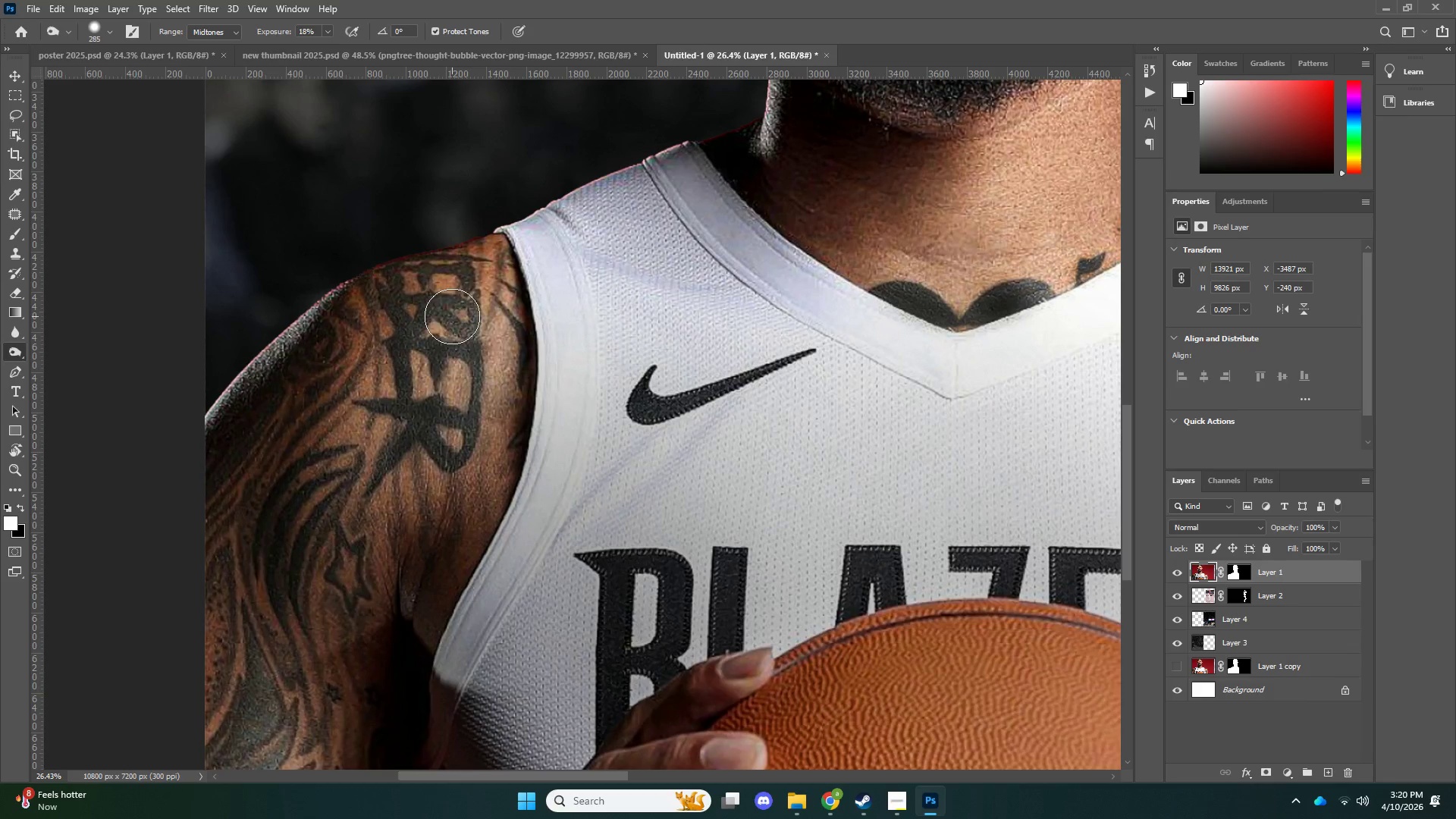 
hold_key(key=AltLeft, duration=0.45)
 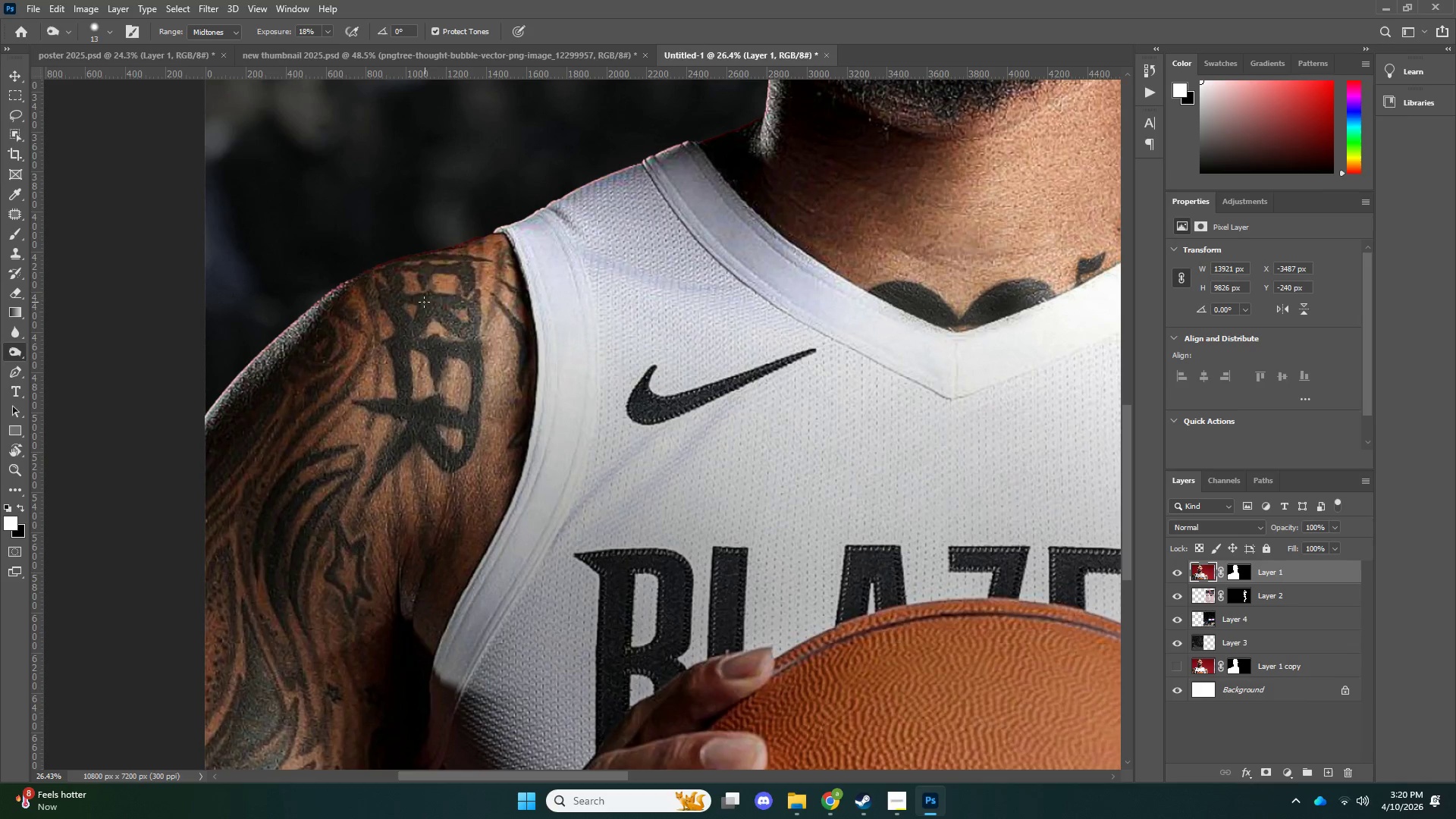 
key(Alt+AltLeft)
 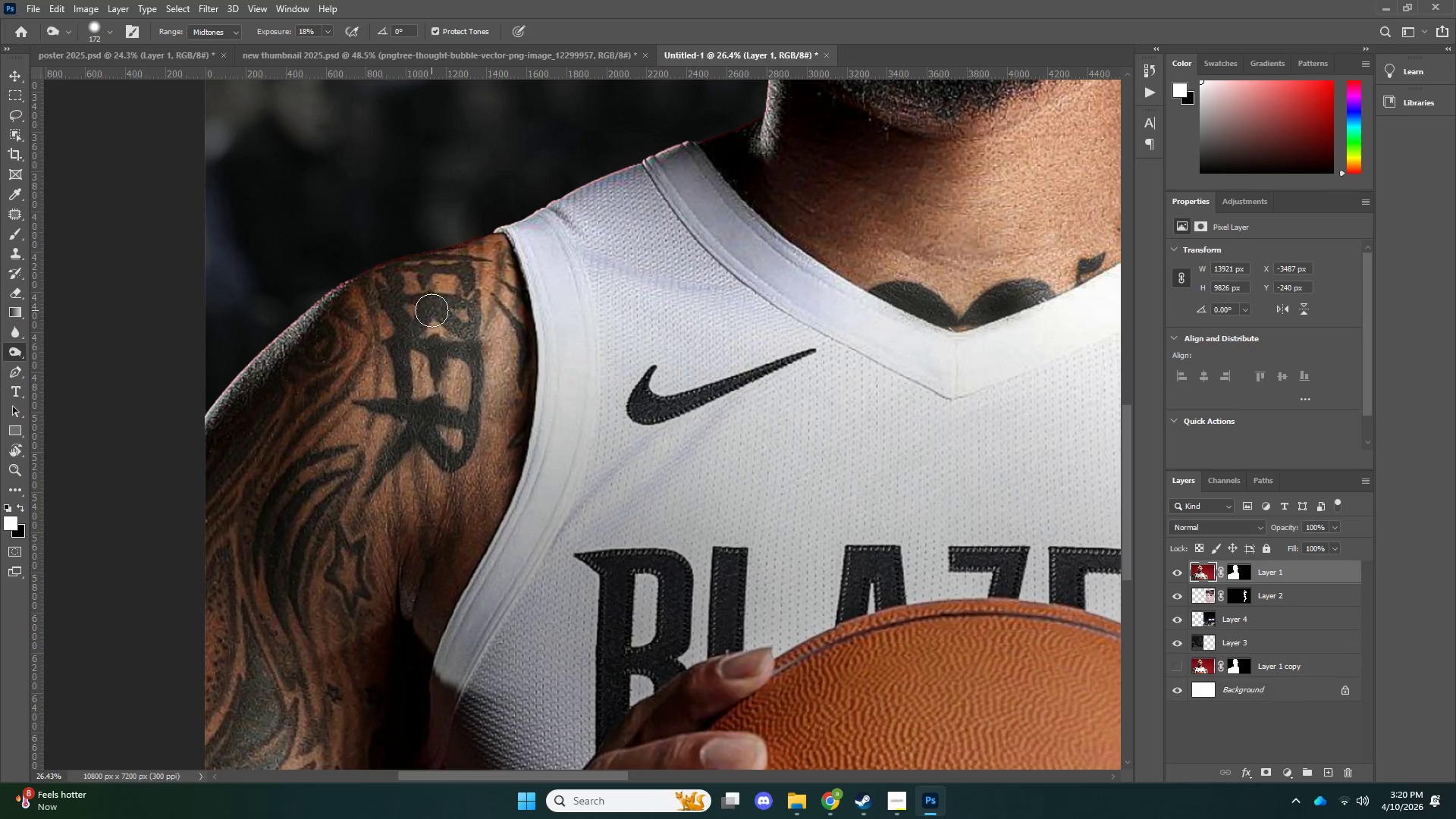 
left_click_drag(start_coordinate=[424, 317], to_coordinate=[419, 325])
 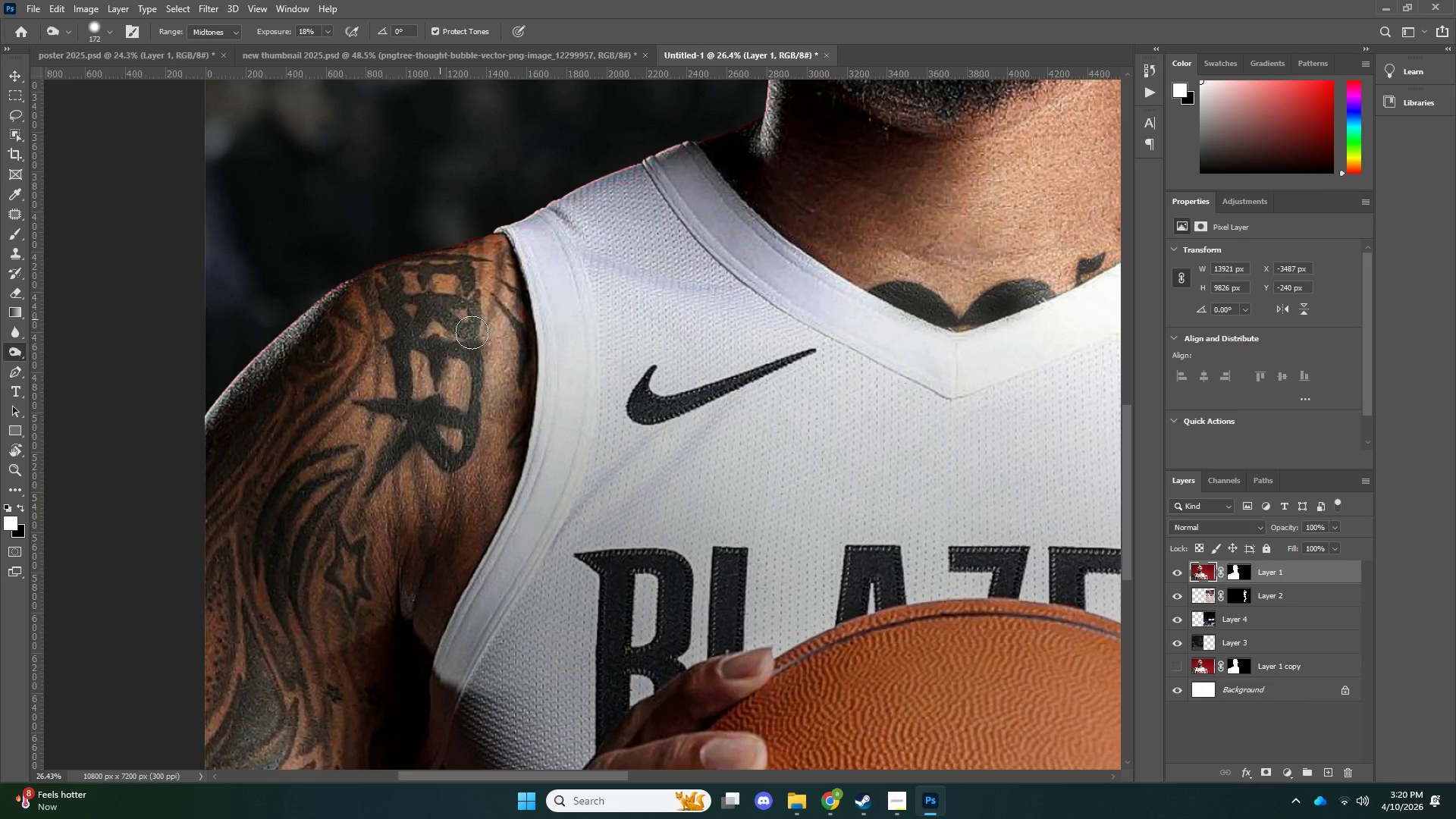 
left_click_drag(start_coordinate=[435, 316], to_coordinate=[472, 332])
 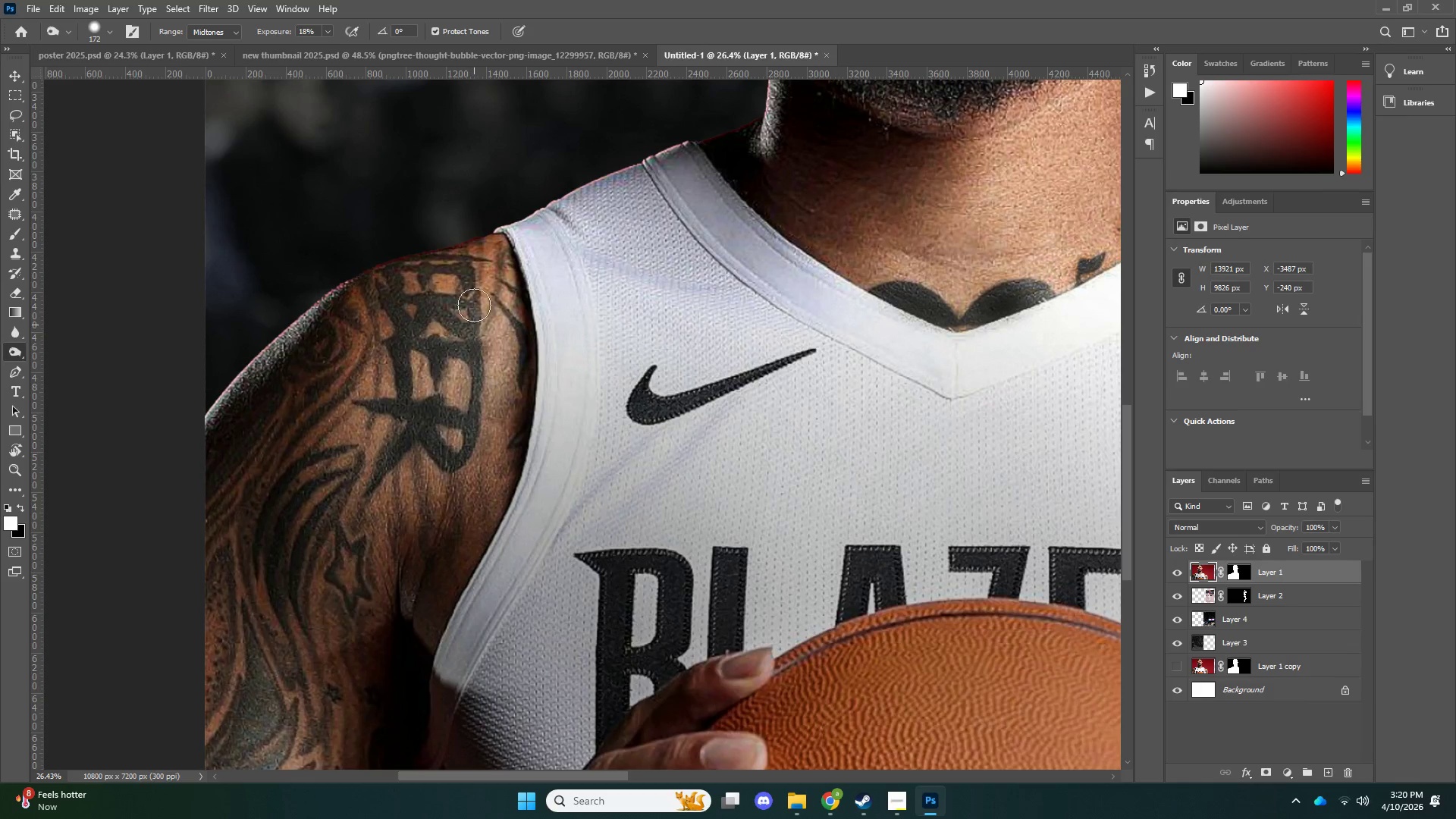 
left_click_drag(start_coordinate=[472, 334], to_coordinate=[474, 297])
 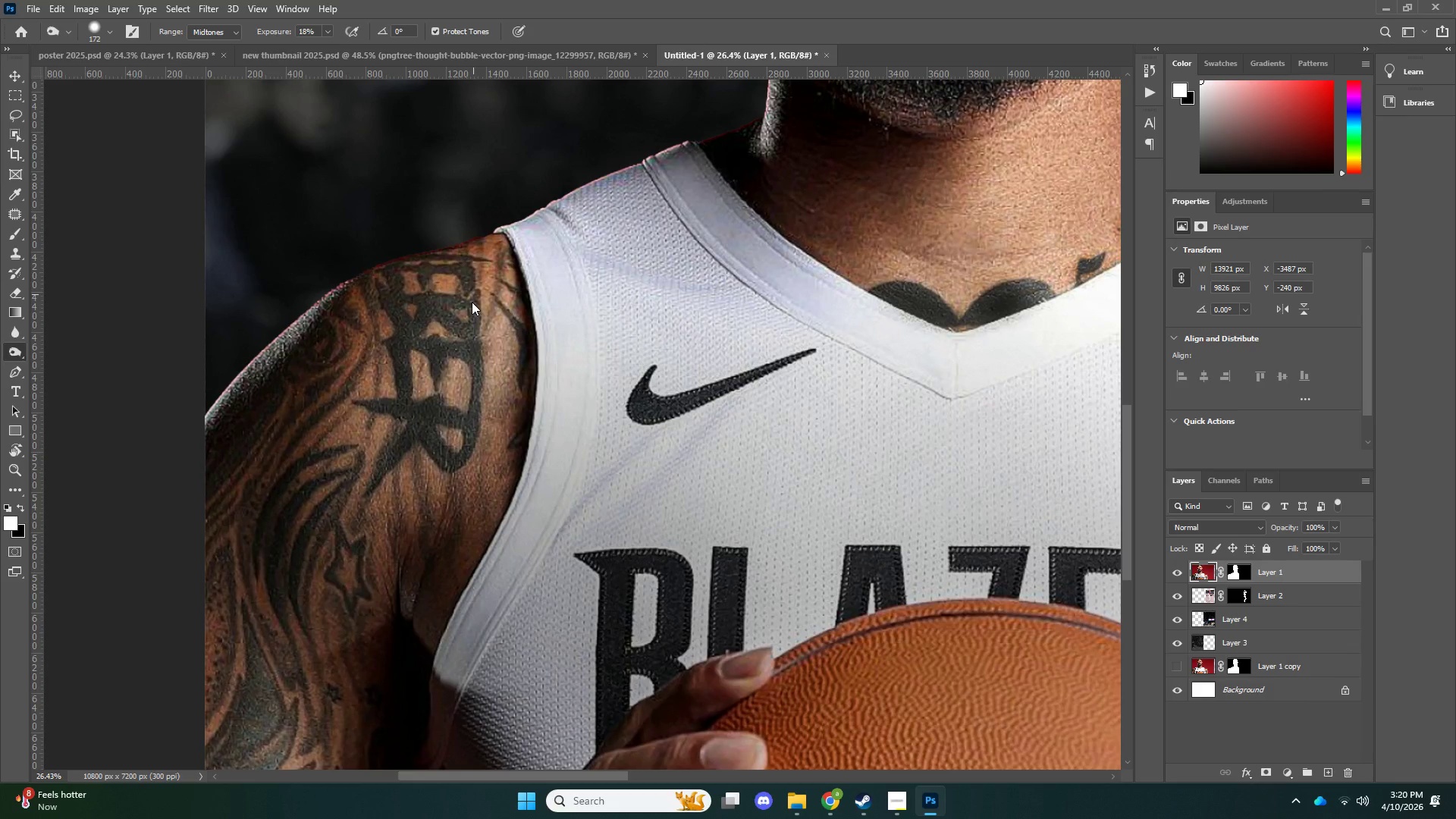 
left_click_drag(start_coordinate=[473, 294], to_coordinate=[472, 282])
 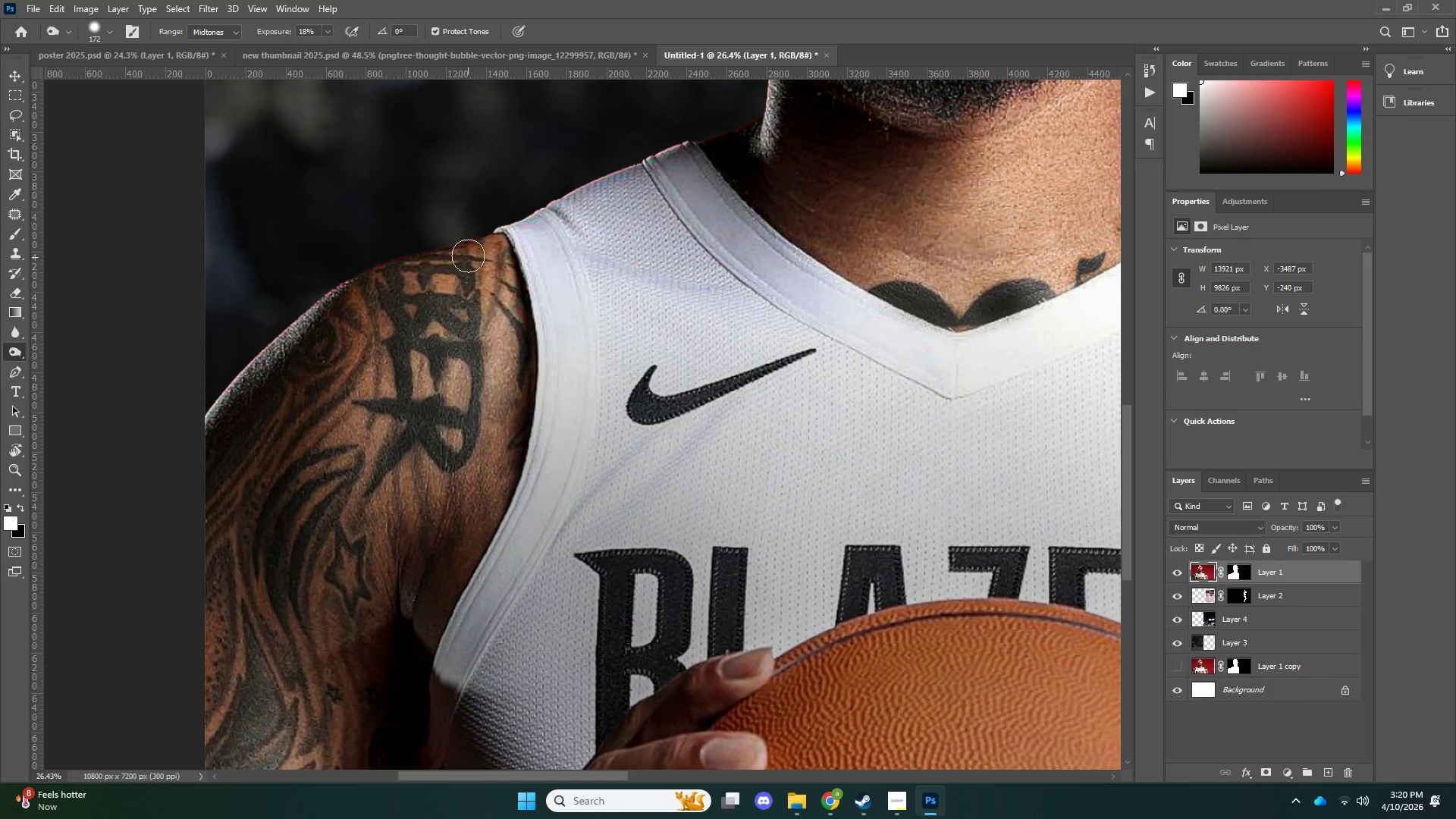 
left_click_drag(start_coordinate=[472, 272], to_coordinate=[467, 267])
 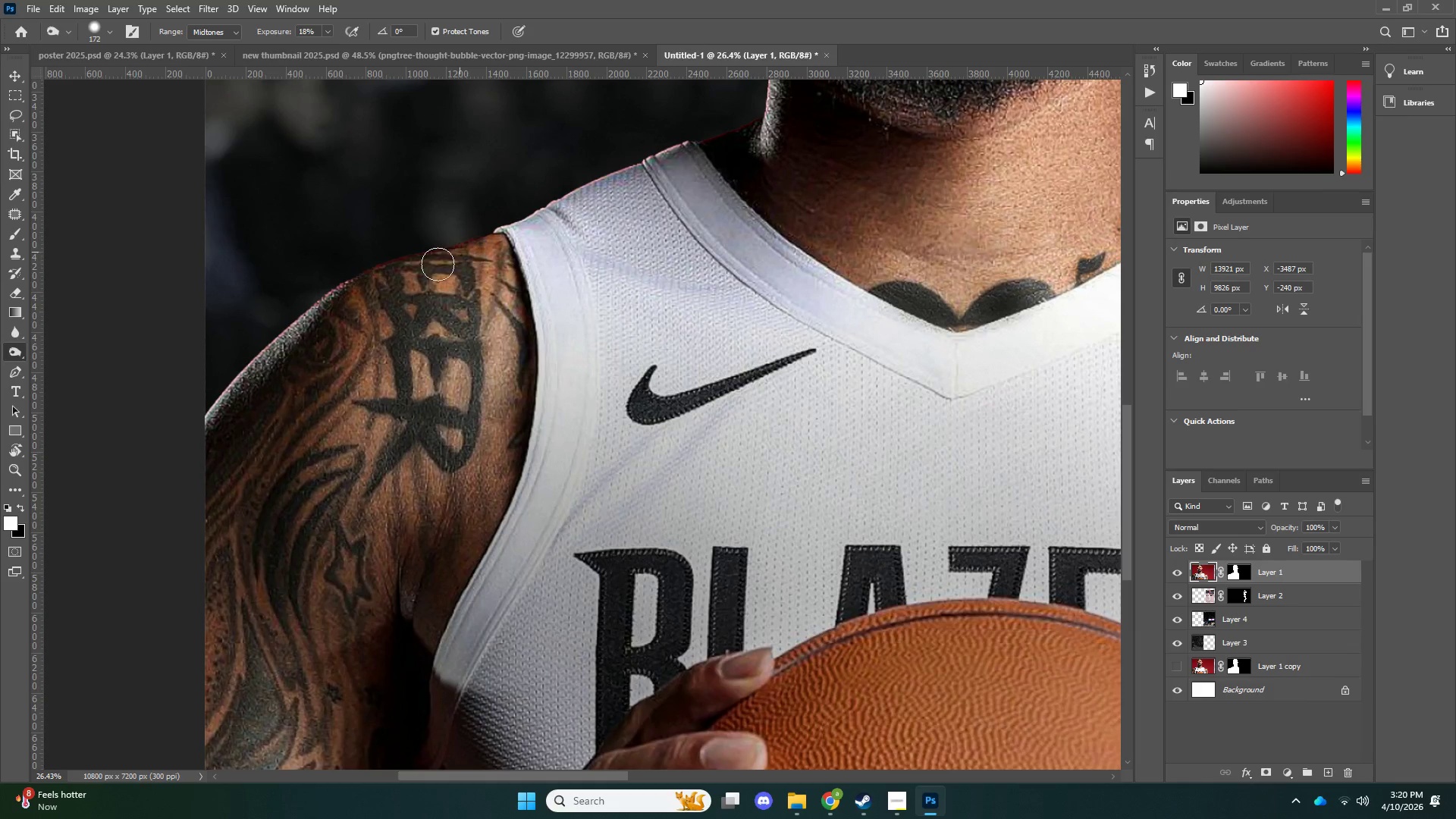 
left_click_drag(start_coordinate=[460, 252], to_coordinate=[441, 260])
 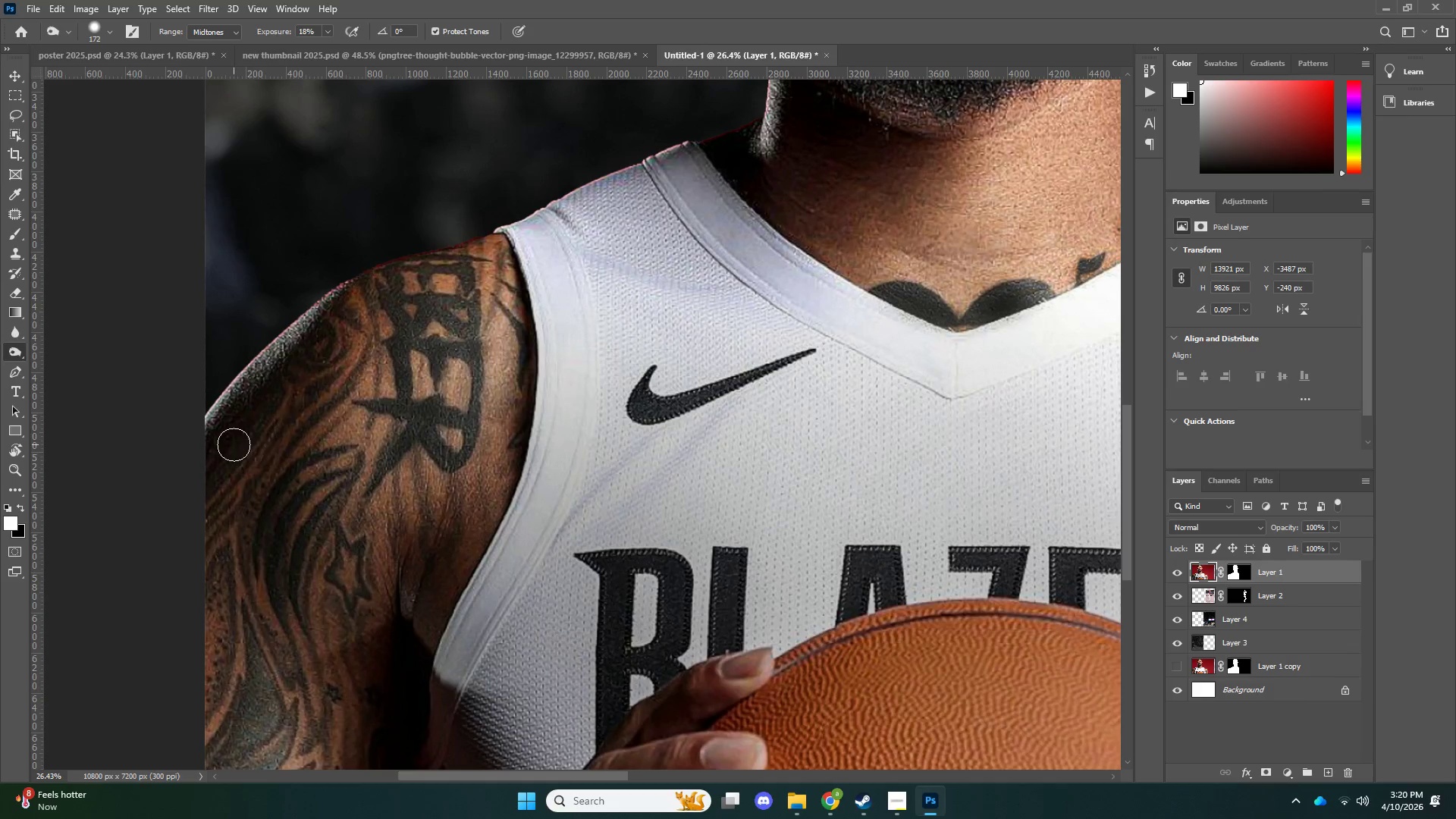 
key(Alt+AltLeft)
 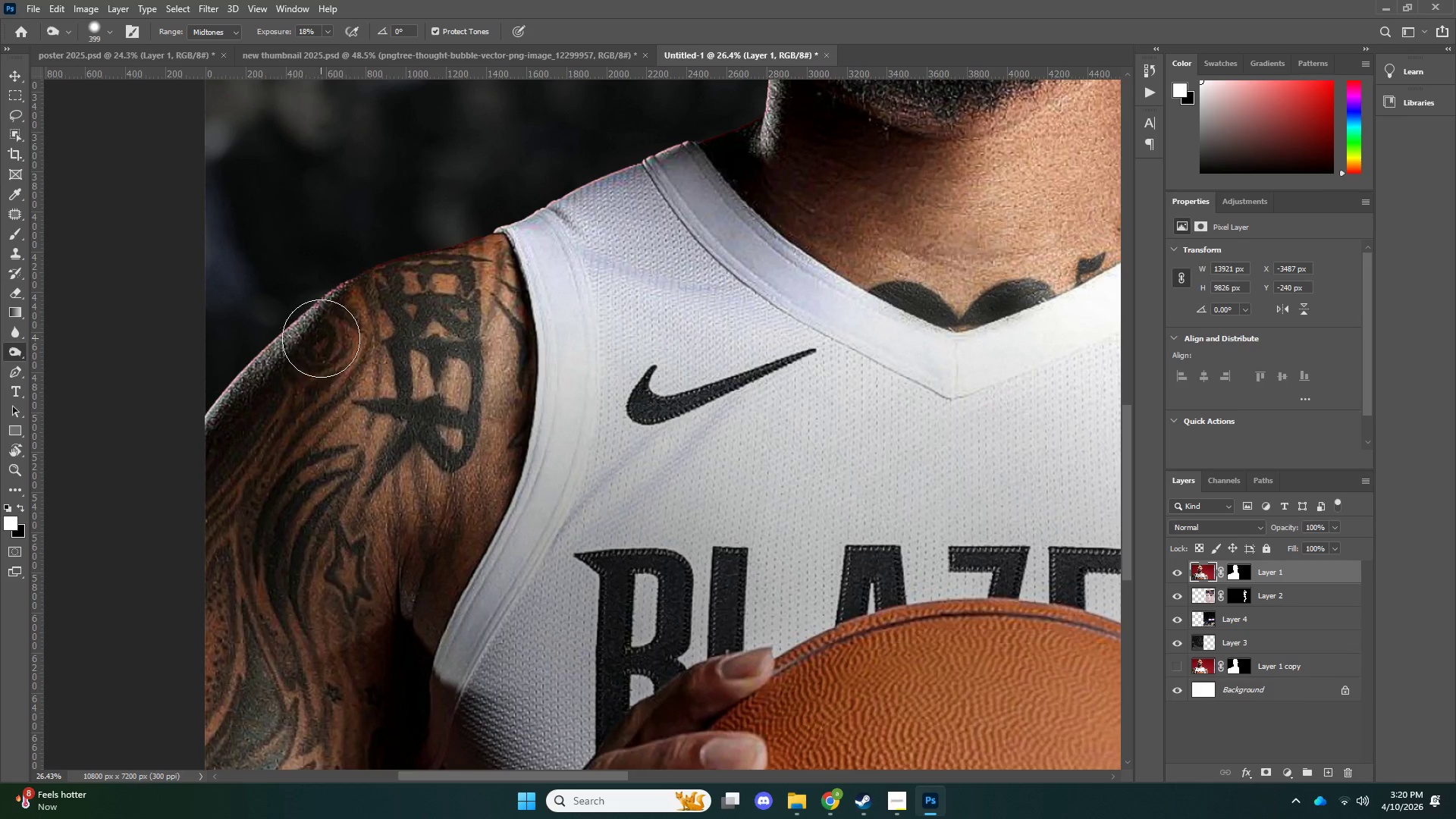 
left_click_drag(start_coordinate=[310, 357], to_coordinate=[278, 402])
 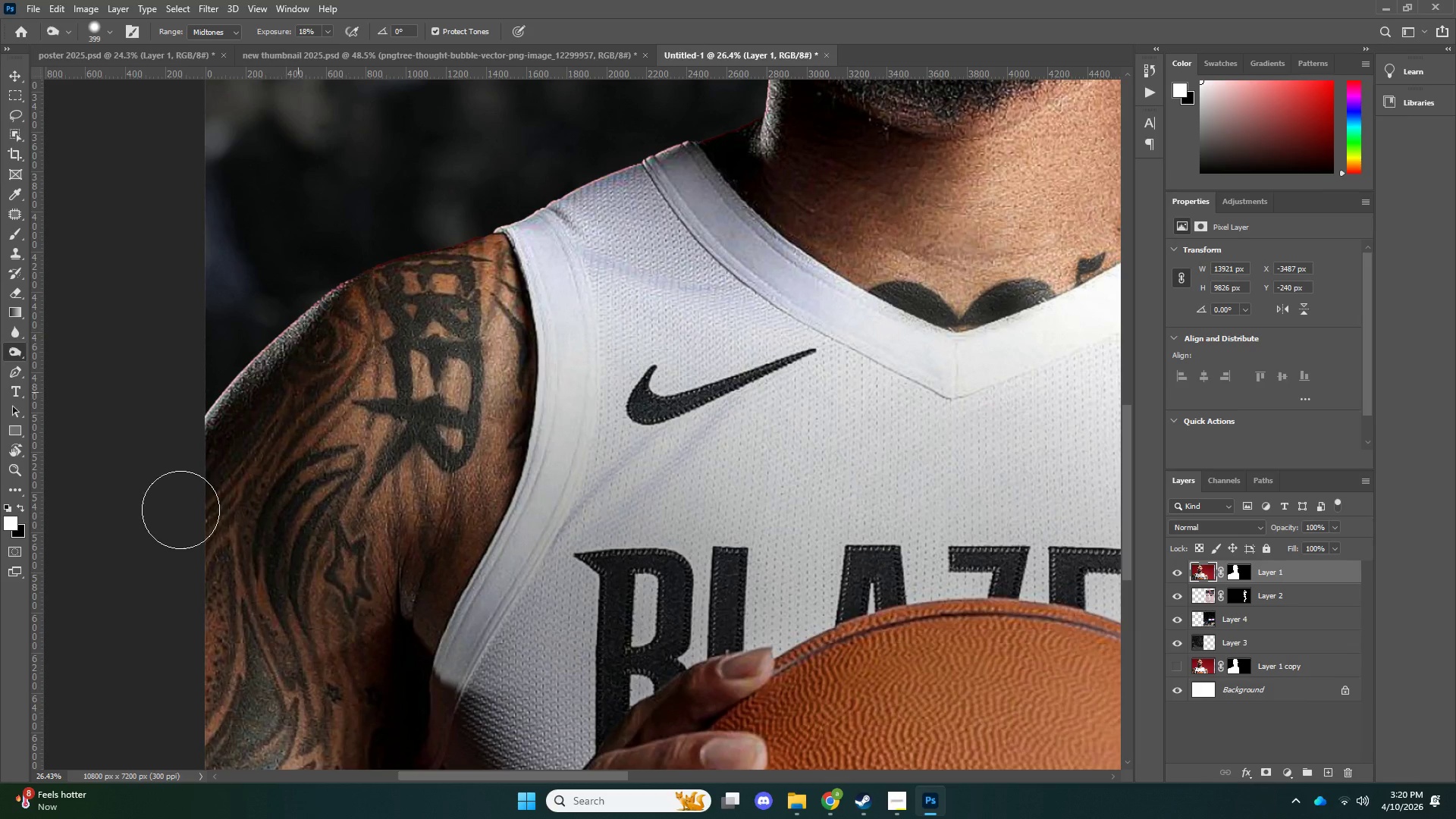 
left_click_drag(start_coordinate=[337, 344], to_coordinate=[243, 460])
 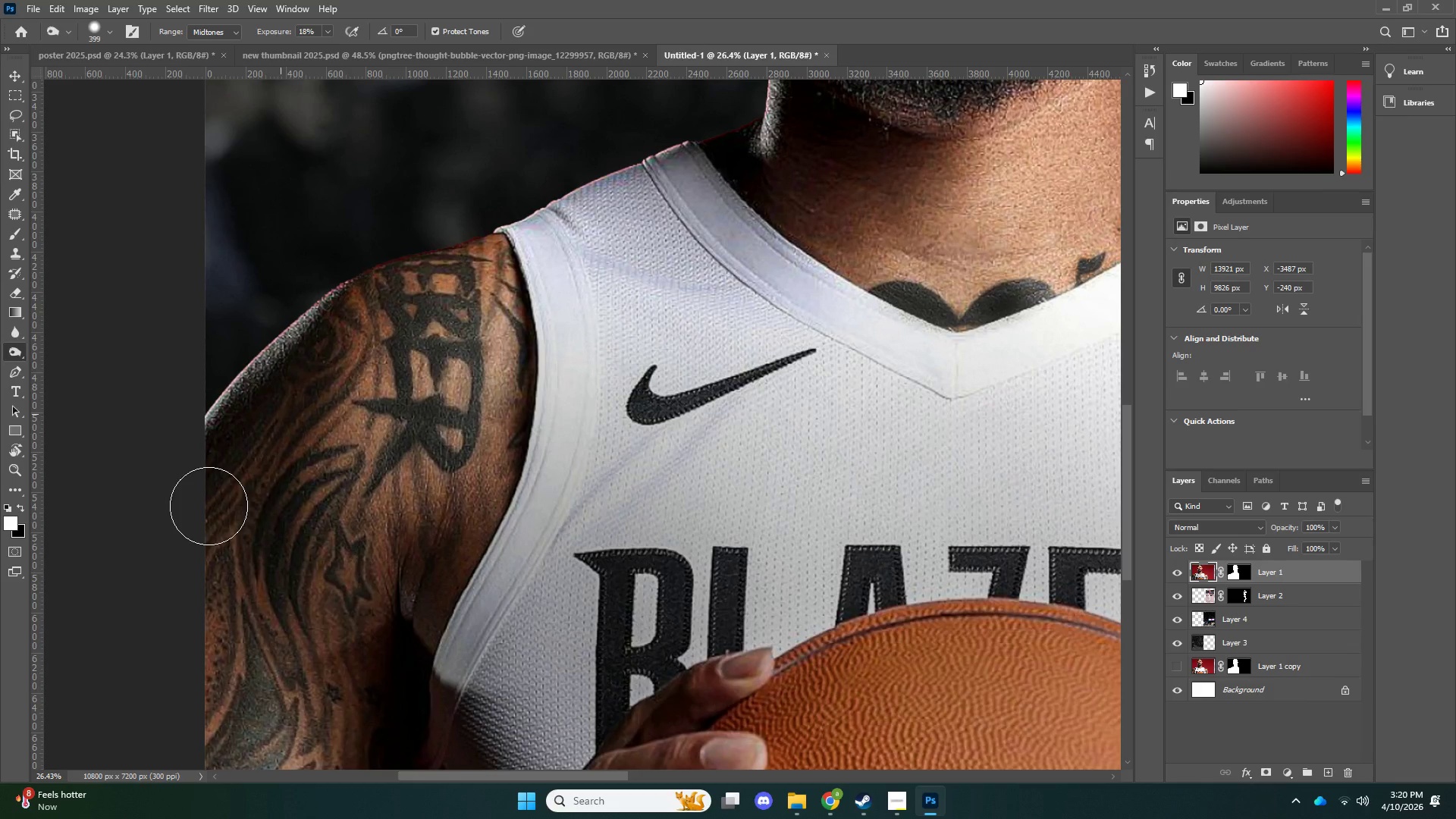 
left_click_drag(start_coordinate=[305, 380], to_coordinate=[255, 443])
 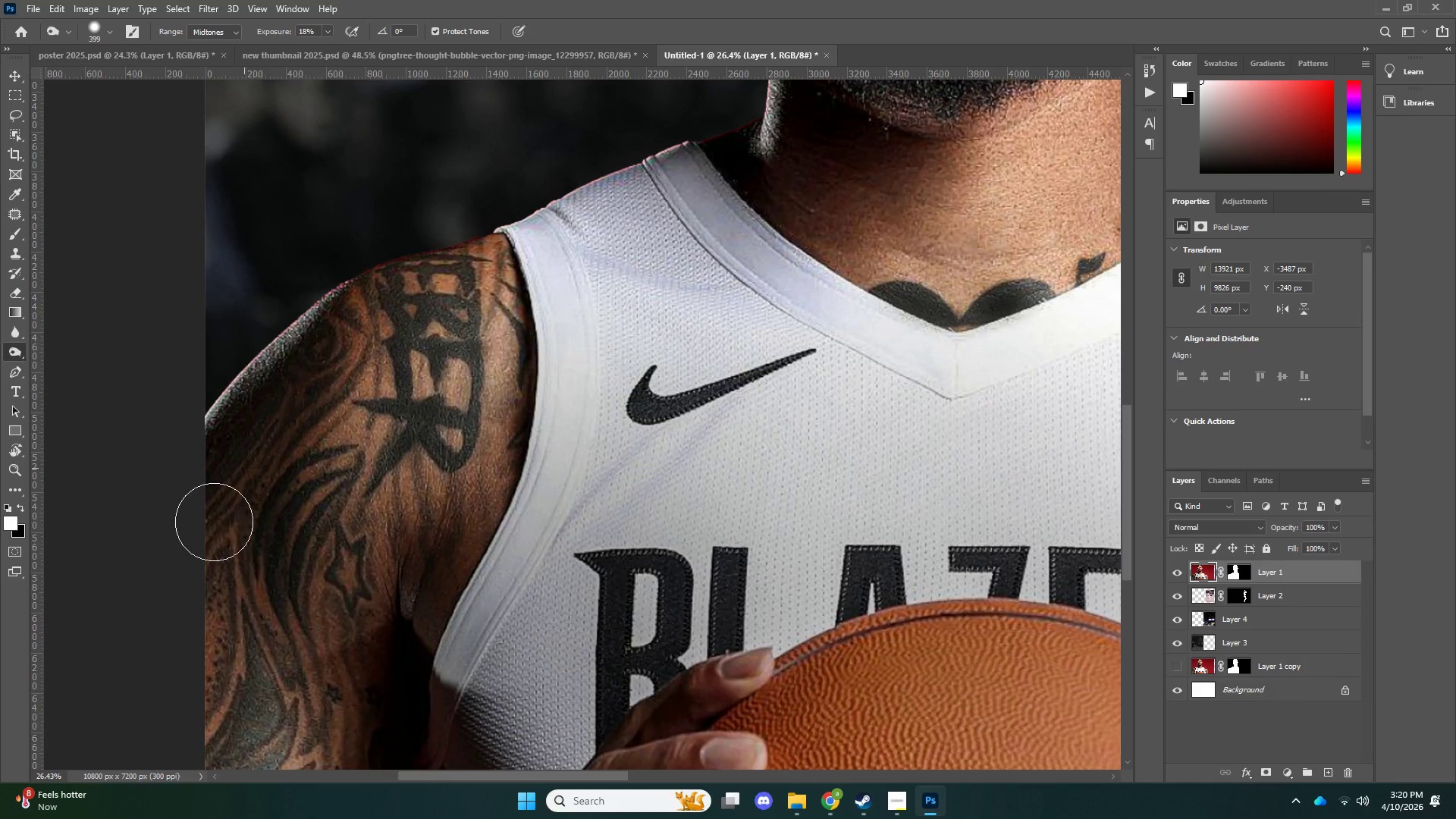 
left_click_drag(start_coordinate=[281, 394], to_coordinate=[214, 522])
 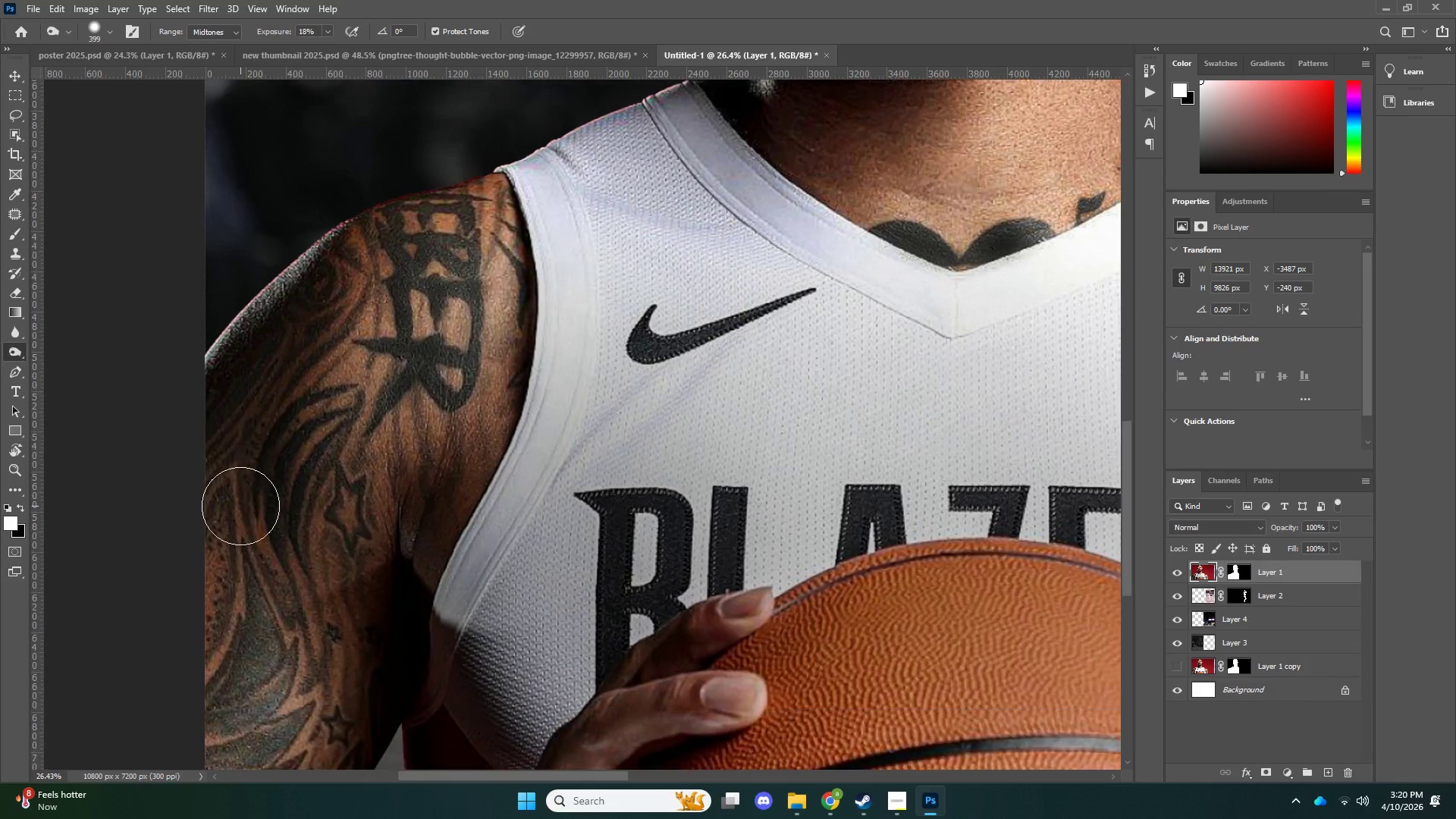 
left_click_drag(start_coordinate=[237, 398], to_coordinate=[268, 600])
 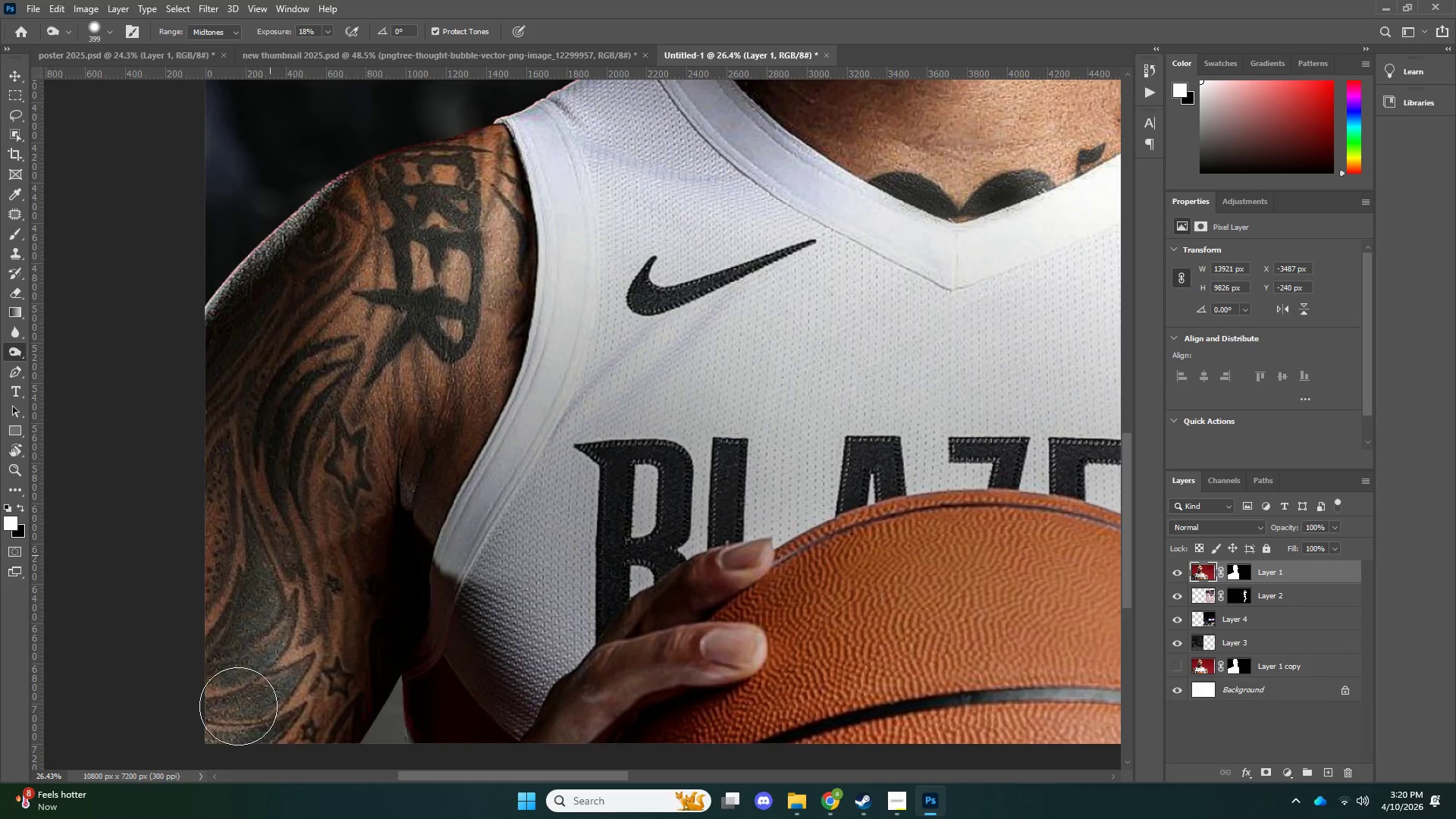 
scroll: coordinate [237, 510], scroll_direction: down, amount: 9.0
 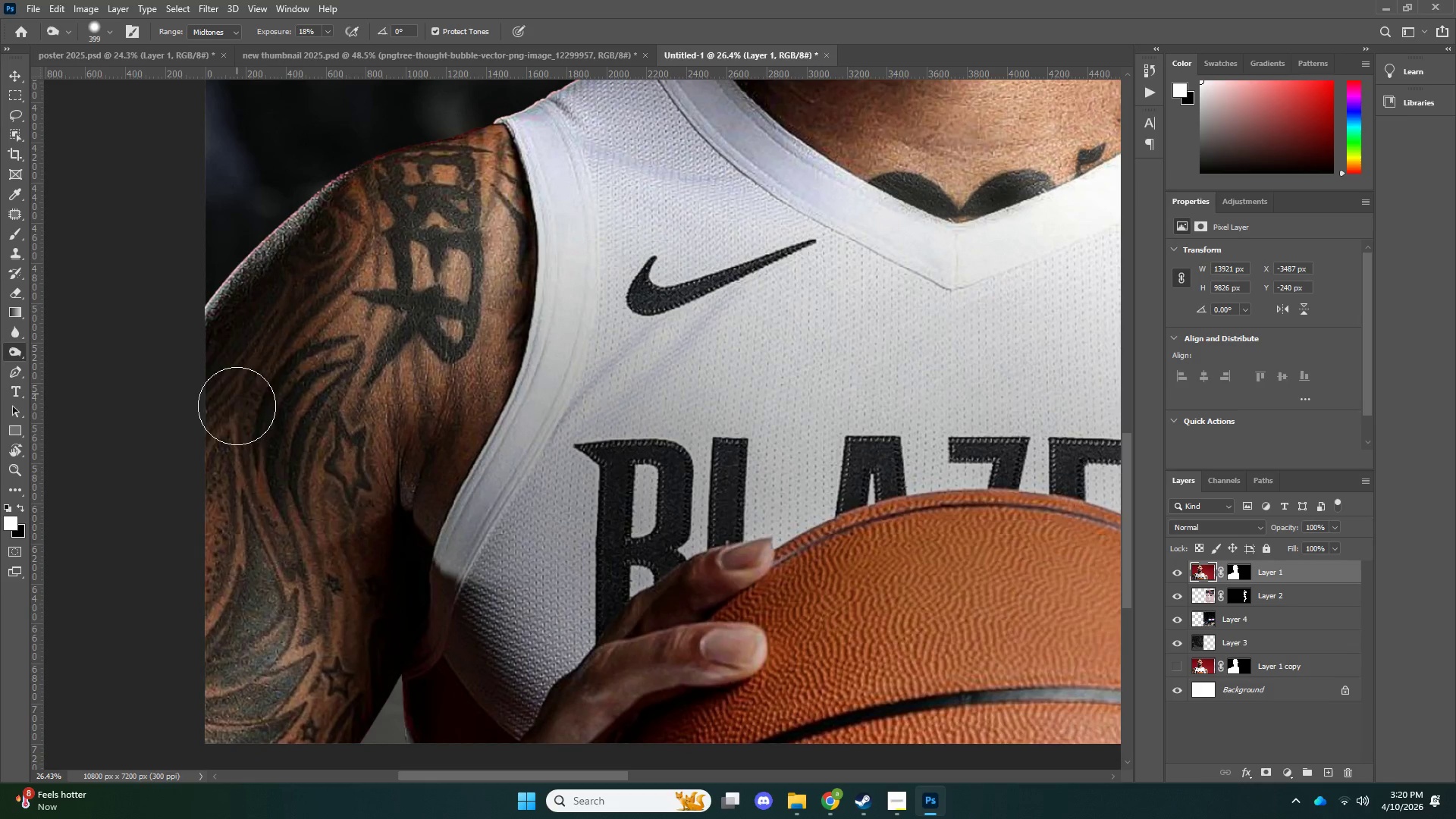 
left_click_drag(start_coordinate=[278, 514], to_coordinate=[246, 699])
 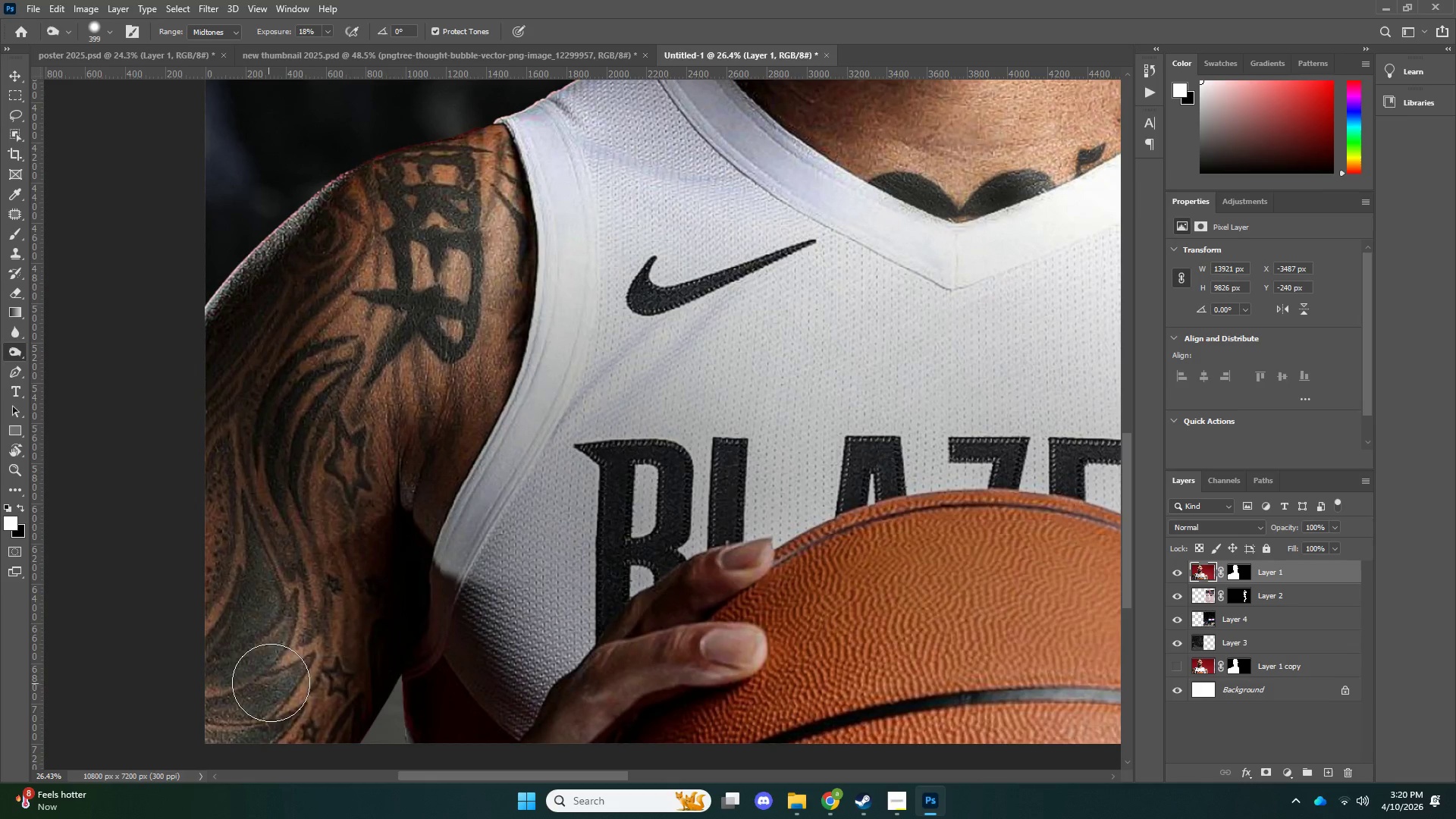 
key(Alt+AltLeft)
 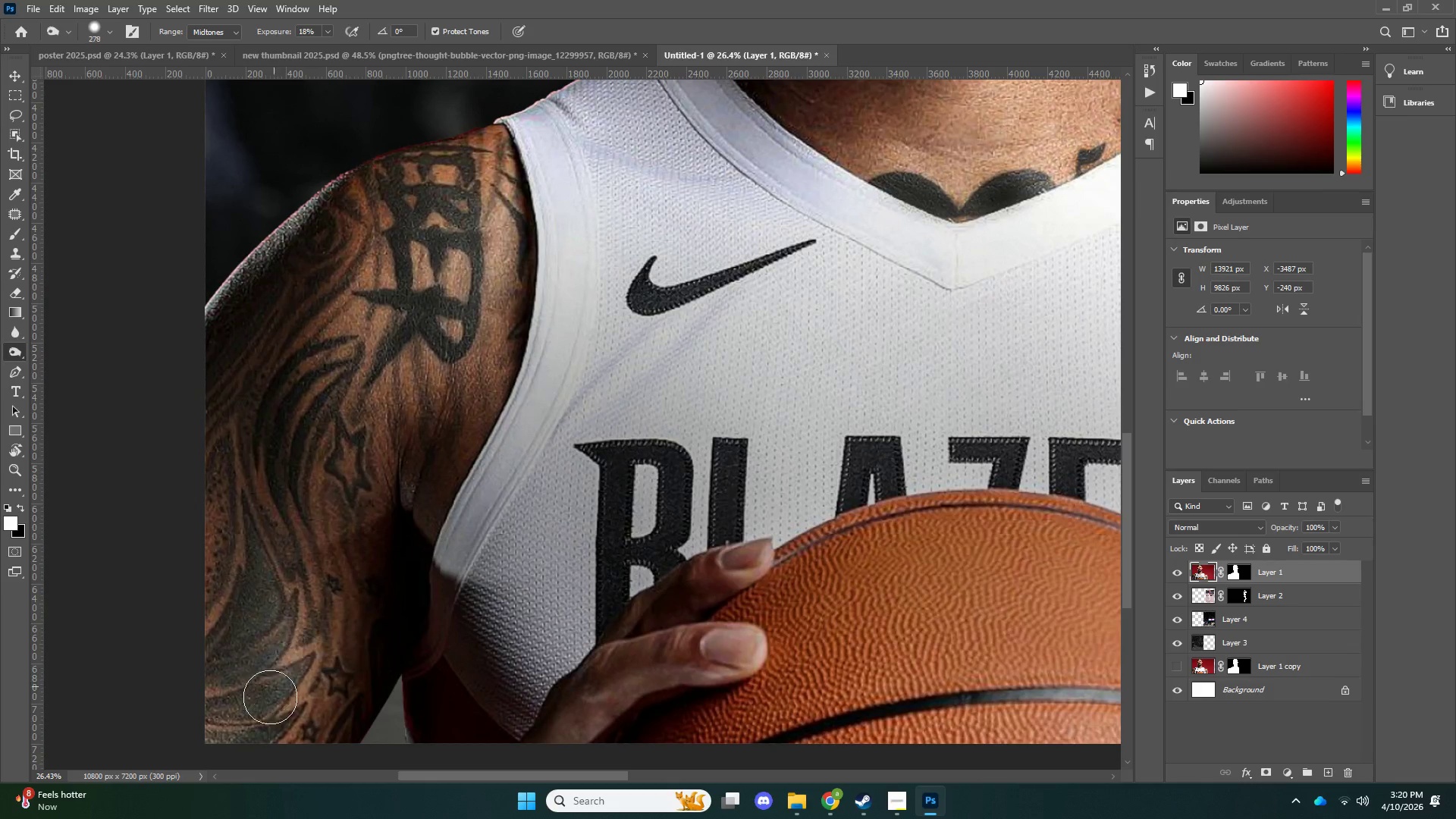 
left_click_drag(start_coordinate=[271, 692], to_coordinate=[256, 713])
 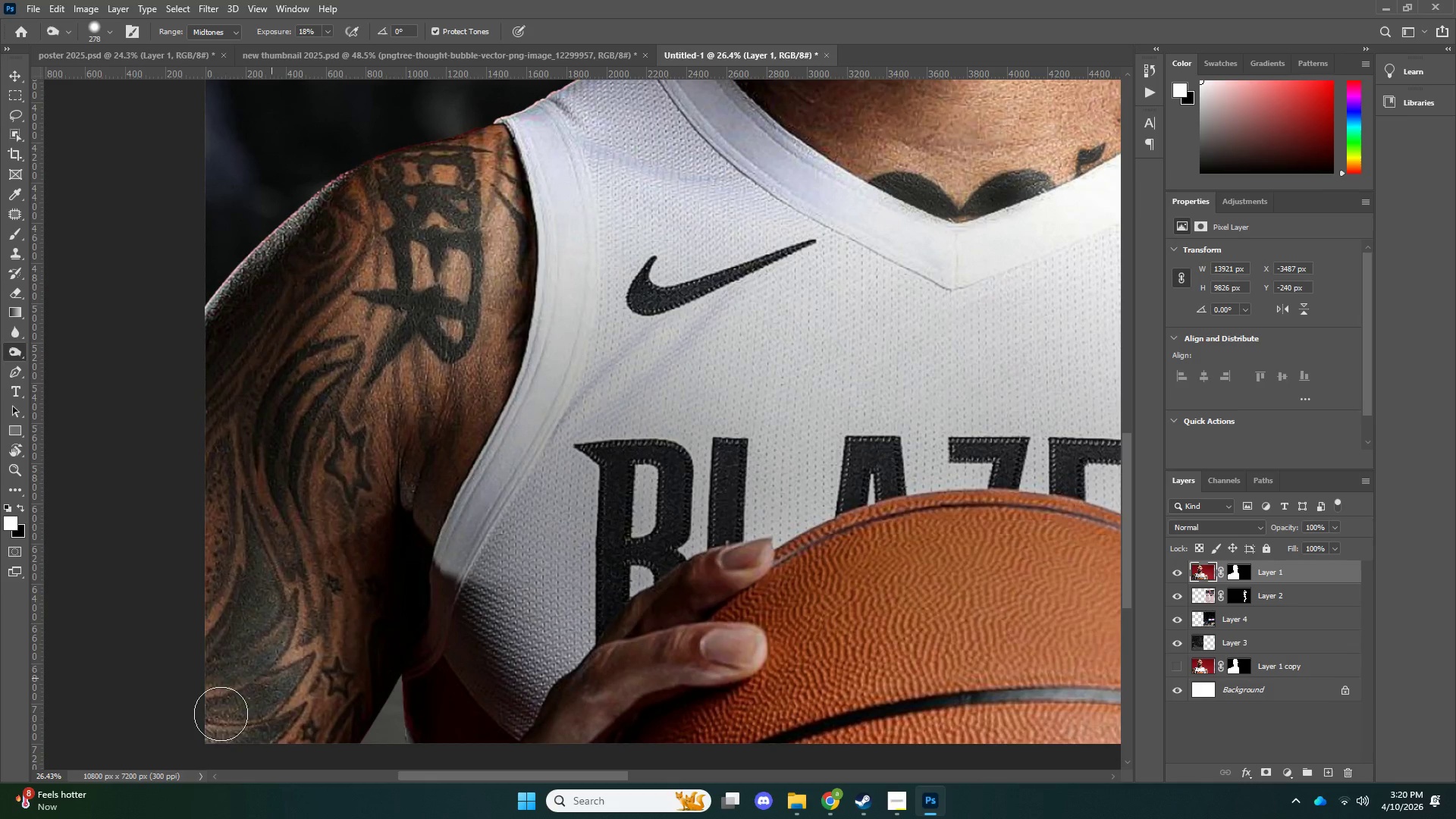 
left_click_drag(start_coordinate=[271, 678], to_coordinate=[250, 701])
 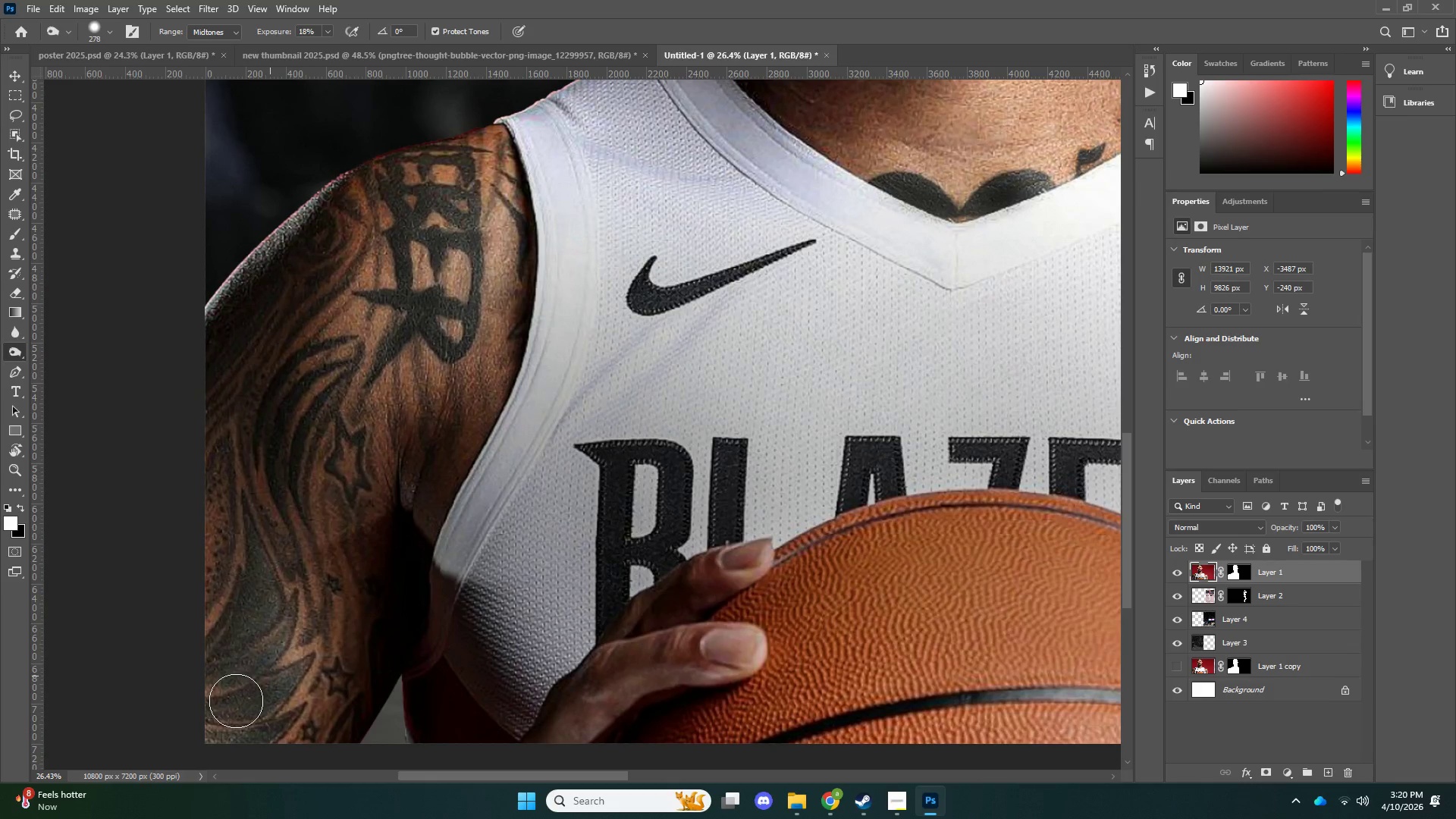 
left_click_drag(start_coordinate=[270, 676], to_coordinate=[248, 691])
 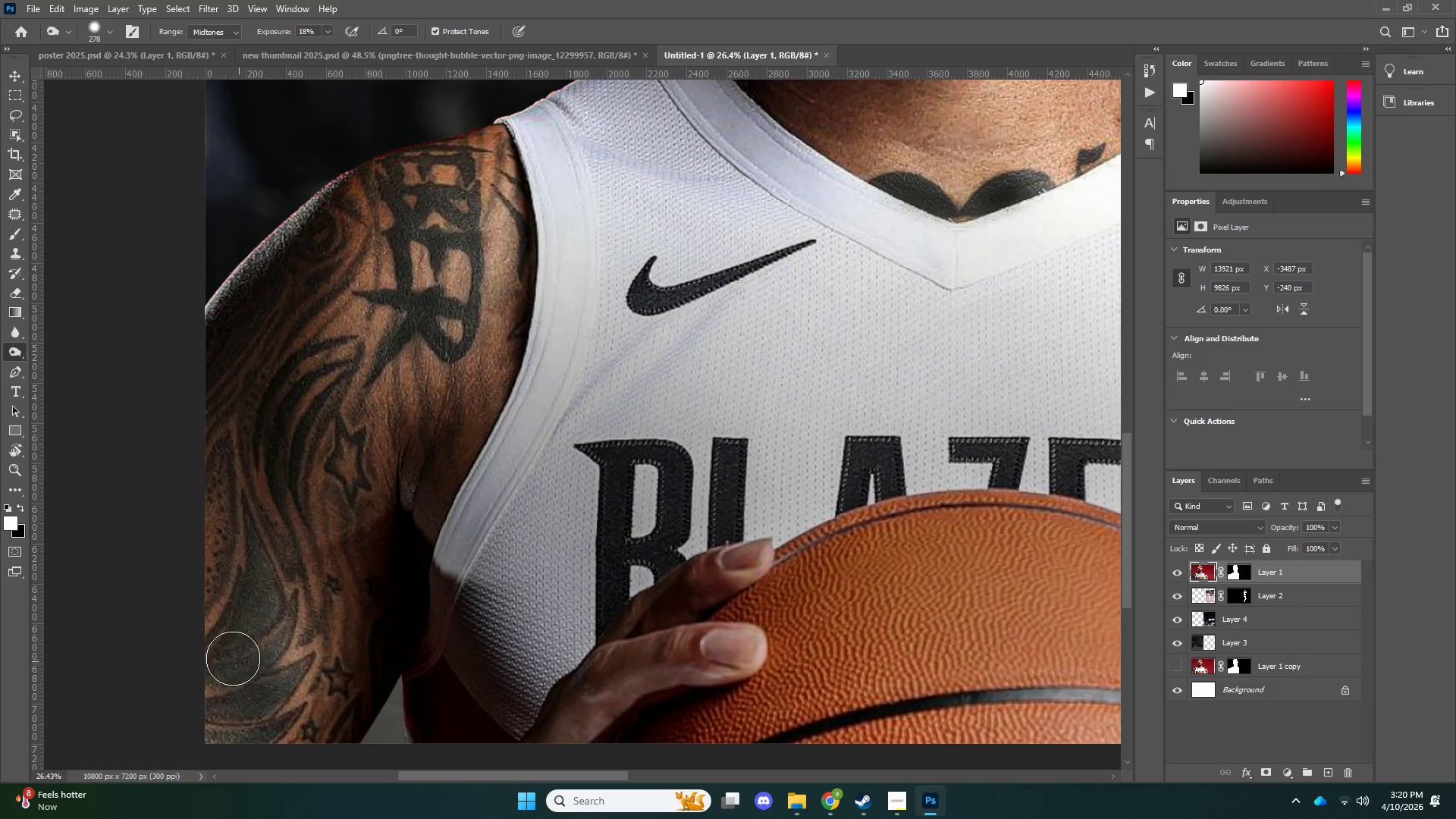 
left_click_drag(start_coordinate=[253, 656], to_coordinate=[258, 635])
 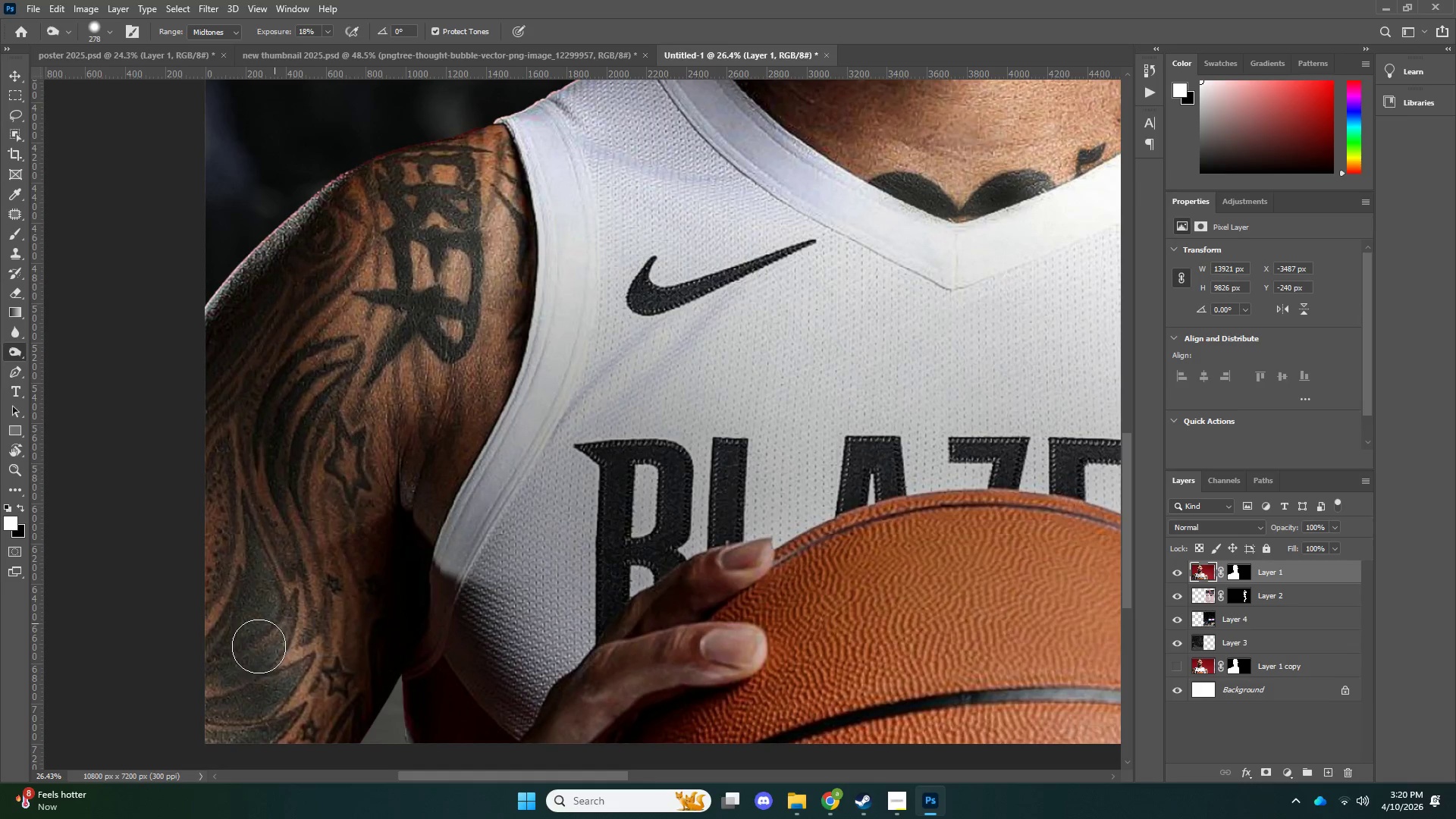 
left_click_drag(start_coordinate=[275, 623], to_coordinate=[259, 621])
 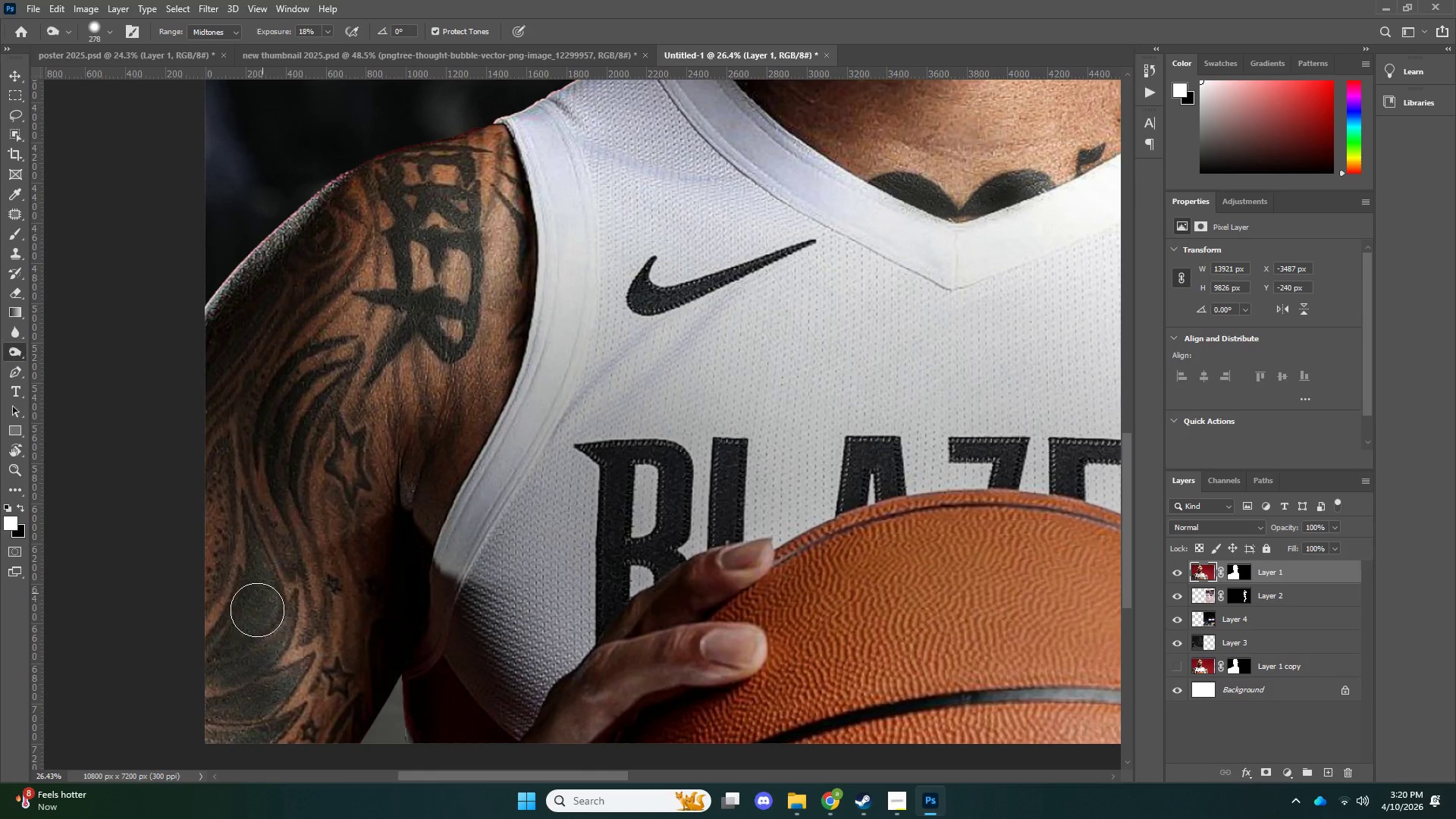 
left_click_drag(start_coordinate=[262, 593], to_coordinate=[265, 551])
 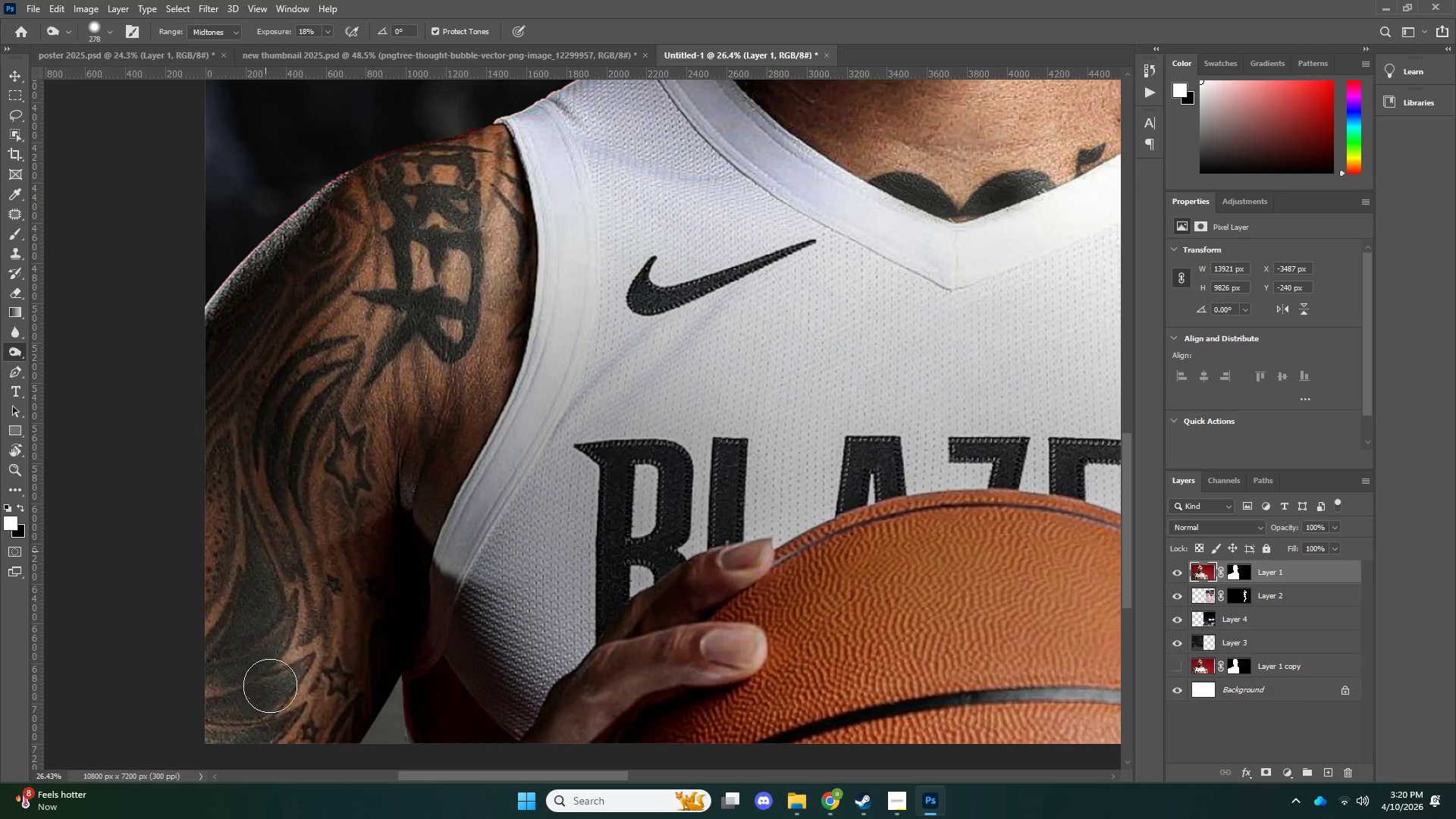 
left_click_drag(start_coordinate=[265, 529], to_coordinate=[280, 685])
 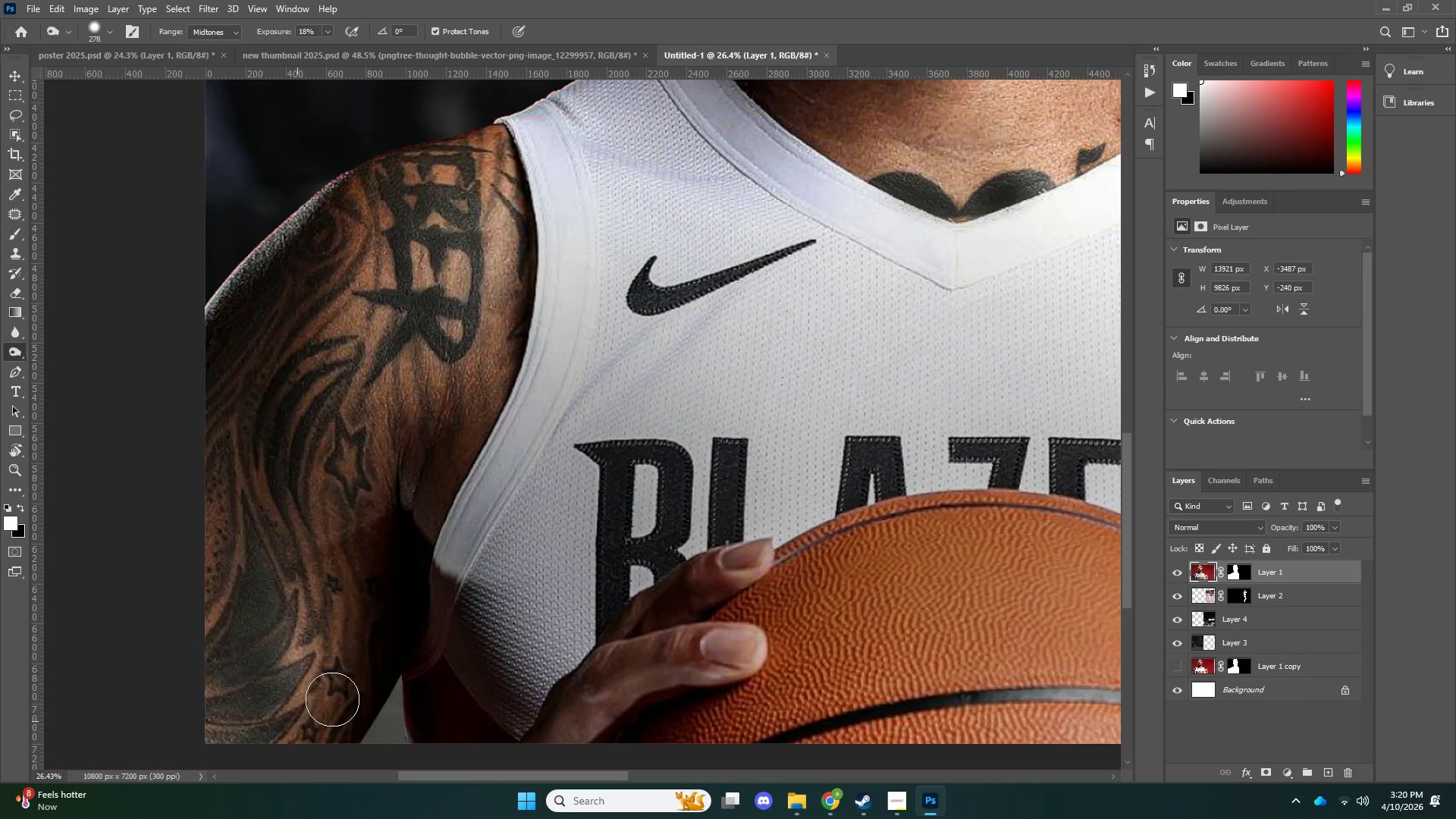 
left_click_drag(start_coordinate=[302, 707], to_coordinate=[302, 729])
 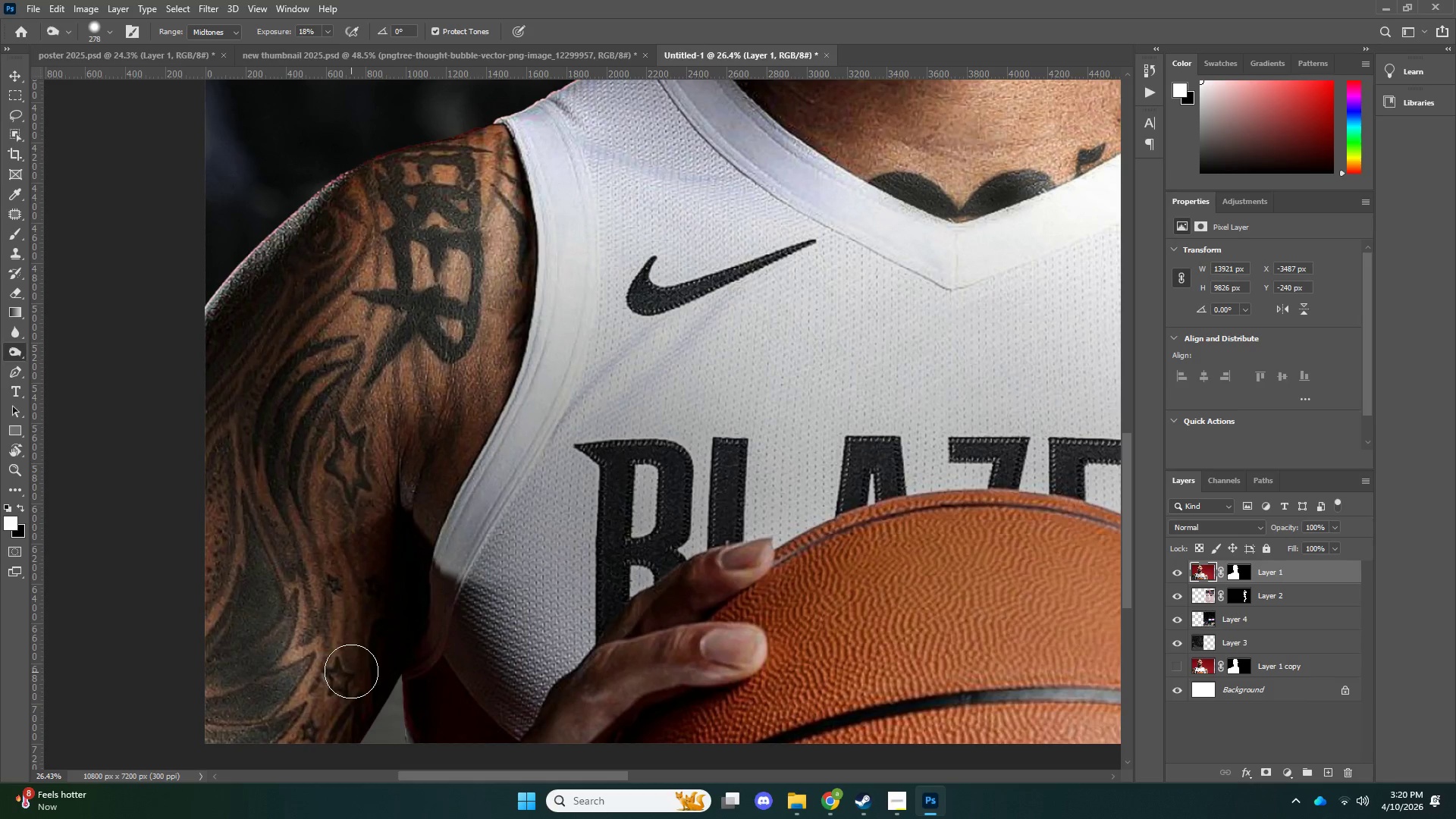 
left_click_drag(start_coordinate=[350, 673], to_coordinate=[334, 676])
 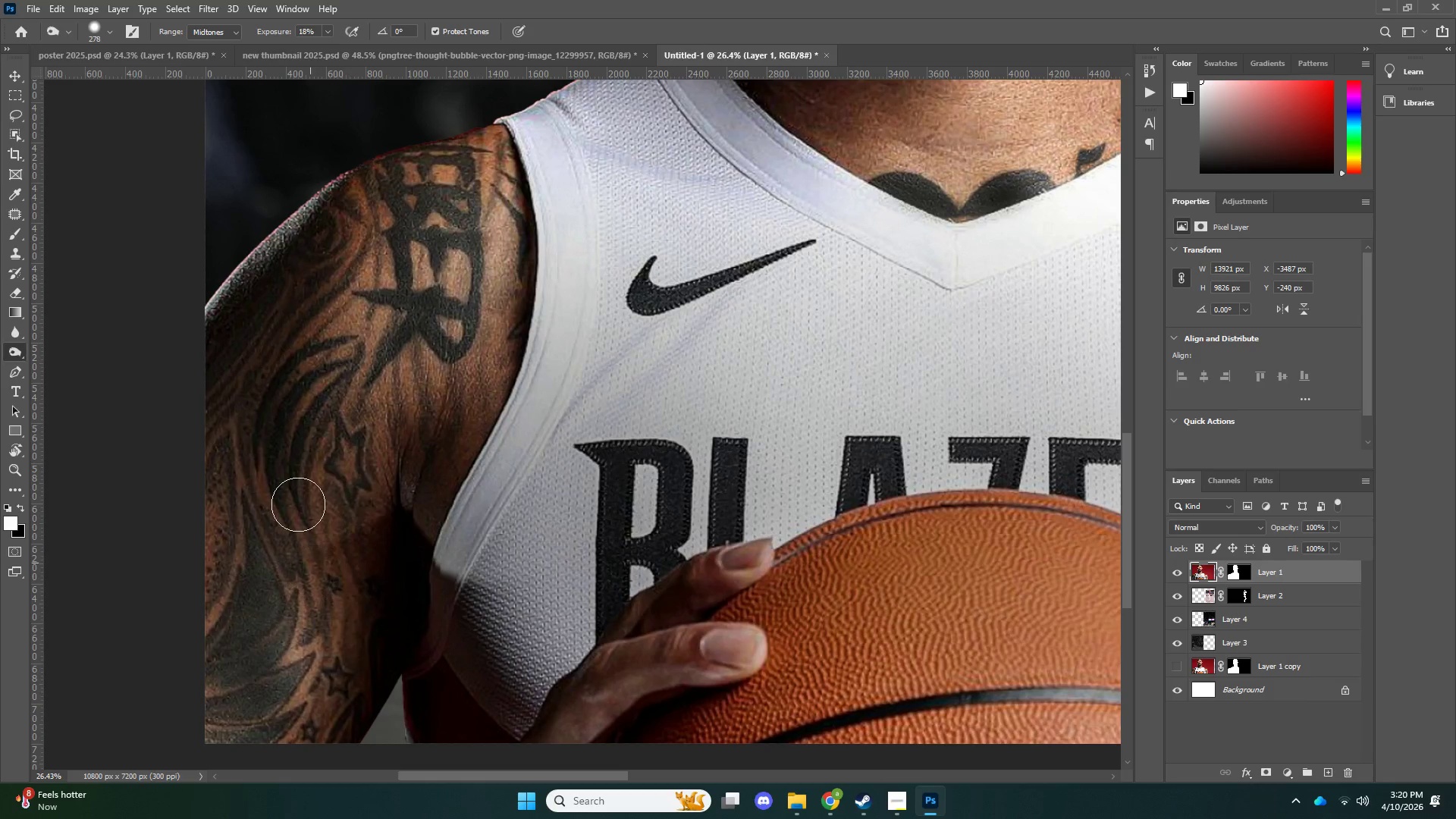 
left_click_drag(start_coordinate=[313, 571], to_coordinate=[300, 467])
 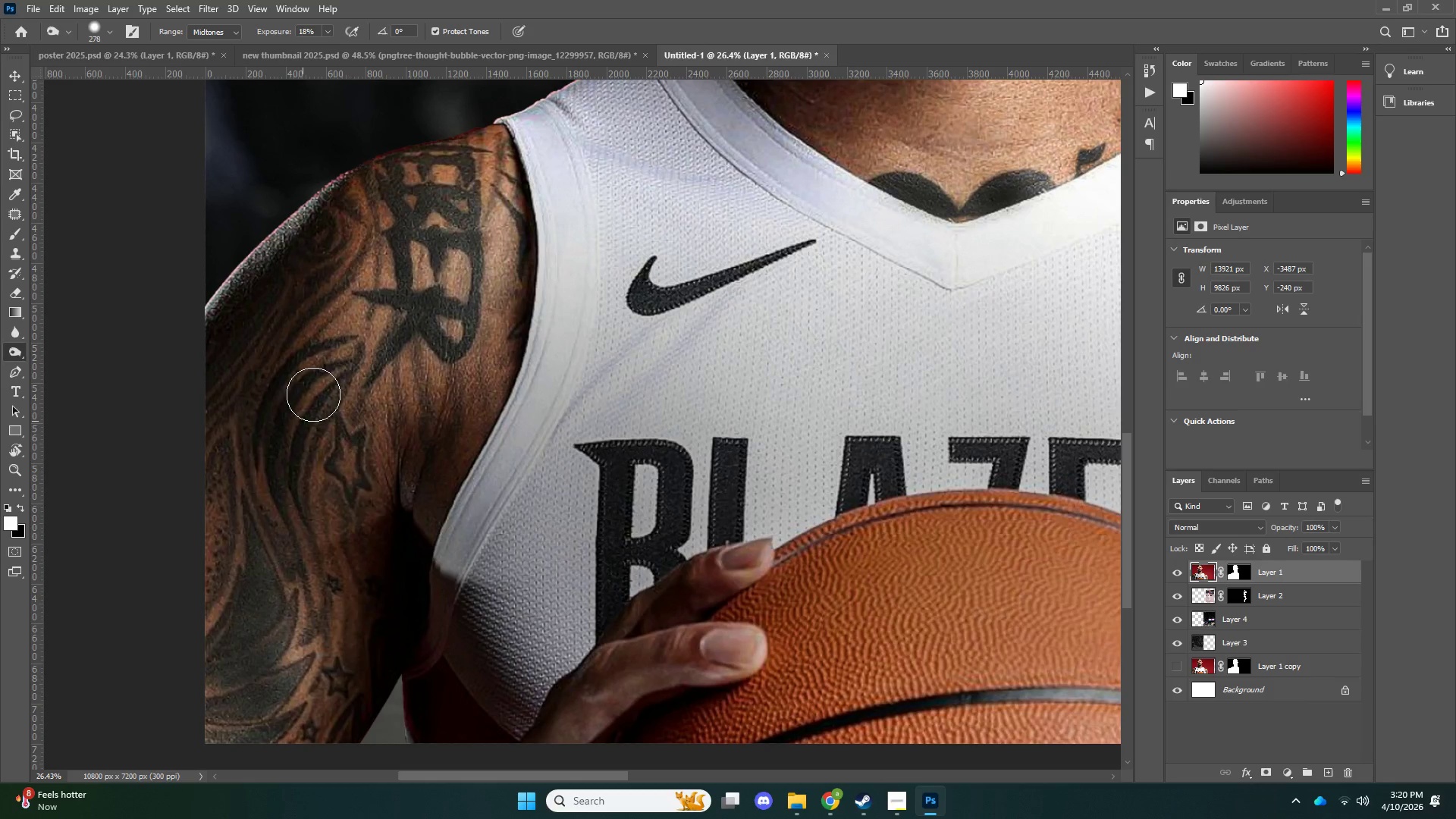 
left_click_drag(start_coordinate=[302, 422], to_coordinate=[329, 359])
 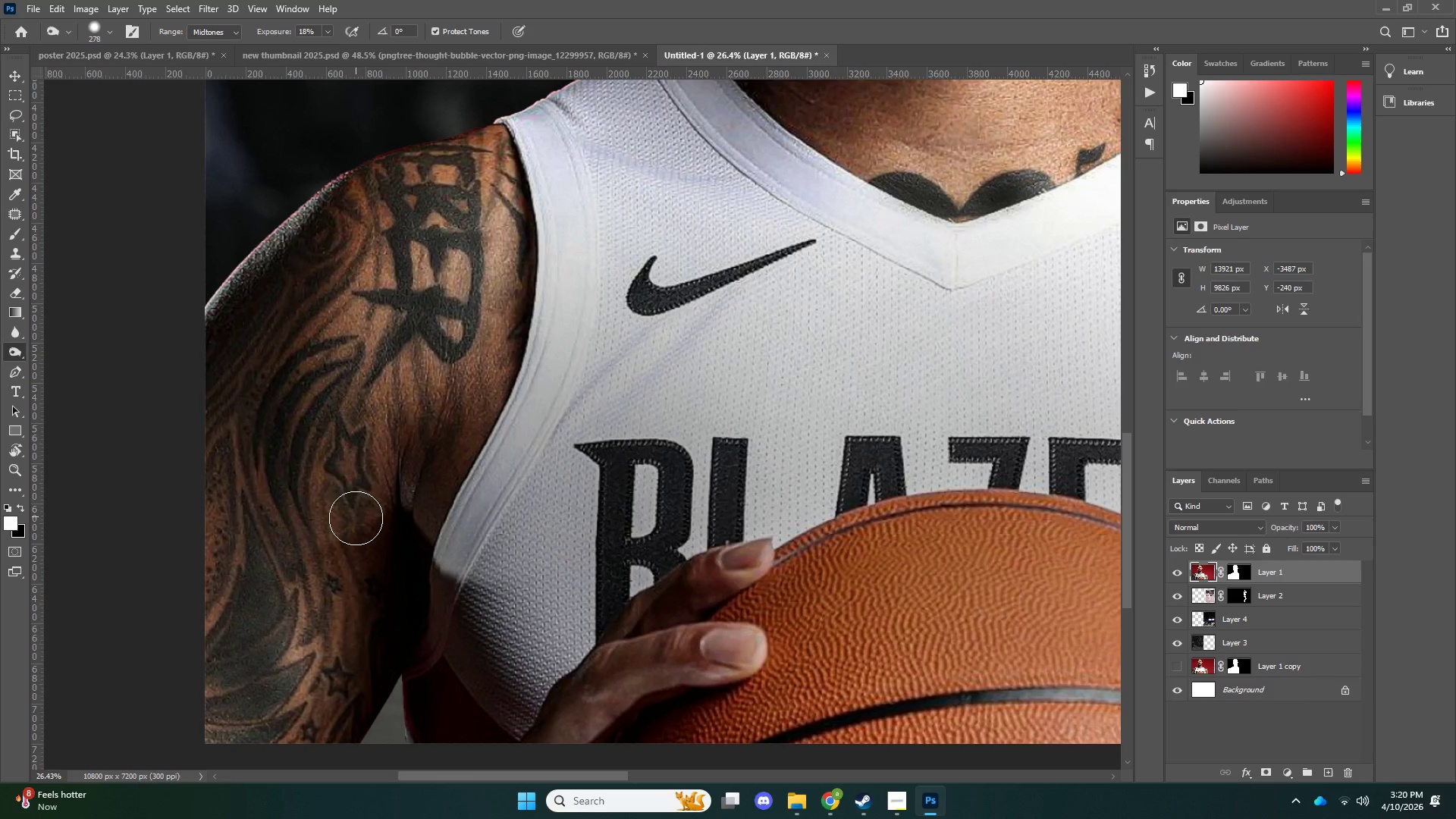 
left_click_drag(start_coordinate=[344, 362], to_coordinate=[359, 512])
 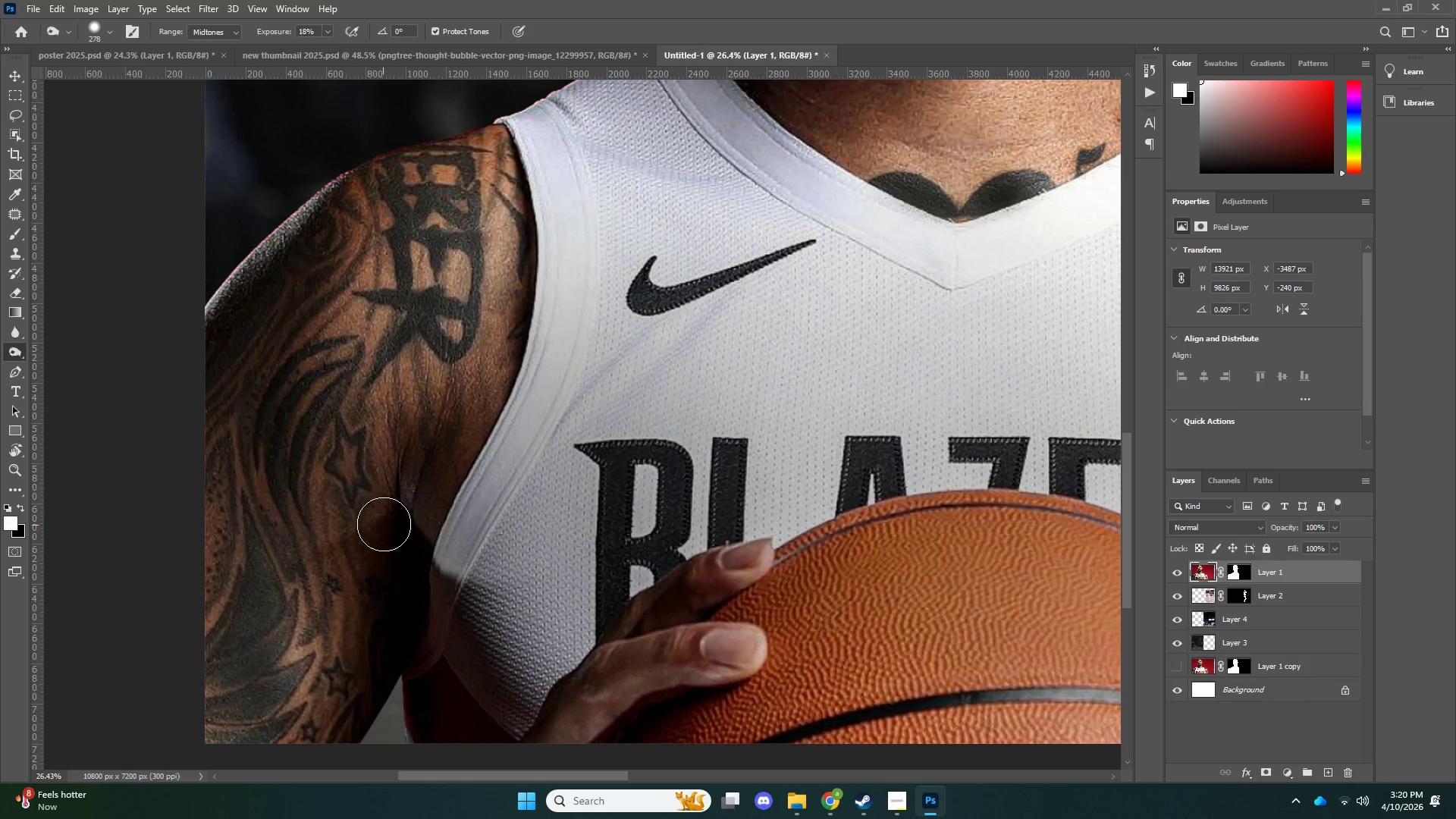 
left_click_drag(start_coordinate=[373, 469], to_coordinate=[388, 511])
 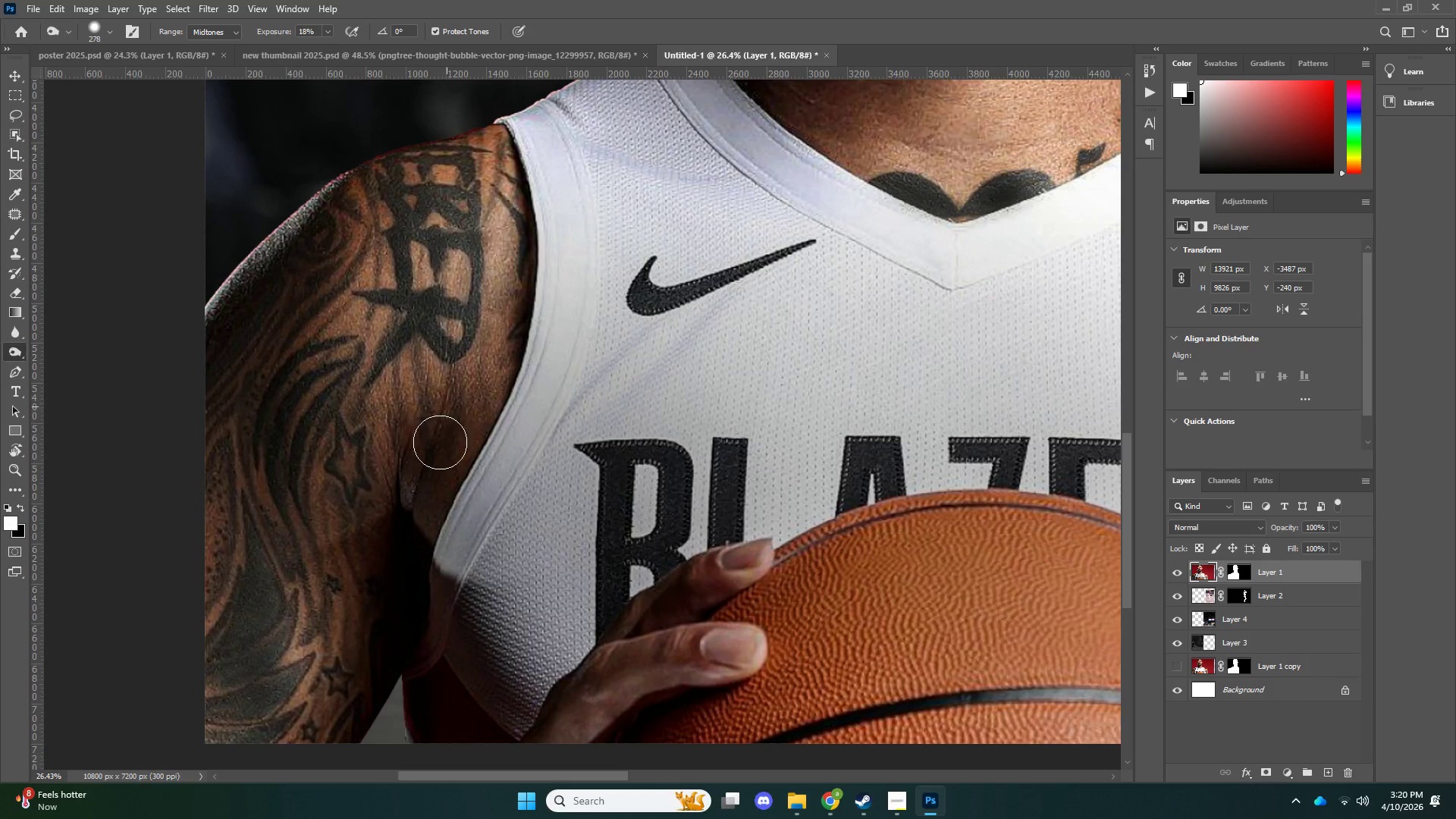 
left_click_drag(start_coordinate=[447, 402], to_coordinate=[440, 444])
 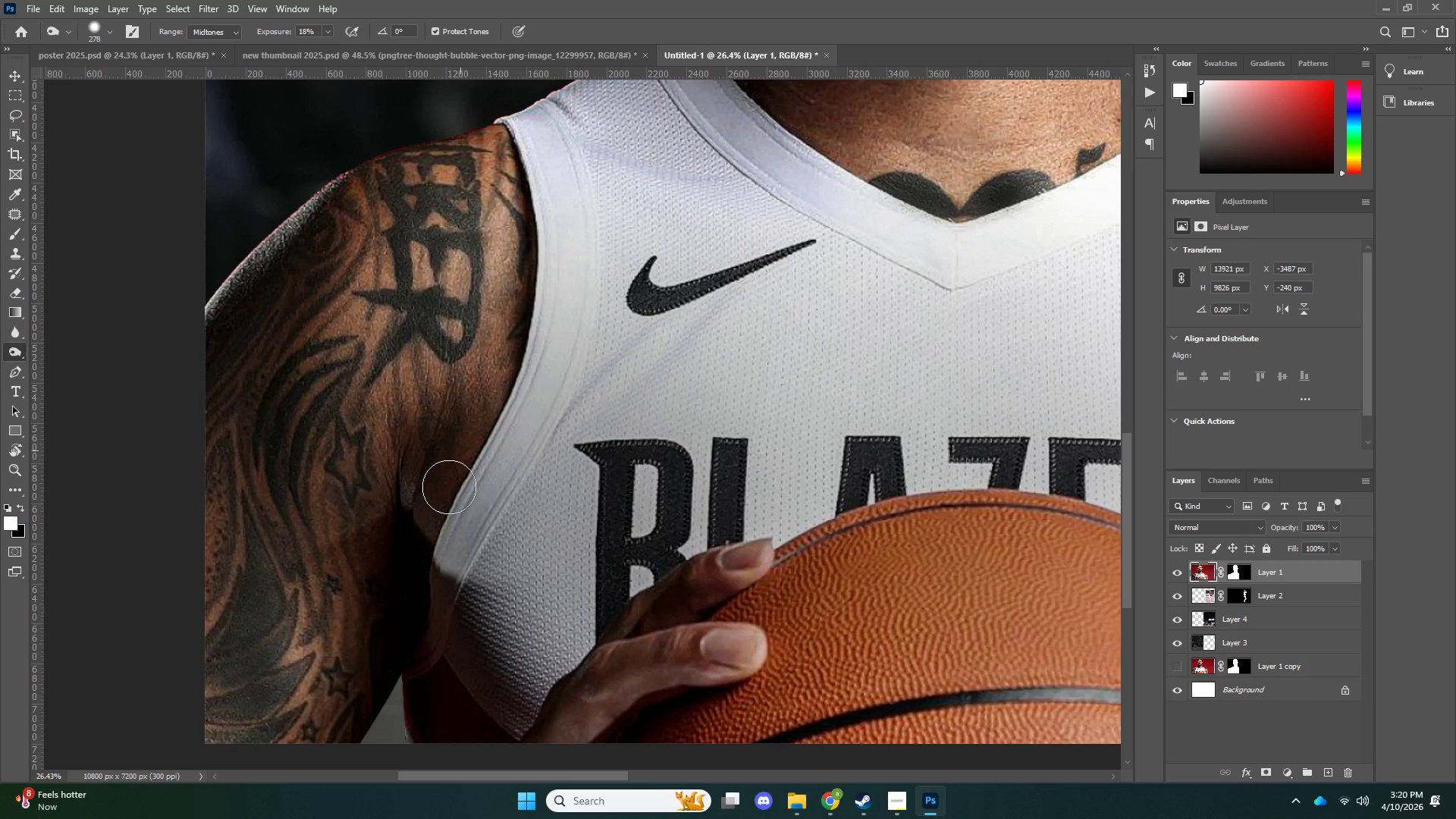 
left_click_drag(start_coordinate=[472, 400], to_coordinate=[450, 491])
 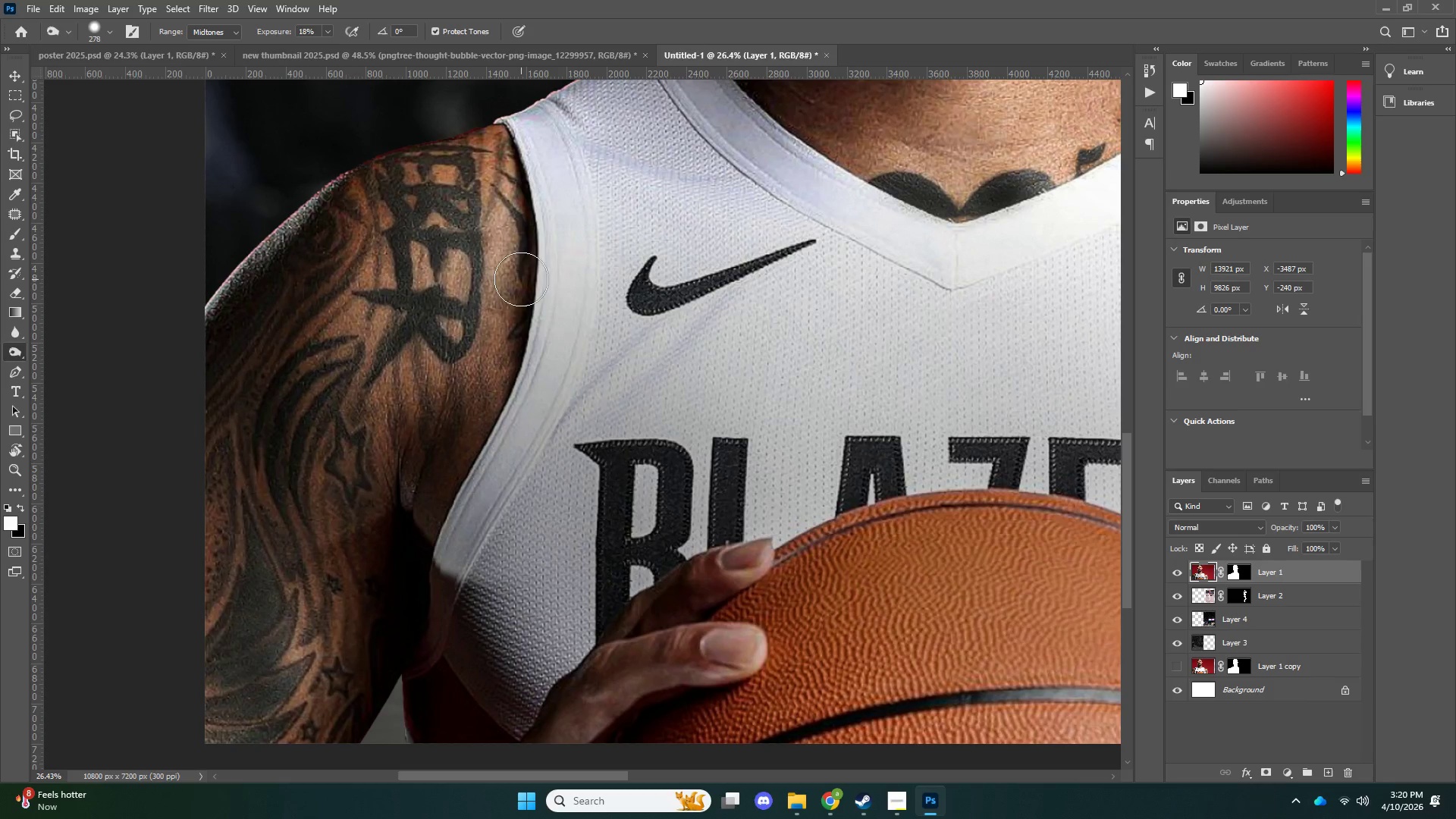 
left_click_drag(start_coordinate=[521, 279], to_coordinate=[521, 262])
 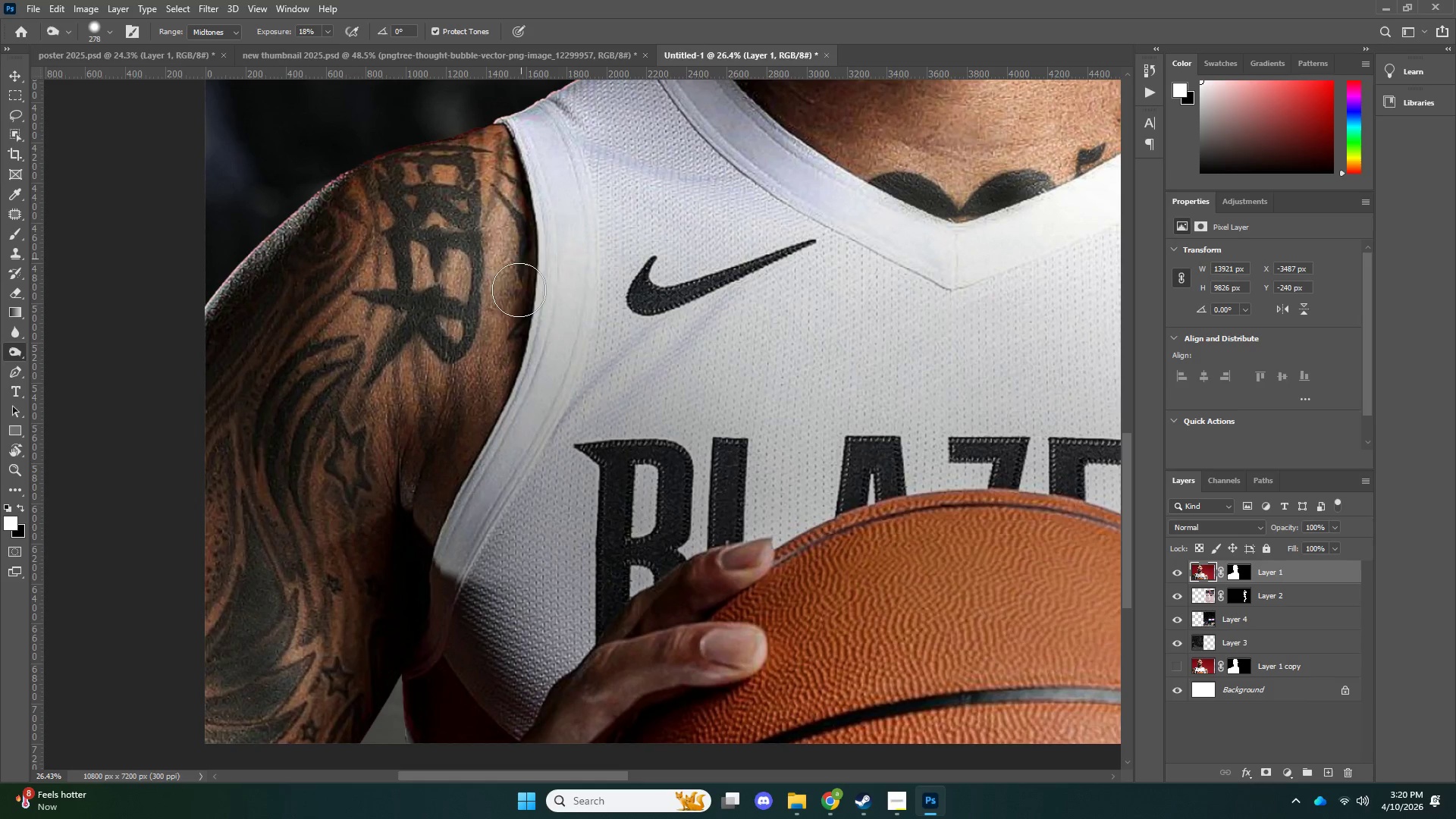 
left_click_drag(start_coordinate=[521, 259], to_coordinate=[494, 419])
 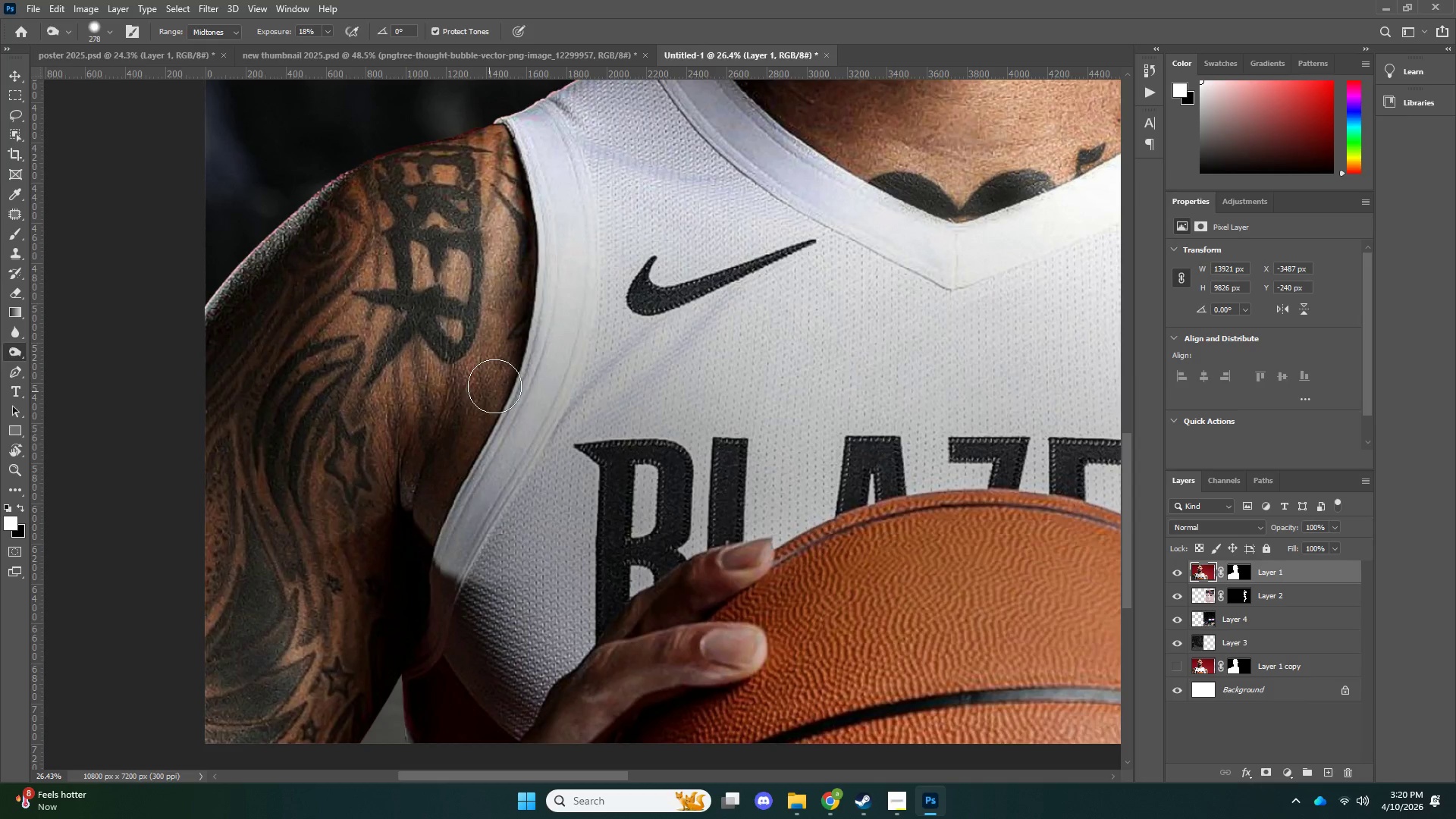 
key(Z)
 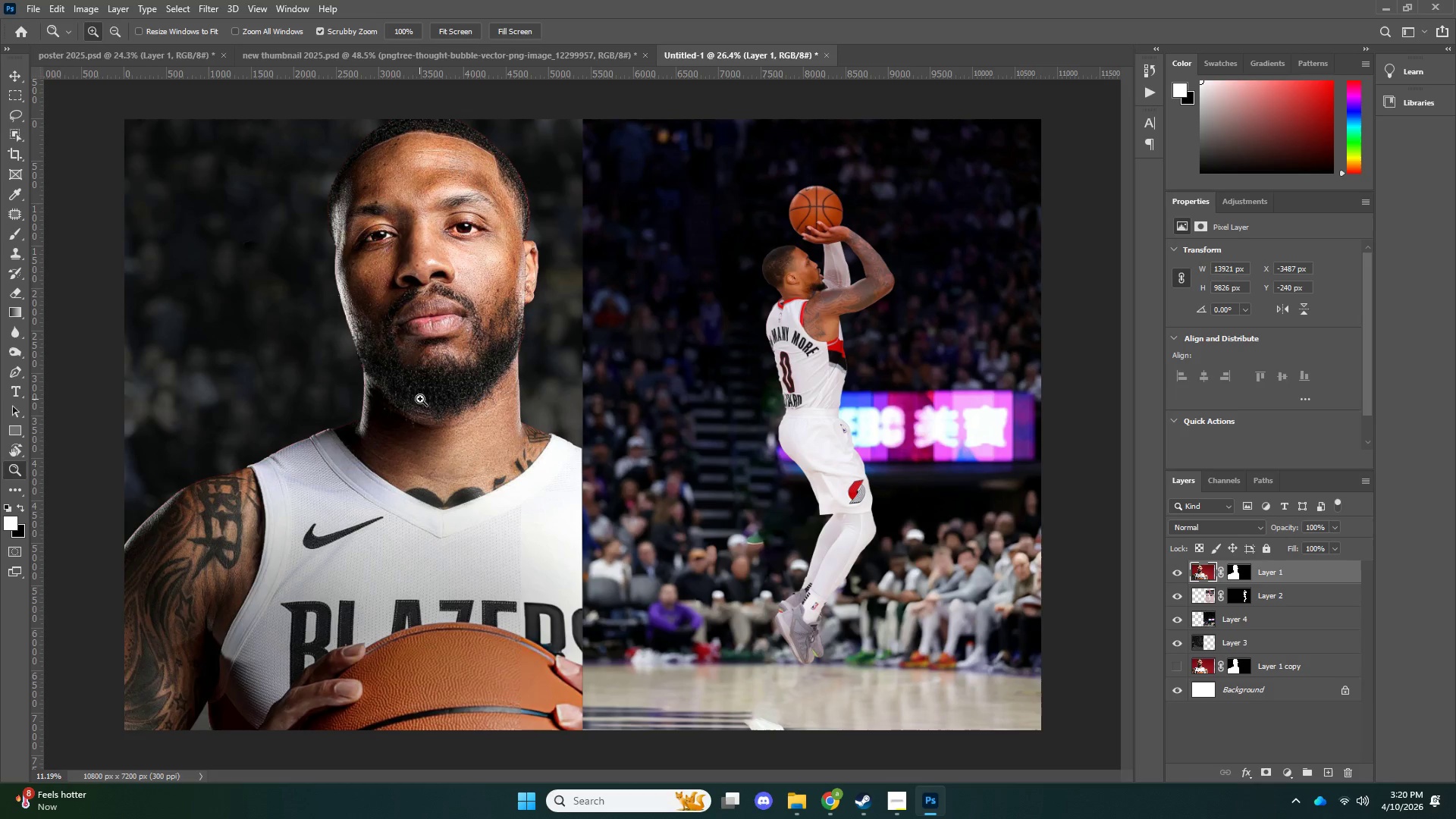 
left_click_drag(start_coordinate=[482, 373], to_coordinate=[420, 400])
 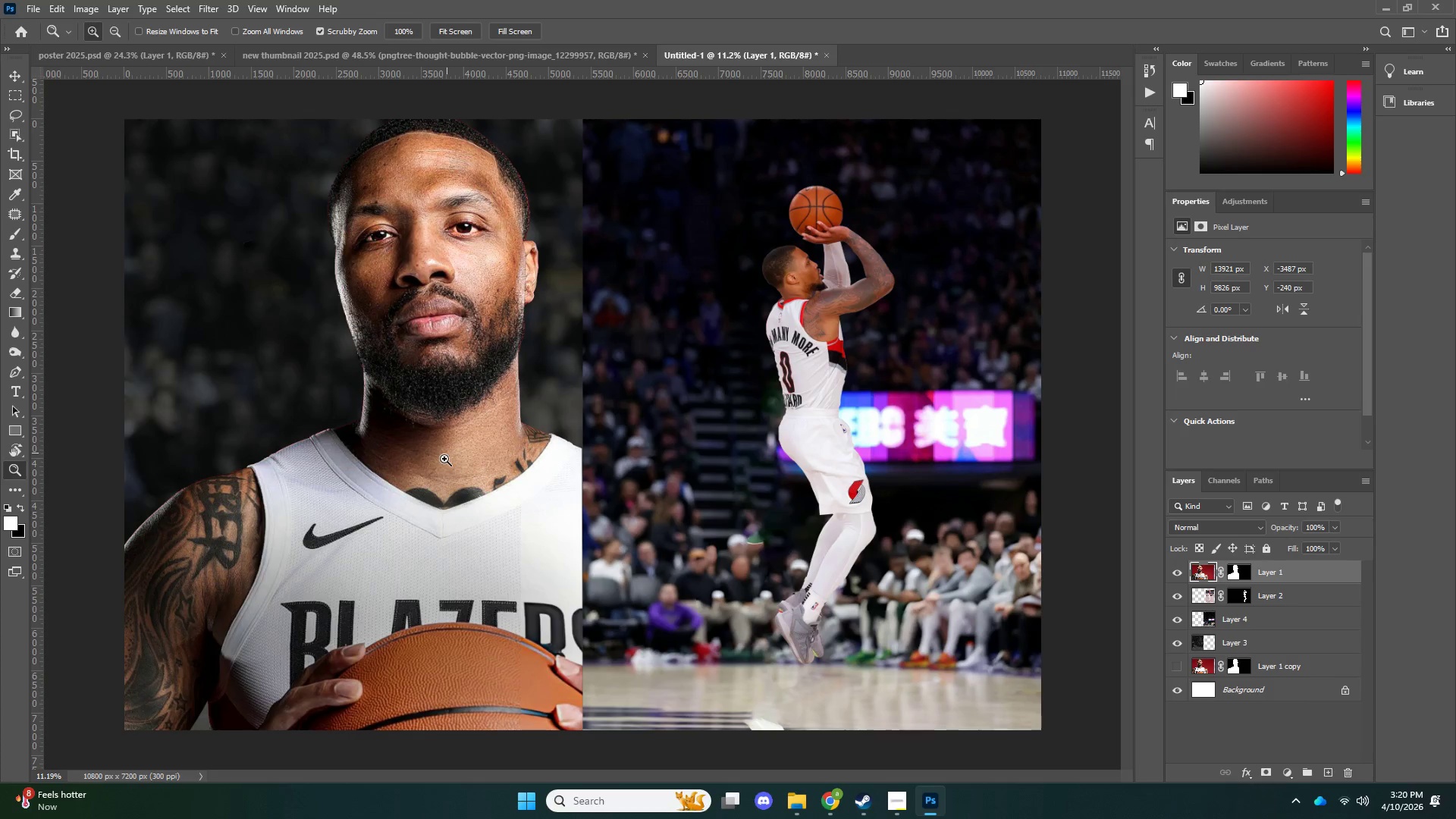 
left_click_drag(start_coordinate=[431, 471], to_coordinate=[428, 475])
 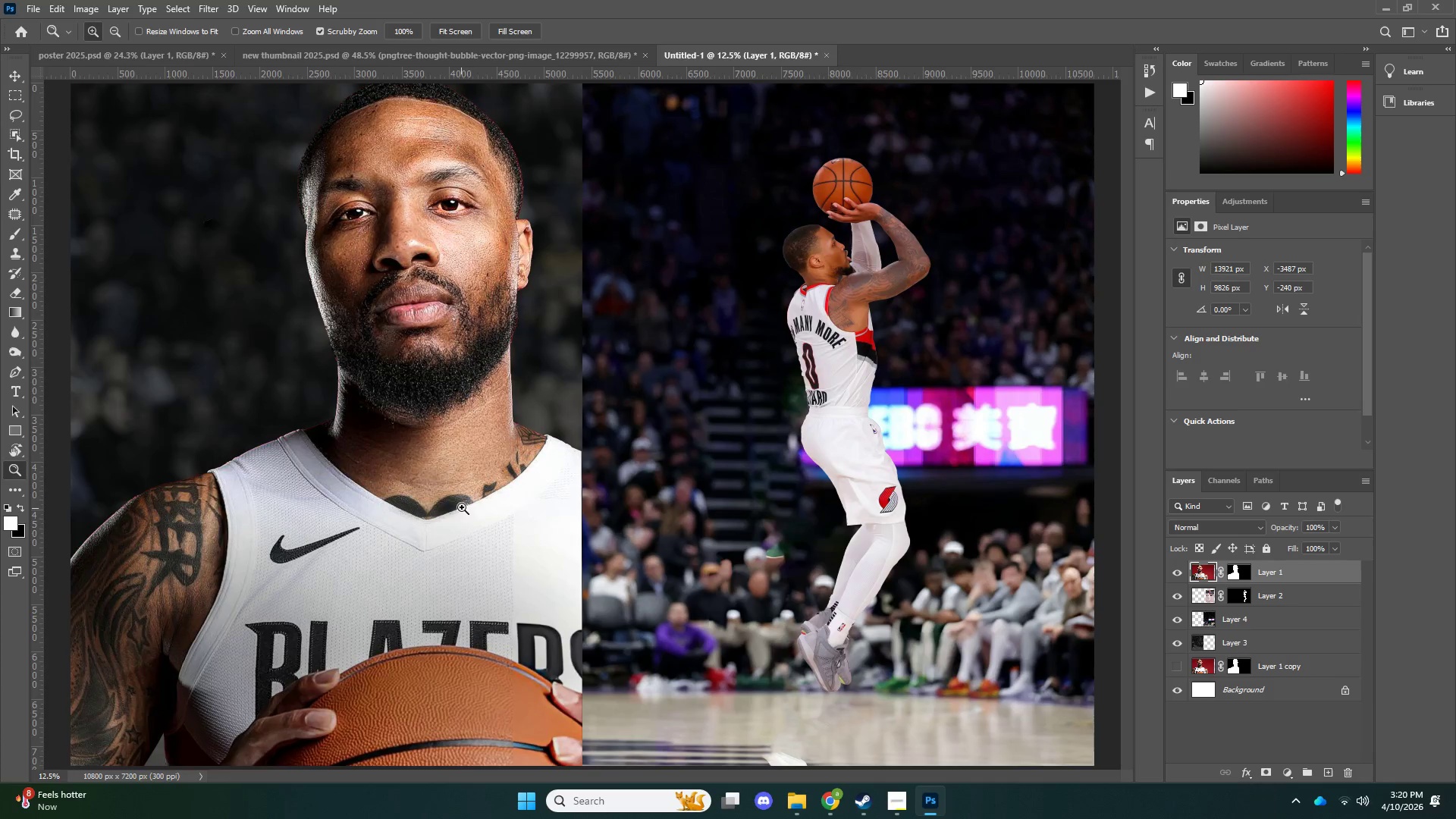 
left_click_drag(start_coordinate=[441, 500], to_coordinate=[420, 502])
 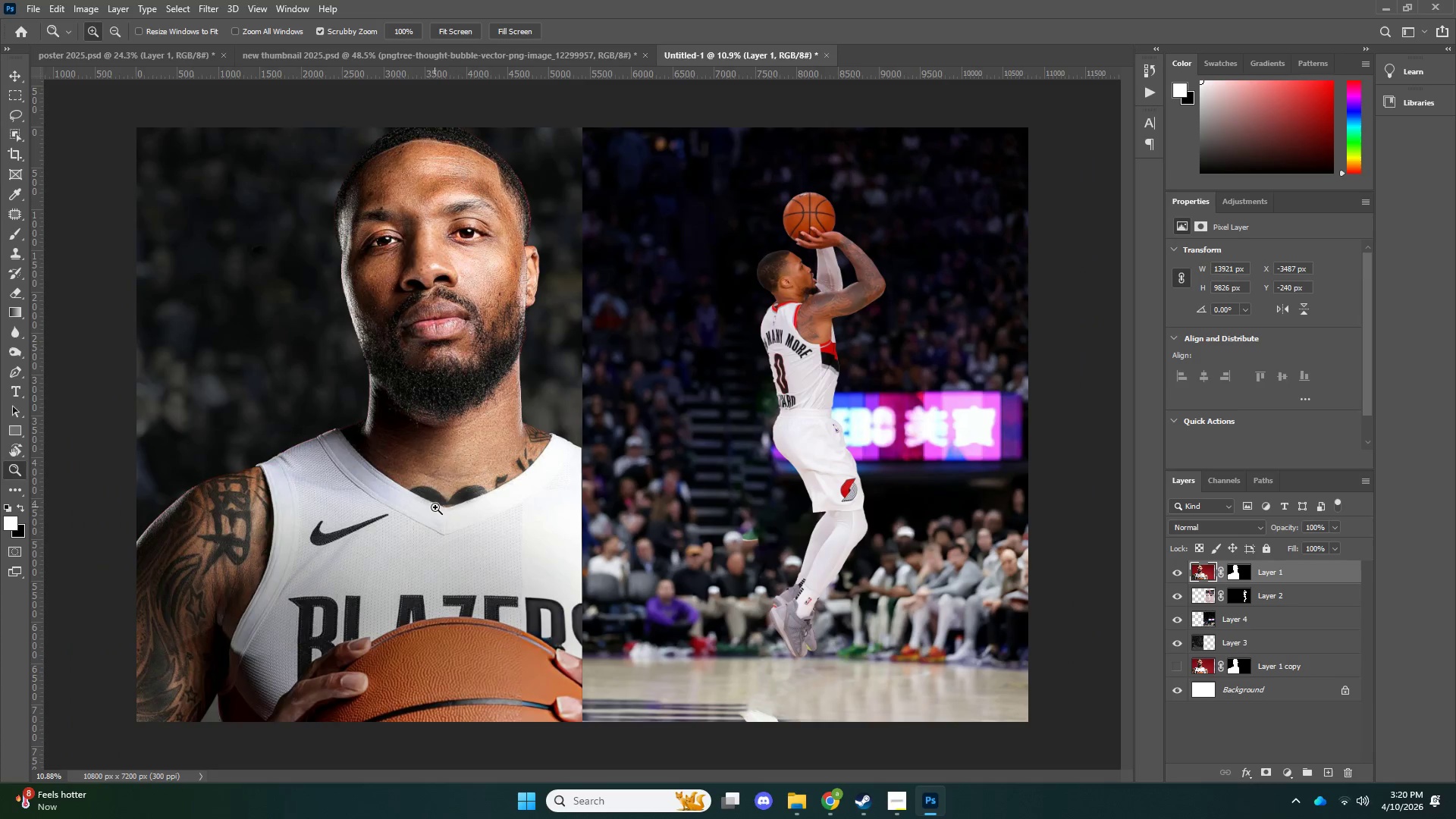 
scroll: coordinate [435, 507], scroll_direction: up, amount: 4.0
 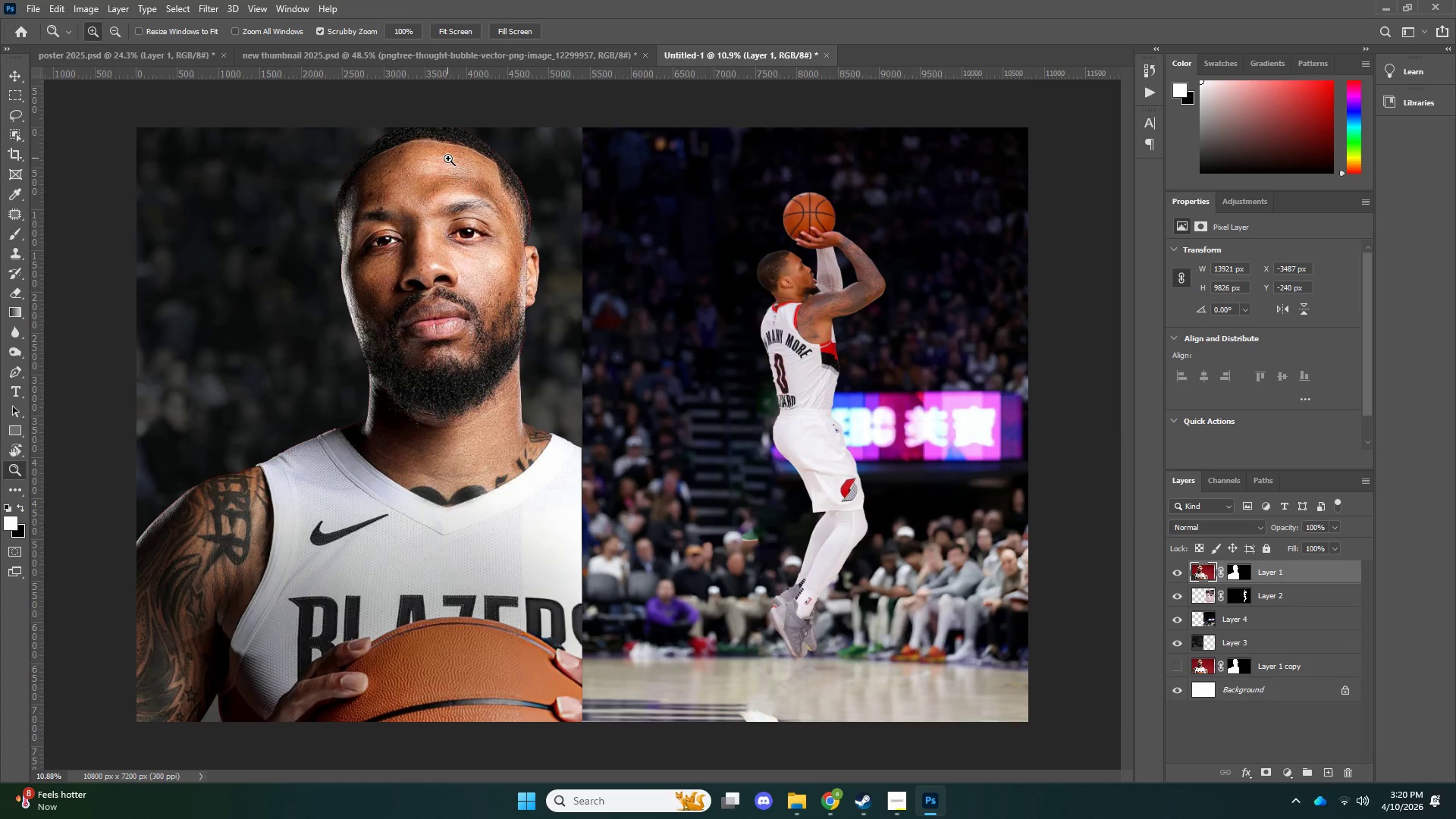 
left_click_drag(start_coordinate=[448, 158], to_coordinate=[466, 185])
 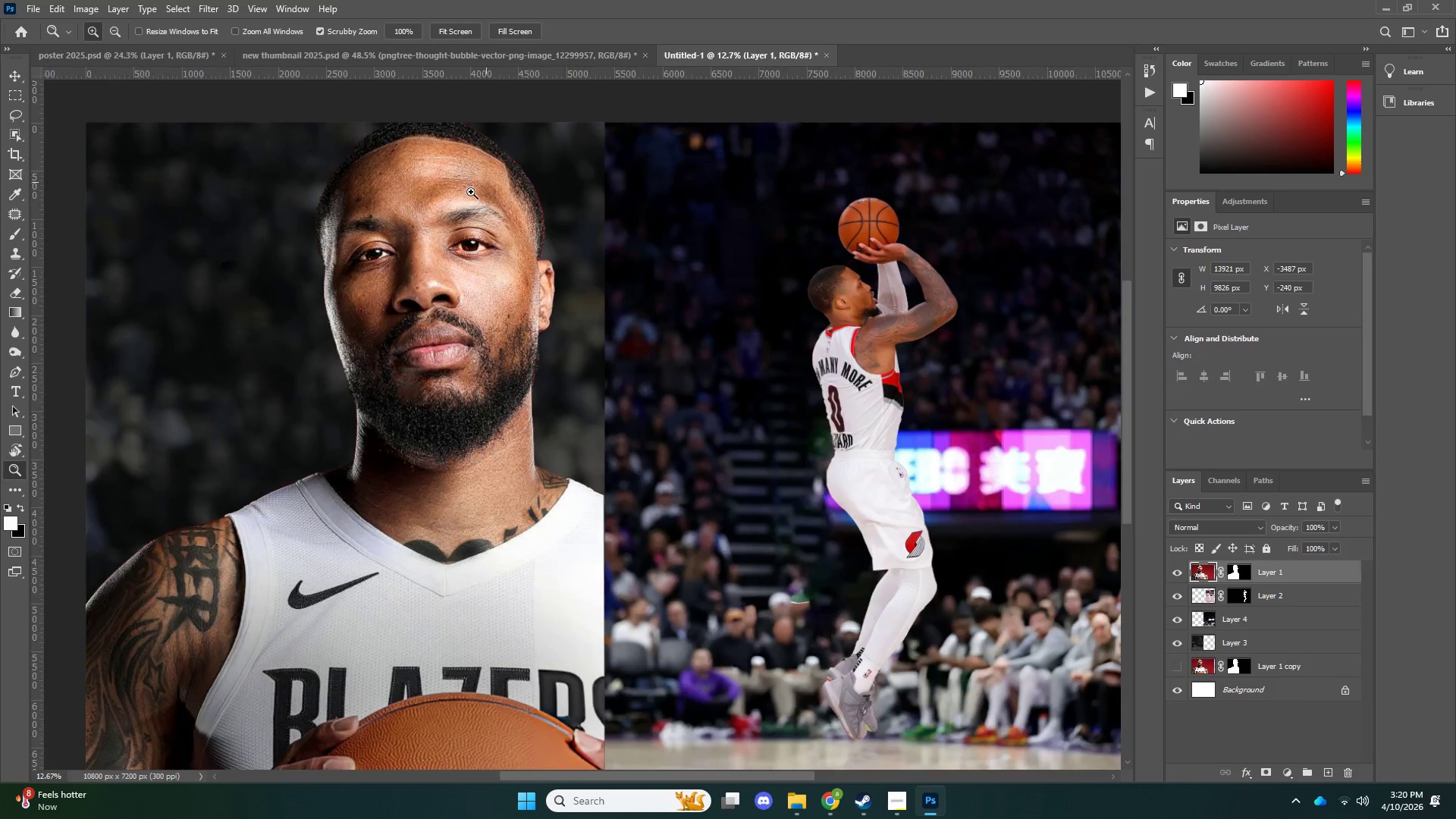 
left_click_drag(start_coordinate=[486, 182], to_coordinate=[461, 199])
 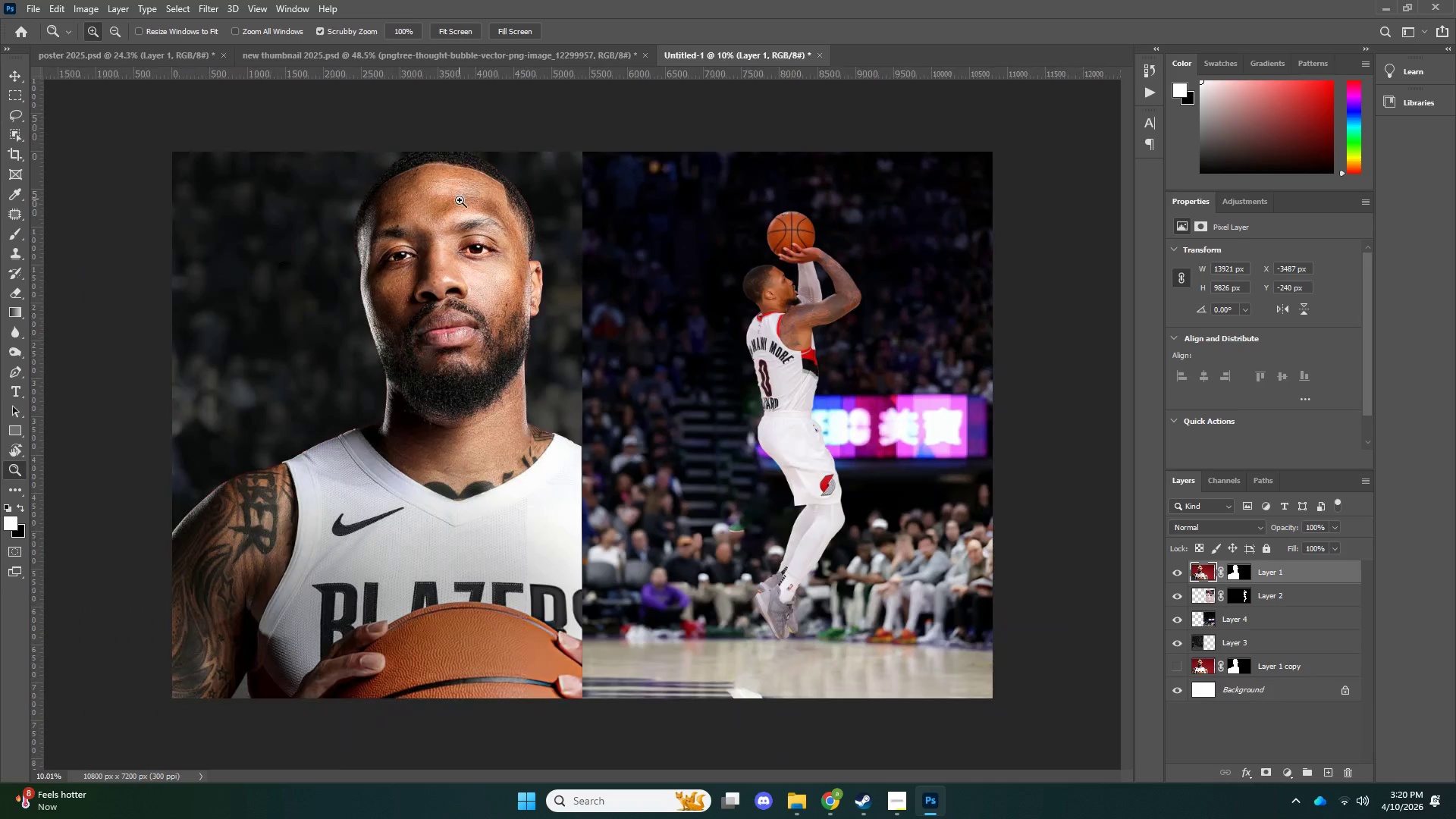 
left_click_drag(start_coordinate=[459, 202], to_coordinate=[453, 212])
 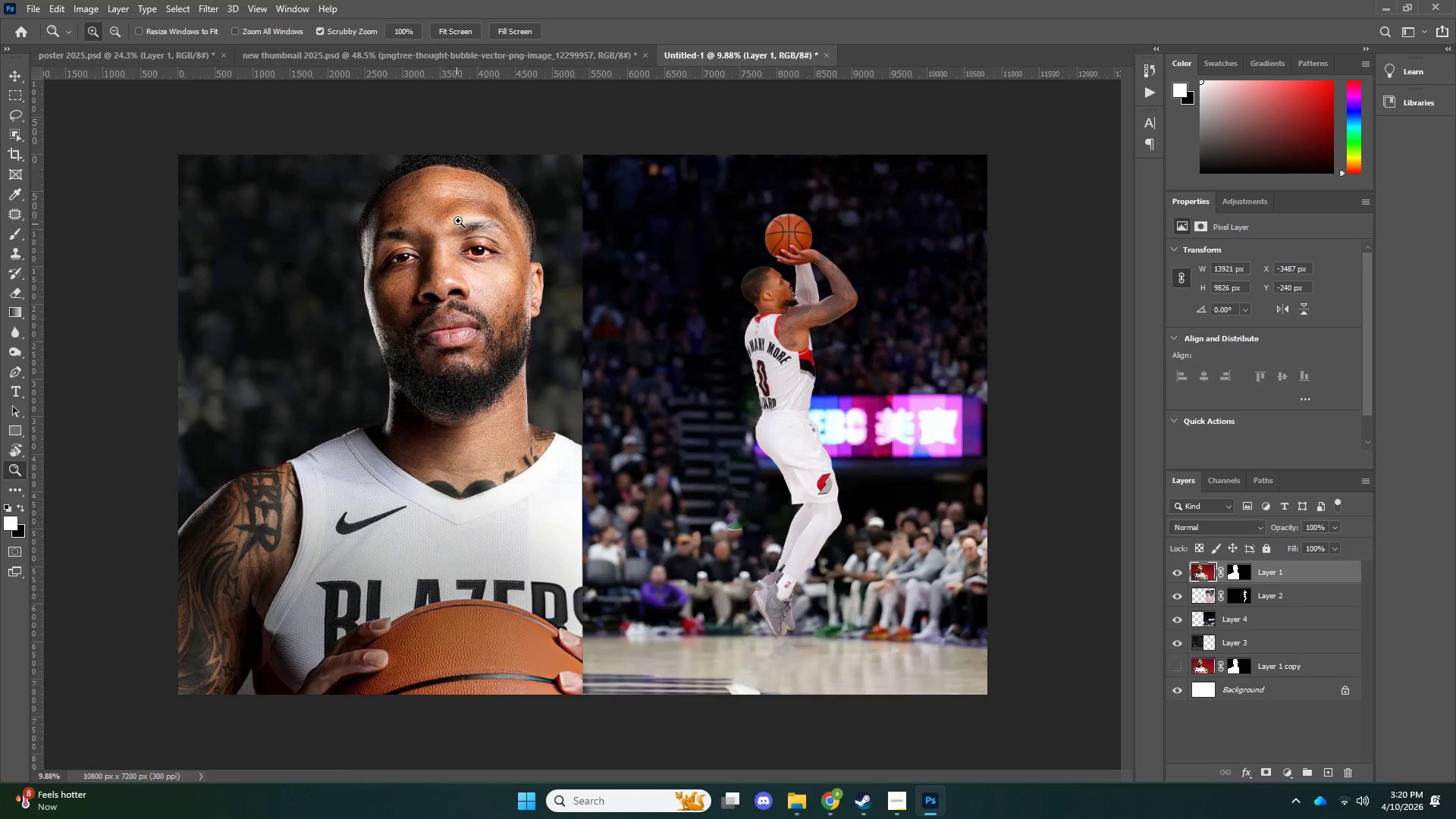 
left_click_drag(start_coordinate=[463, 216], to_coordinate=[484, 212])
 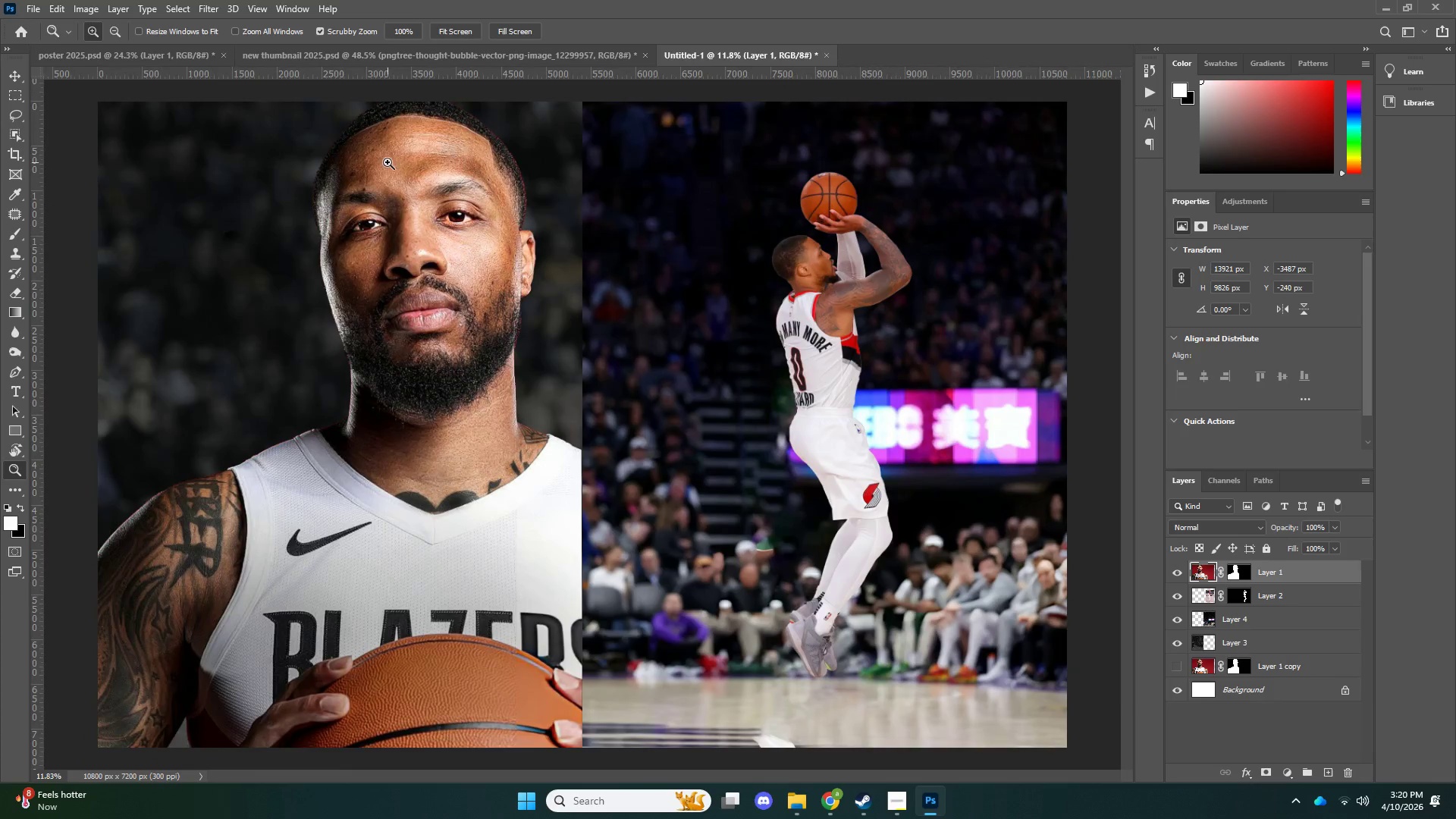 
left_click_drag(start_coordinate=[402, 162], to_coordinate=[430, 163])
 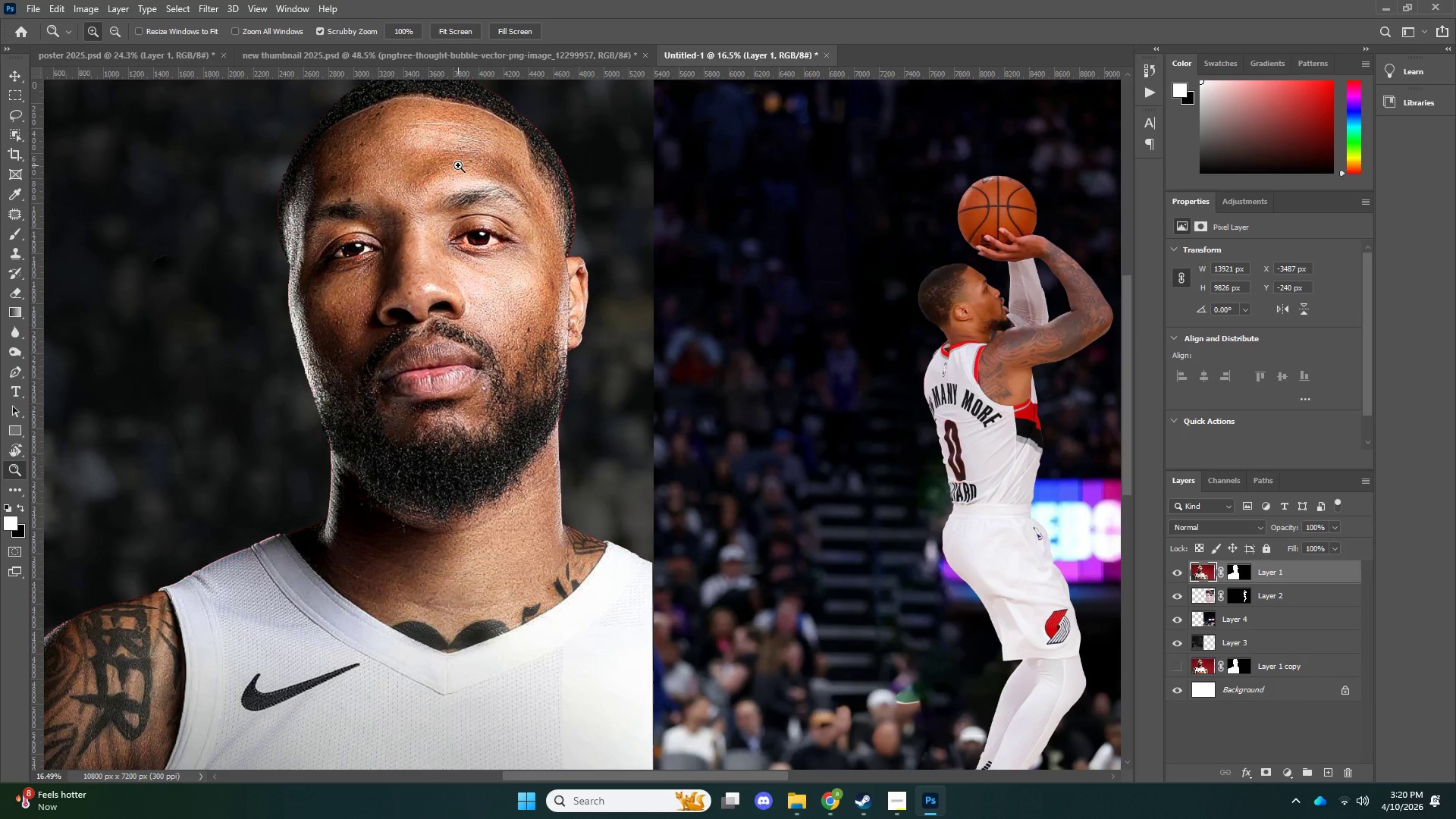 
left_click_drag(start_coordinate=[450, 168], to_coordinate=[418, 183])
 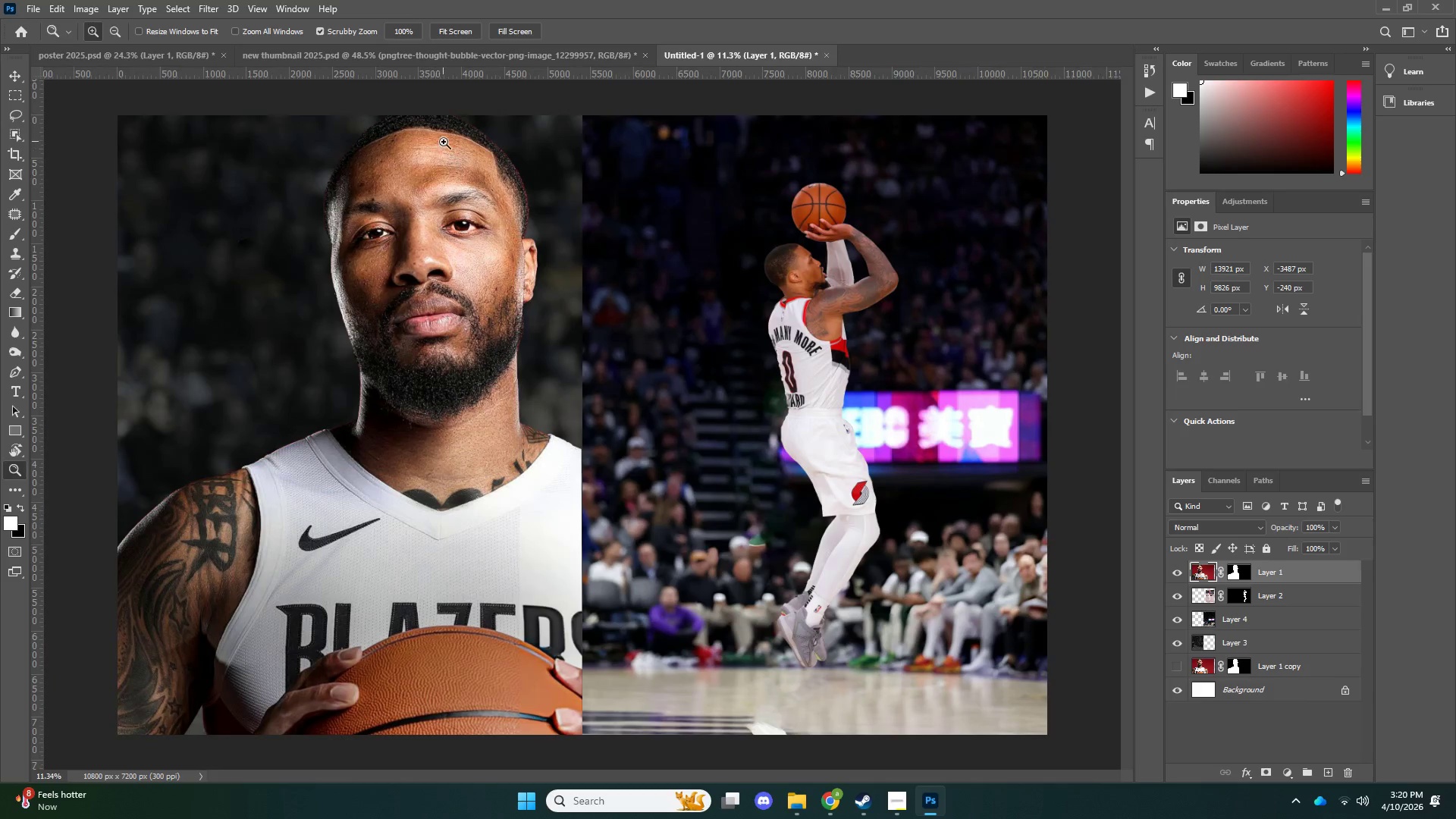 
key(V)
 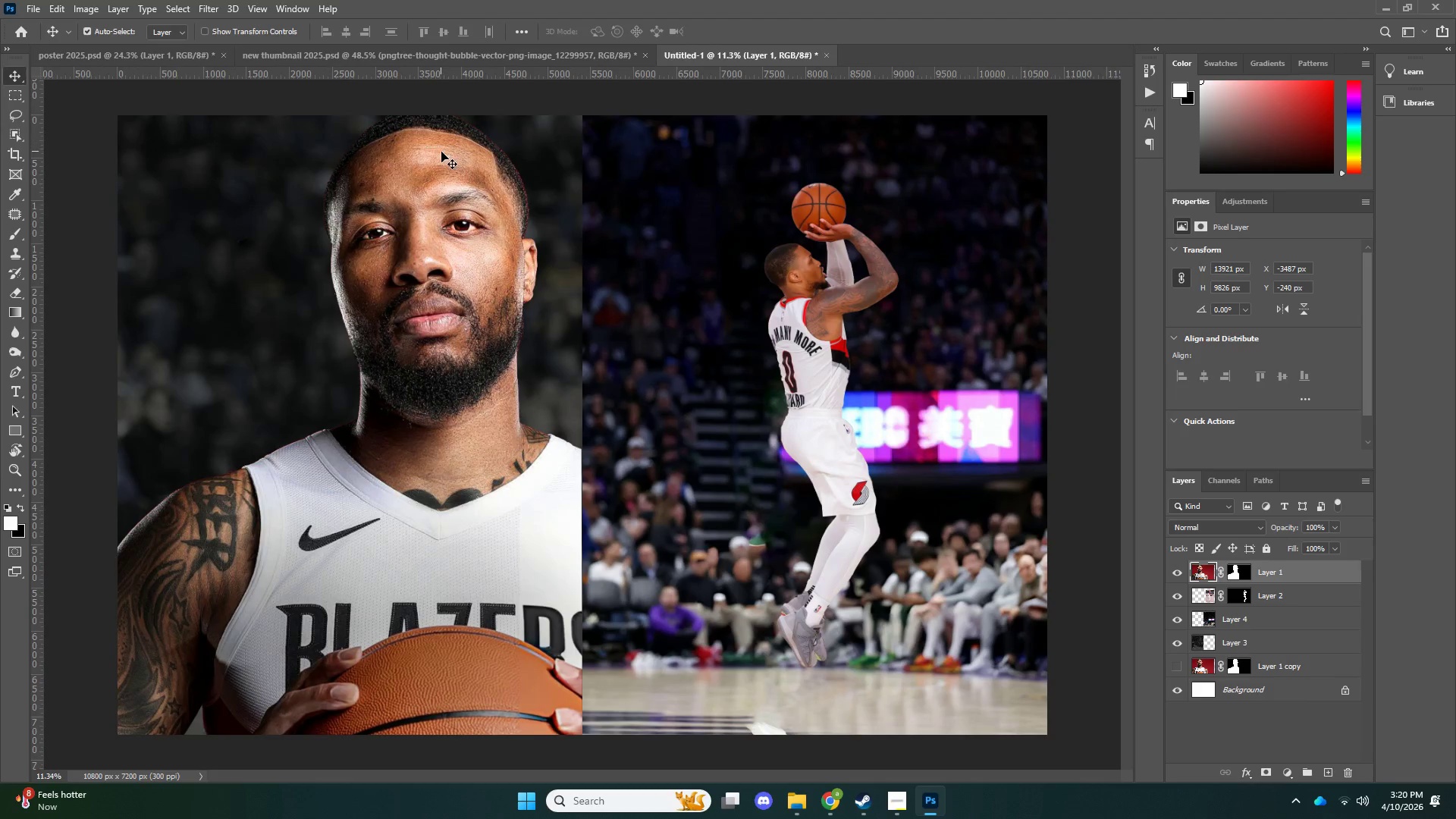 
left_click([441, 152])
 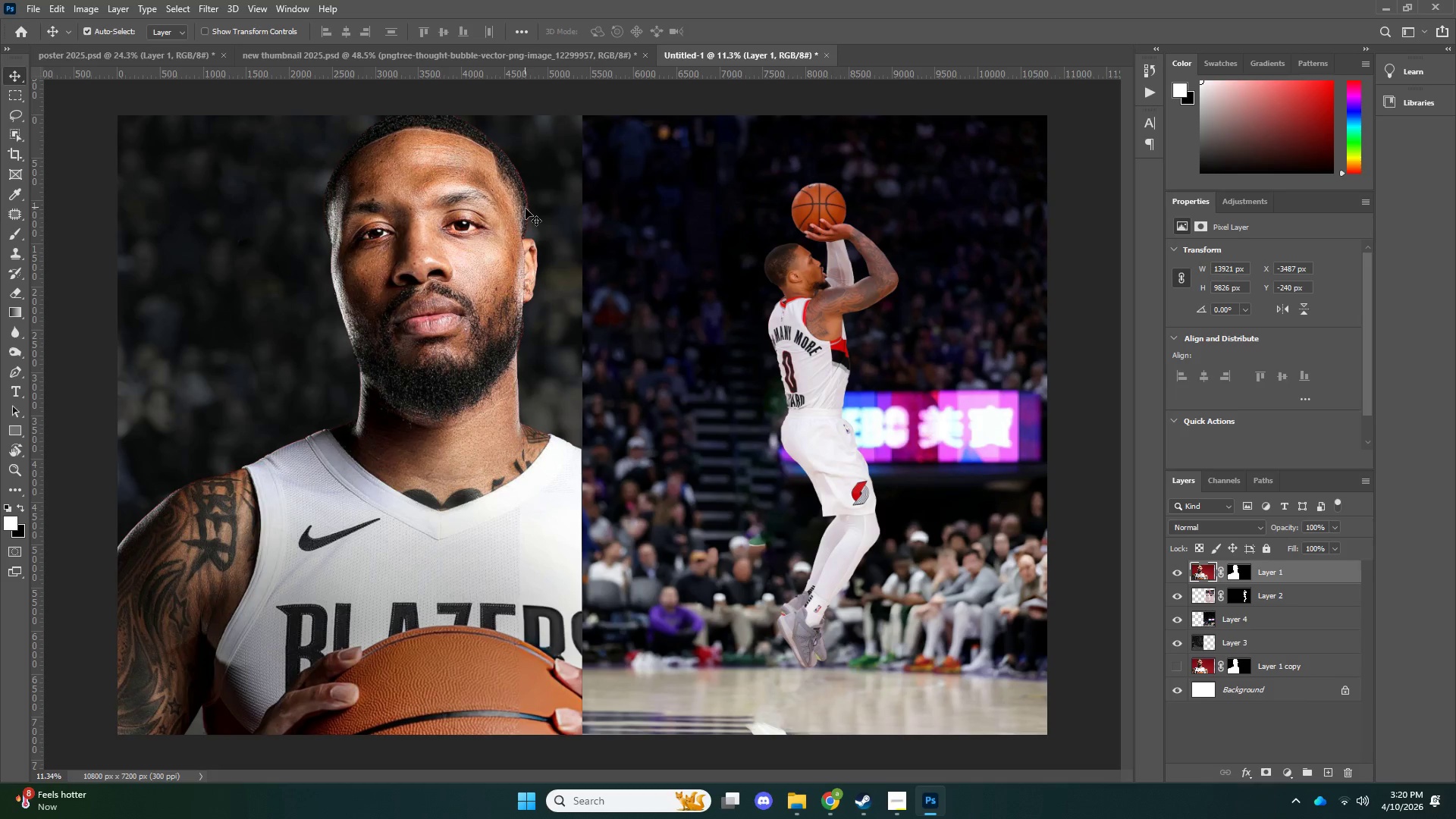 
key(Control+U)
 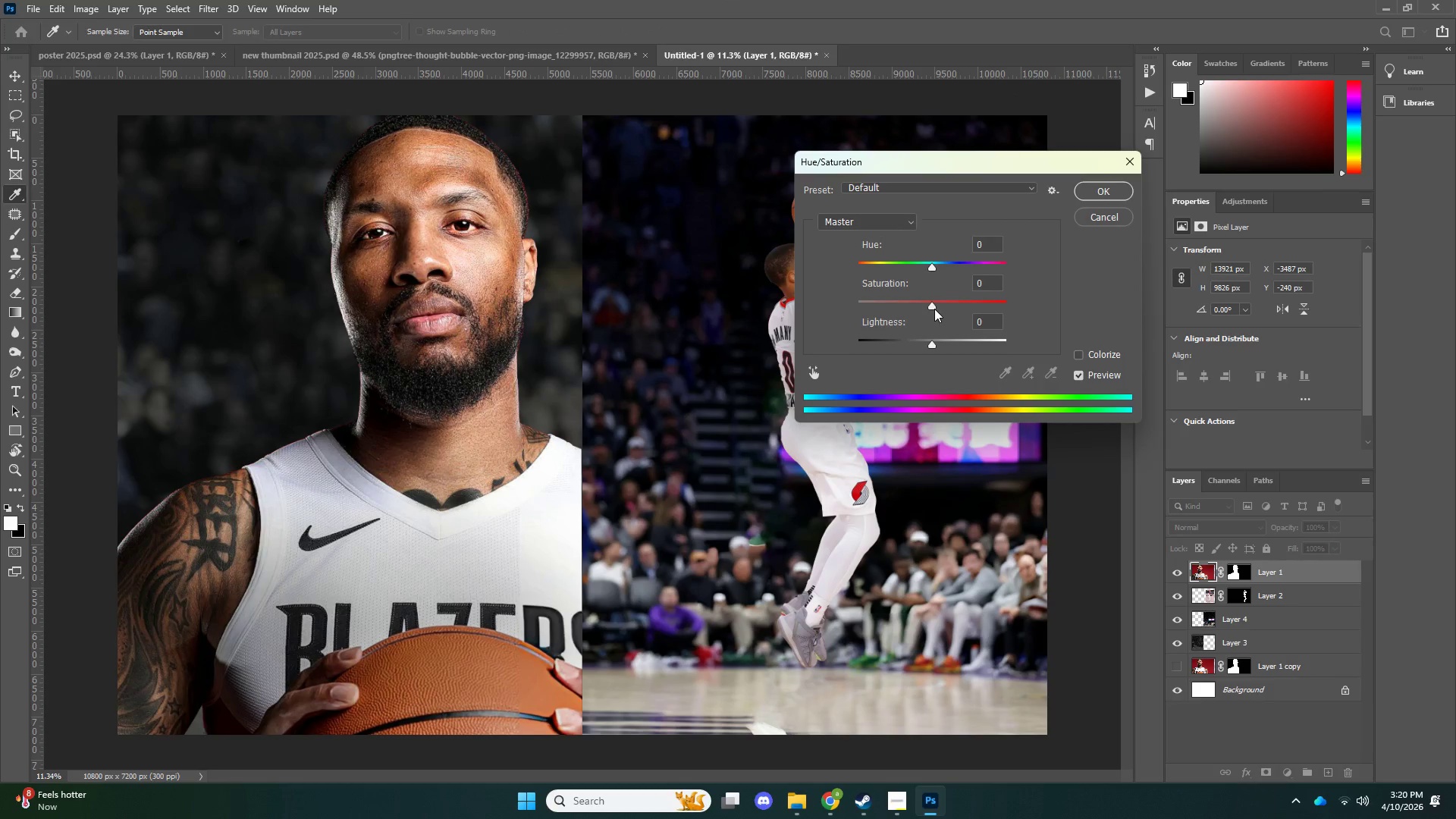 
left_click_drag(start_coordinate=[930, 305], to_coordinate=[874, 318])
 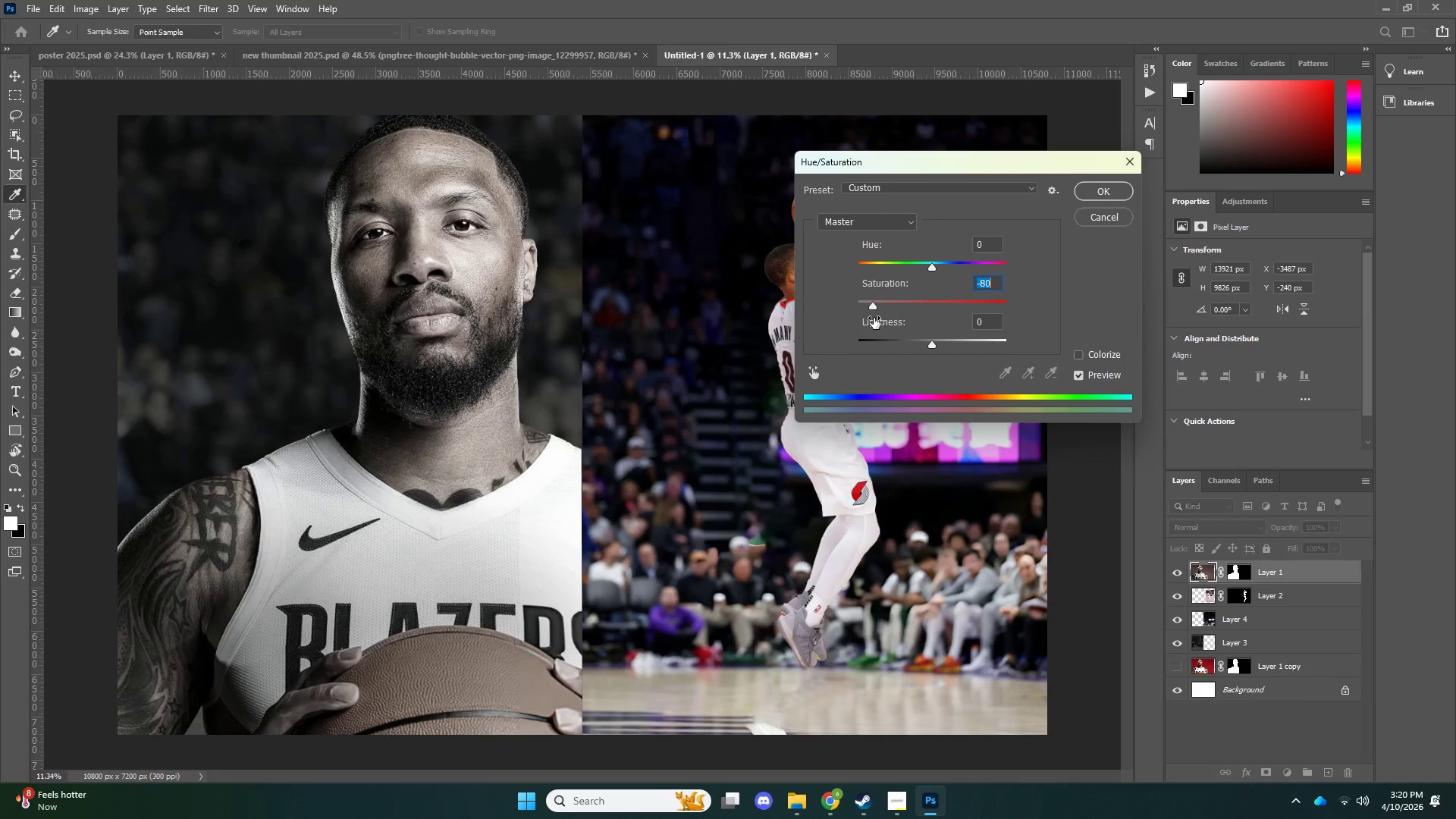 
key(NumpadEnter)
 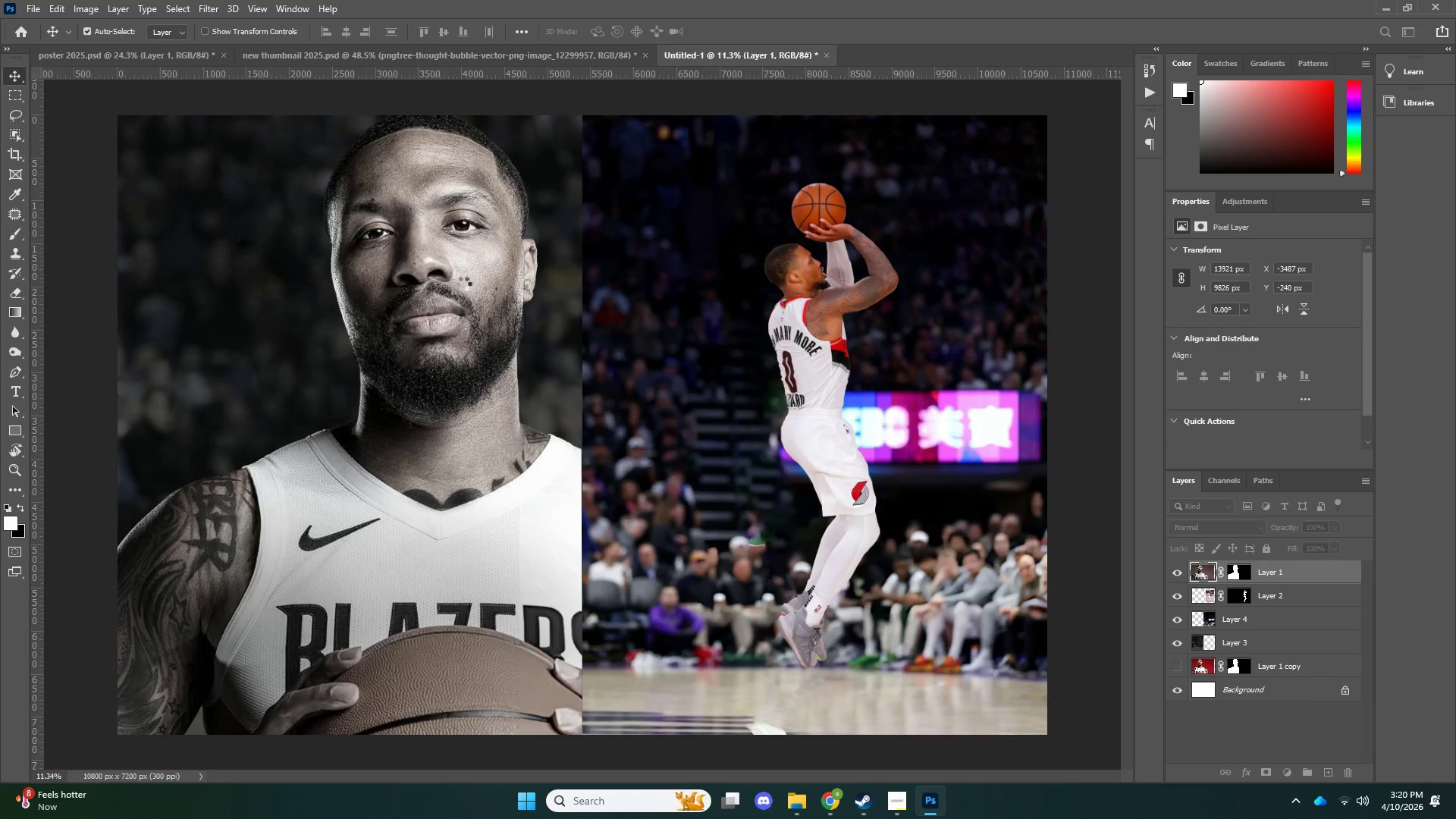 
type(zv)
 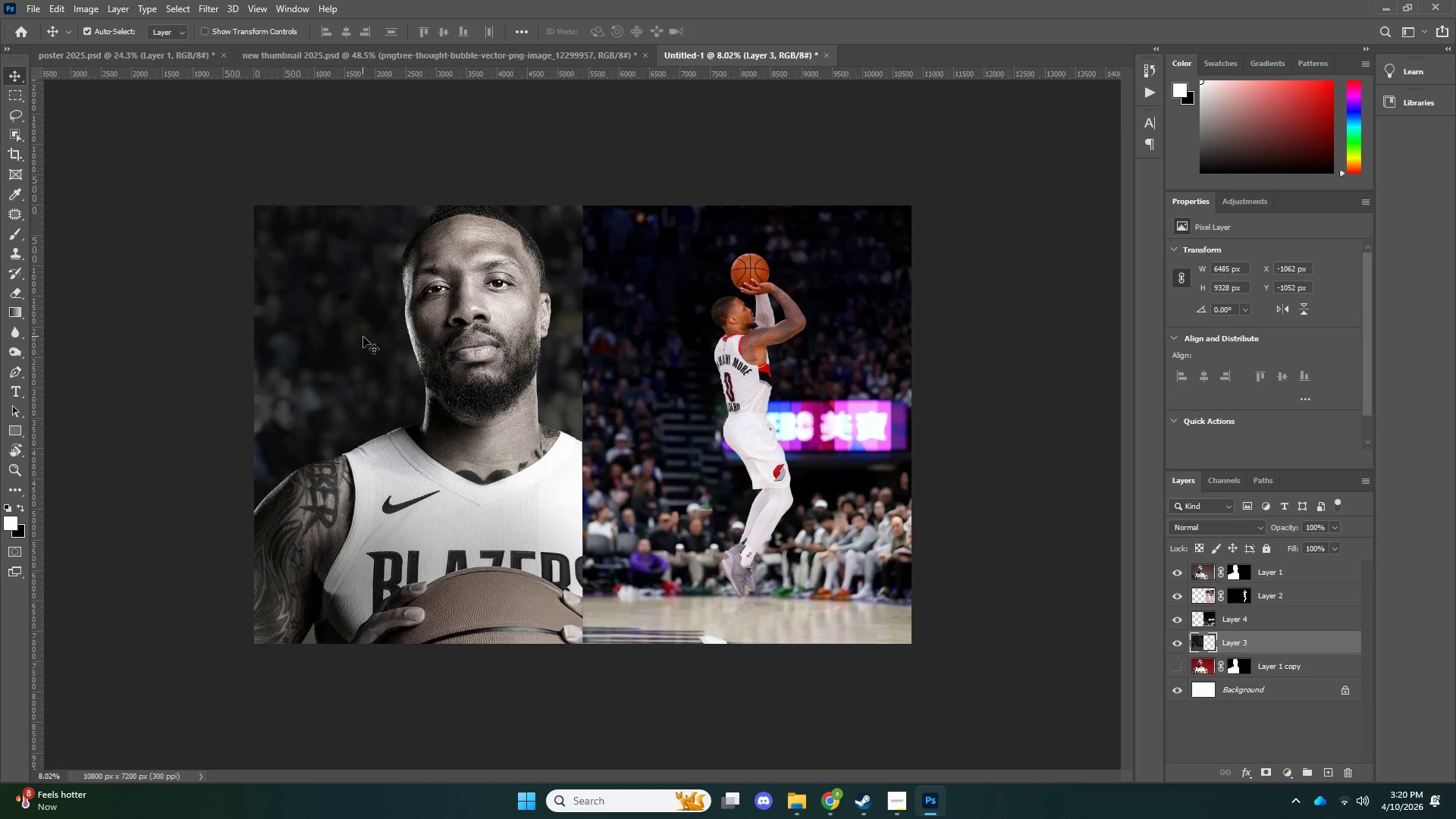 
left_click_drag(start_coordinate=[463, 284], to_coordinate=[441, 292])
 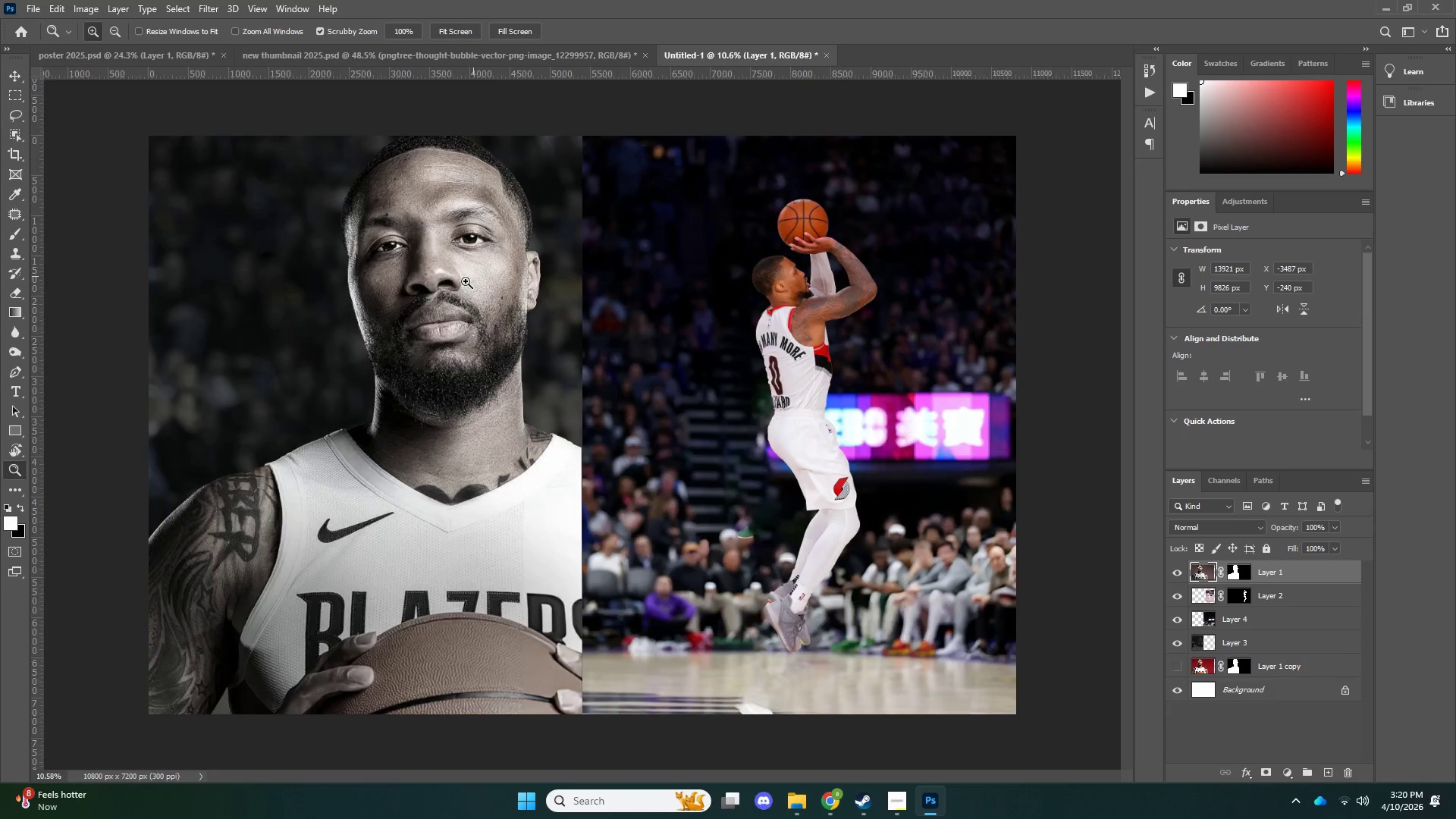 
left_click_drag(start_coordinate=[474, 277], to_coordinate=[442, 285])
 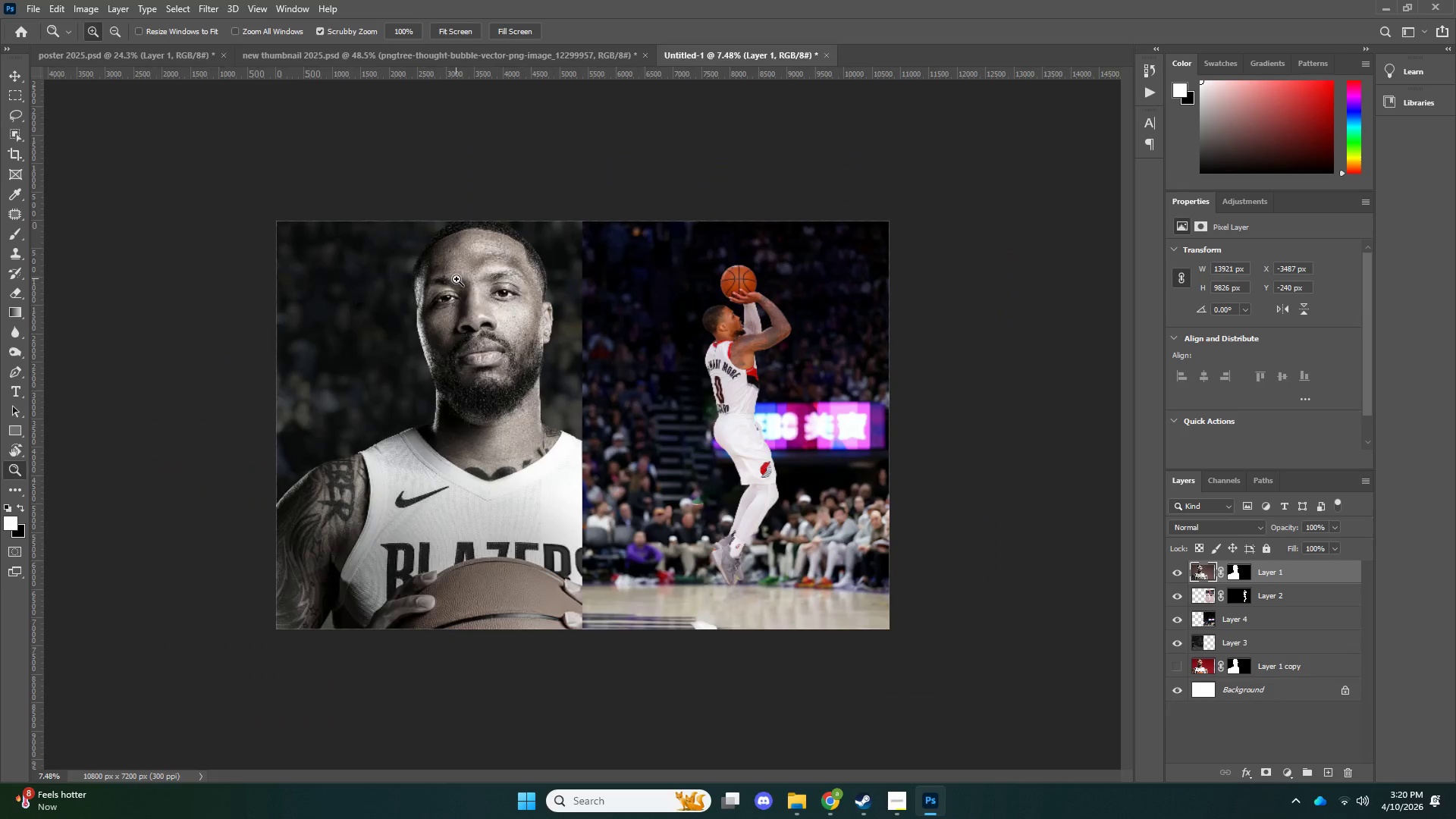 
left_click_drag(start_coordinate=[457, 279], to_coordinate=[433, 287])
 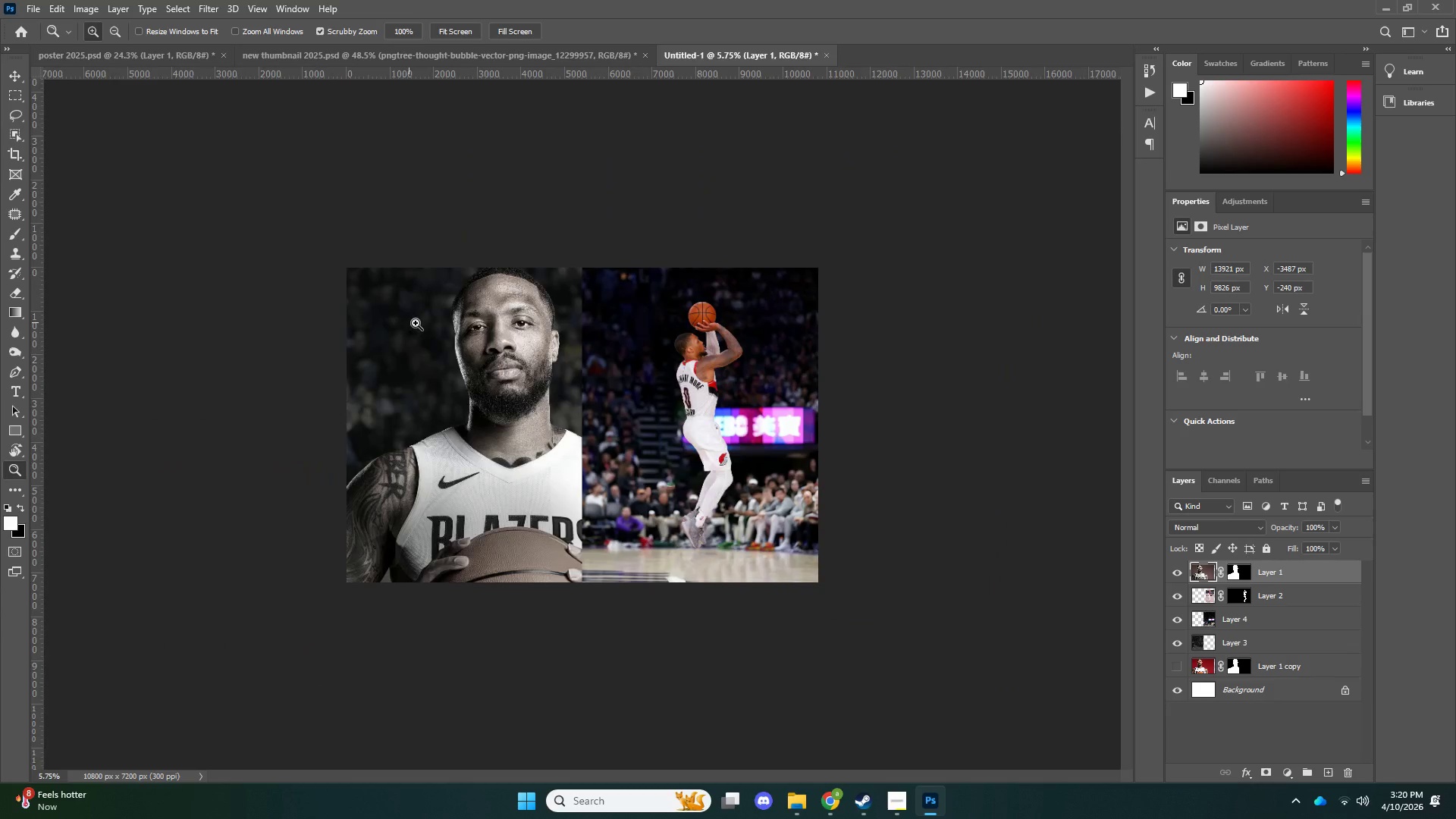 
left_click_drag(start_coordinate=[410, 323], to_coordinate=[438, 323])
 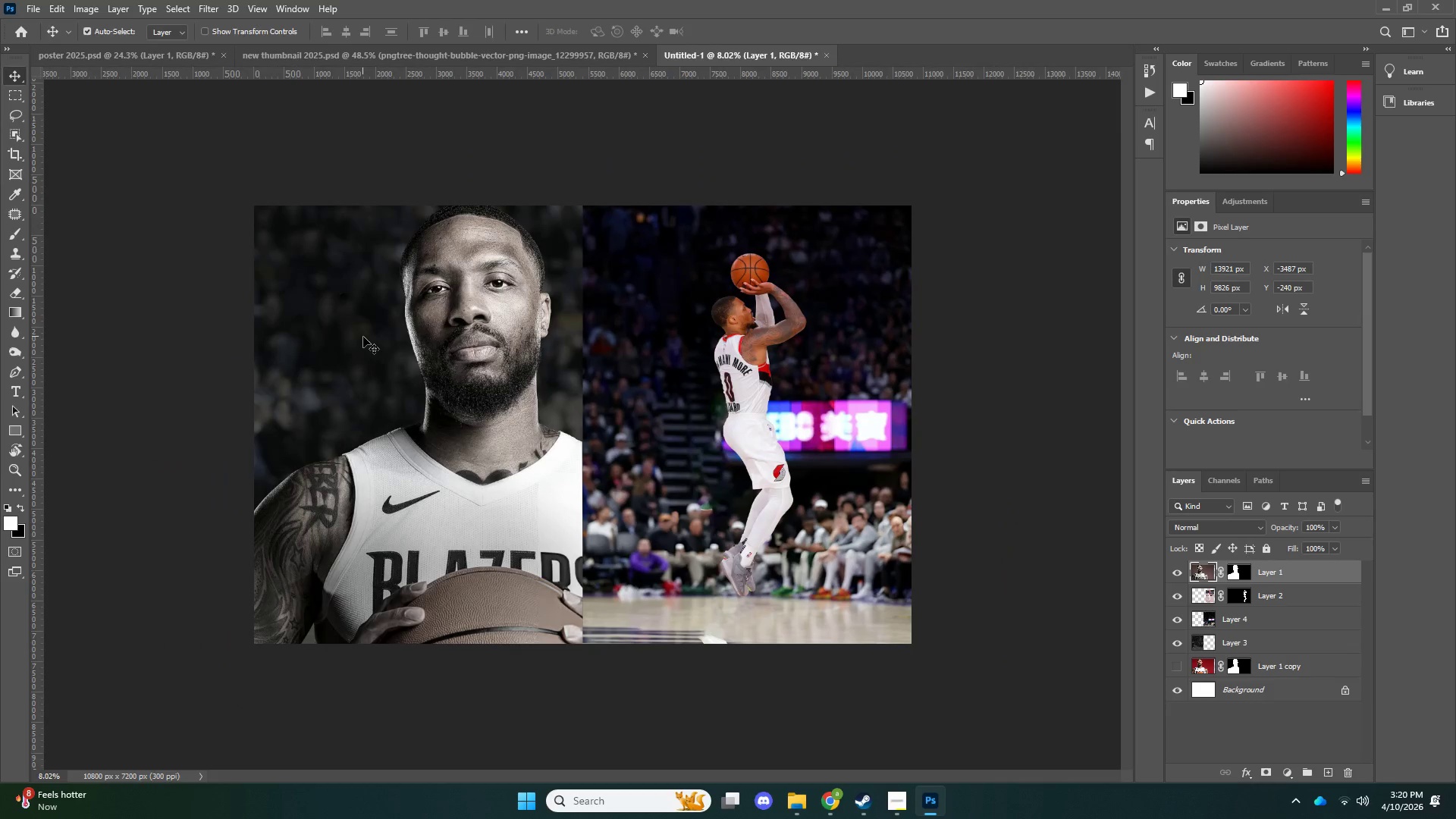 
left_click([363, 337])
 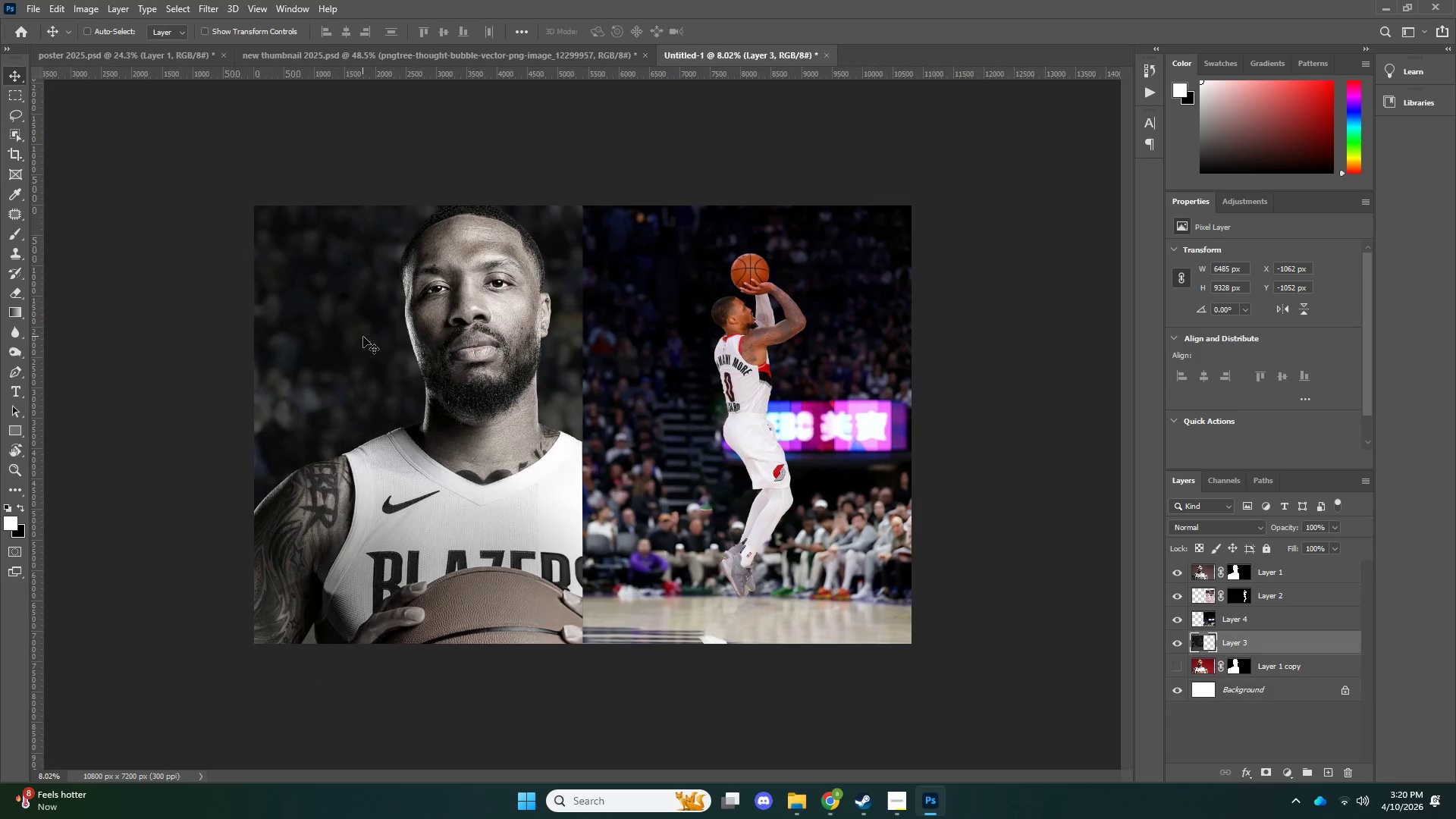 
key(Control+U)
 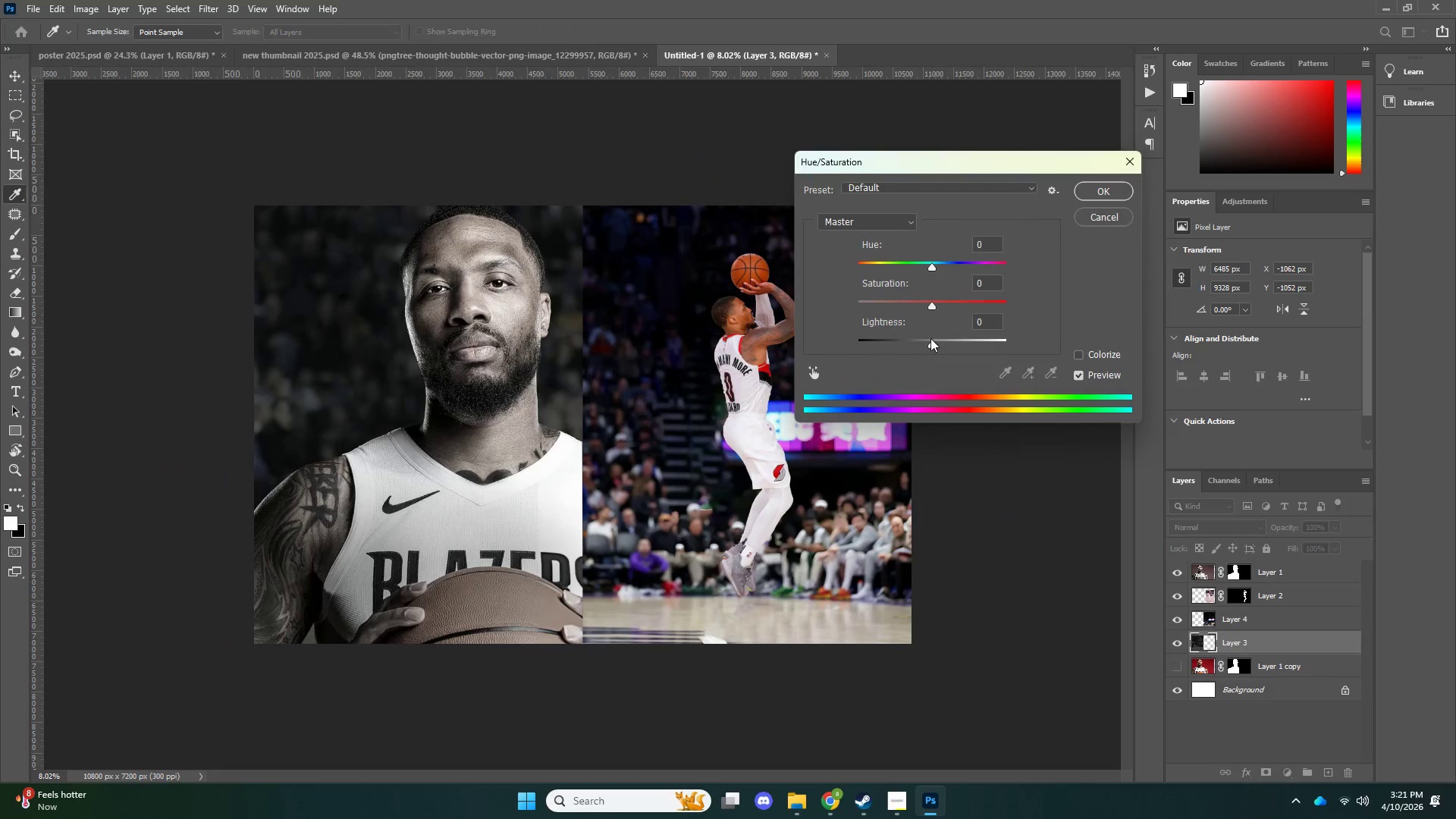 
left_click_drag(start_coordinate=[930, 344], to_coordinate=[926, 350])
 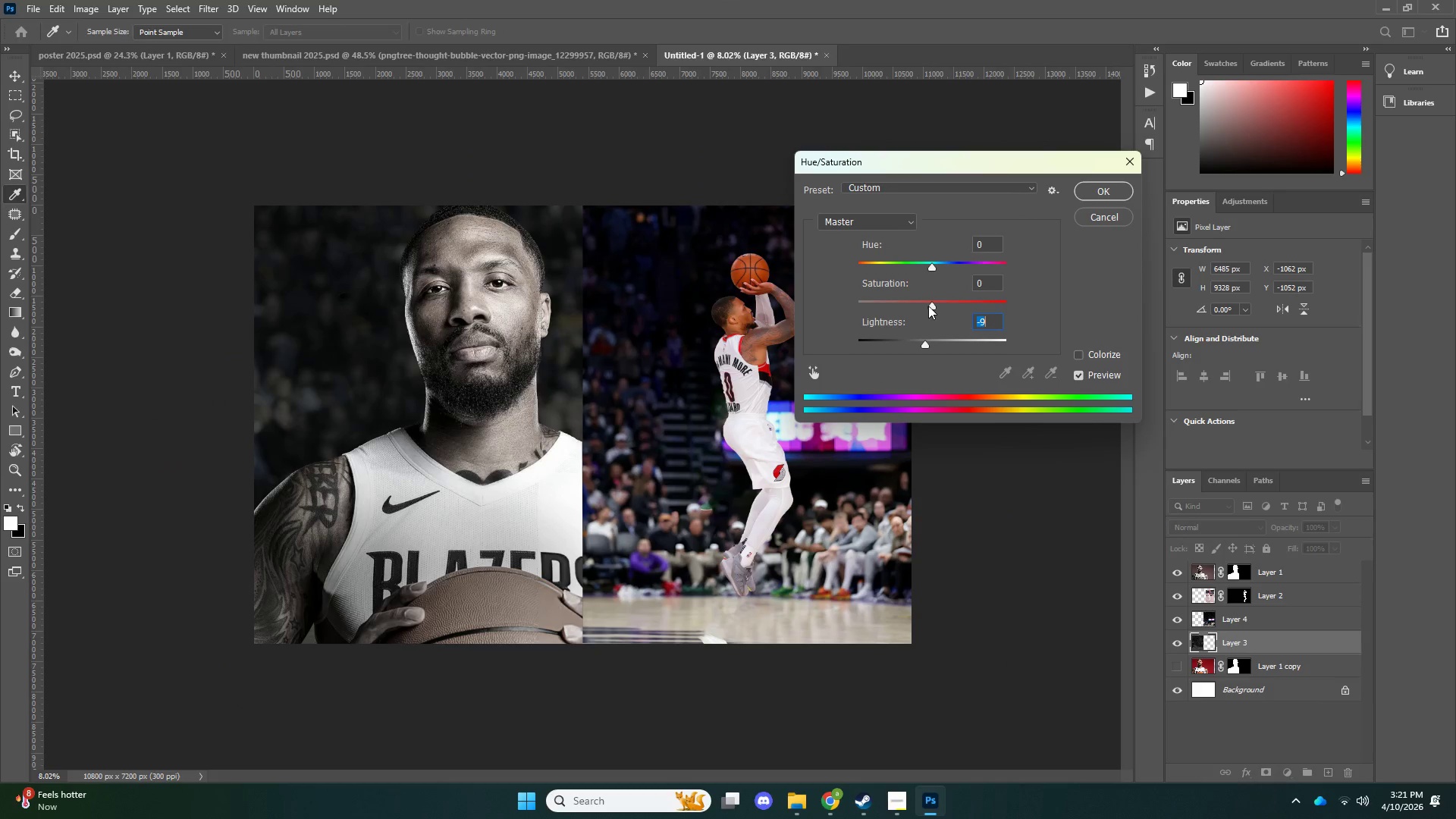 
left_click_drag(start_coordinate=[925, 306], to_coordinate=[905, 306])
 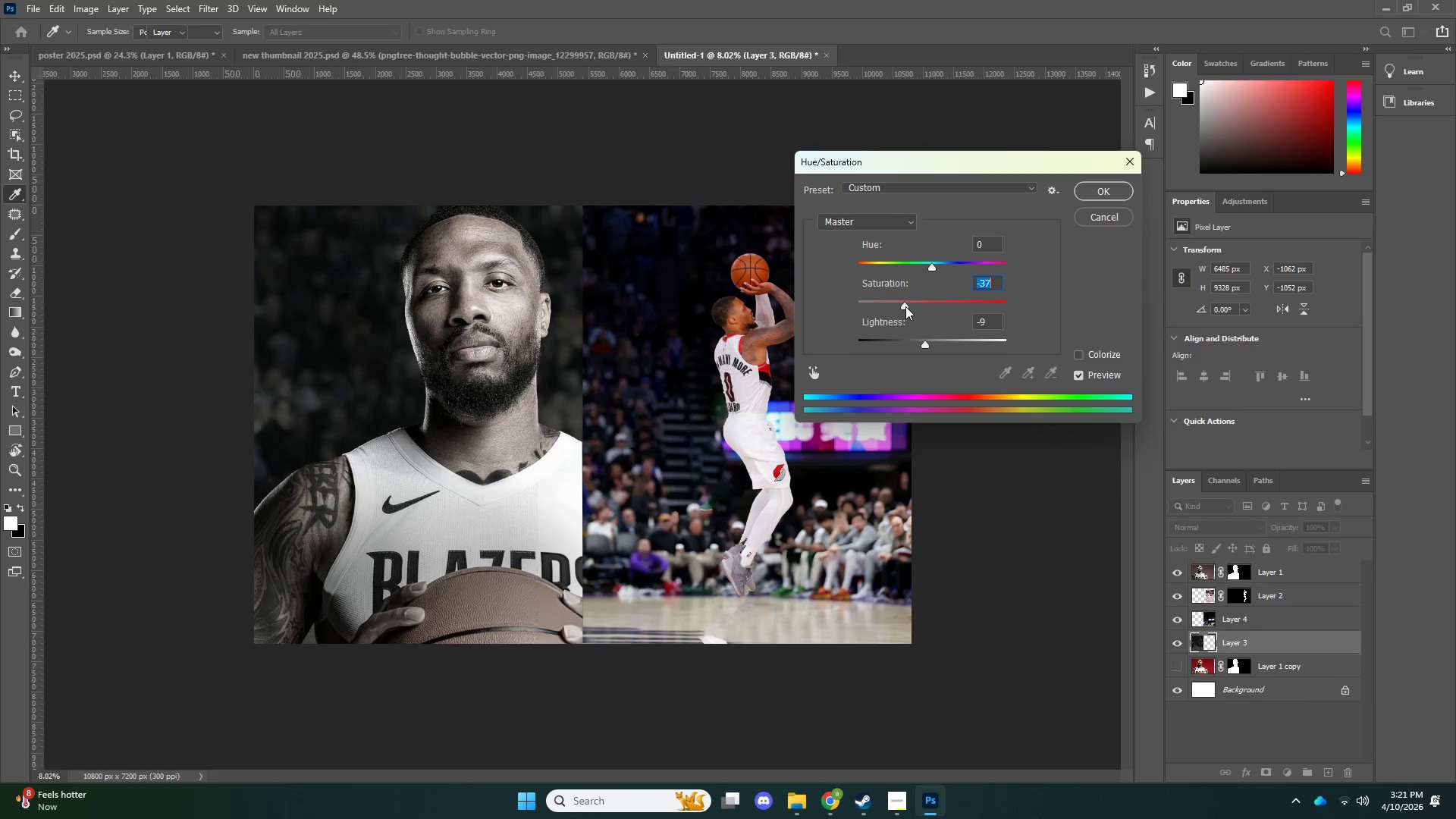 
key(NumpadEnter)
 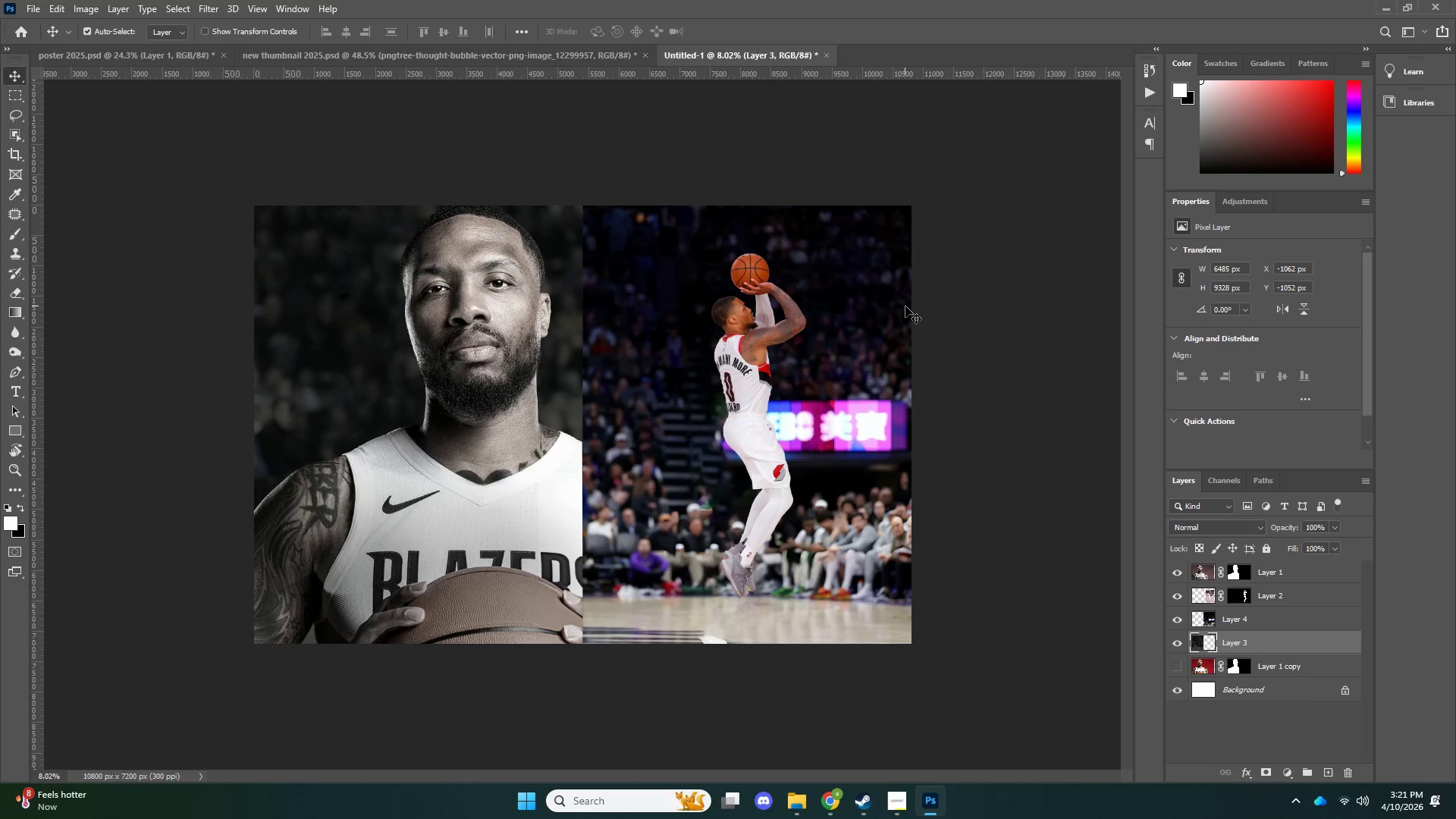 
key(V)
 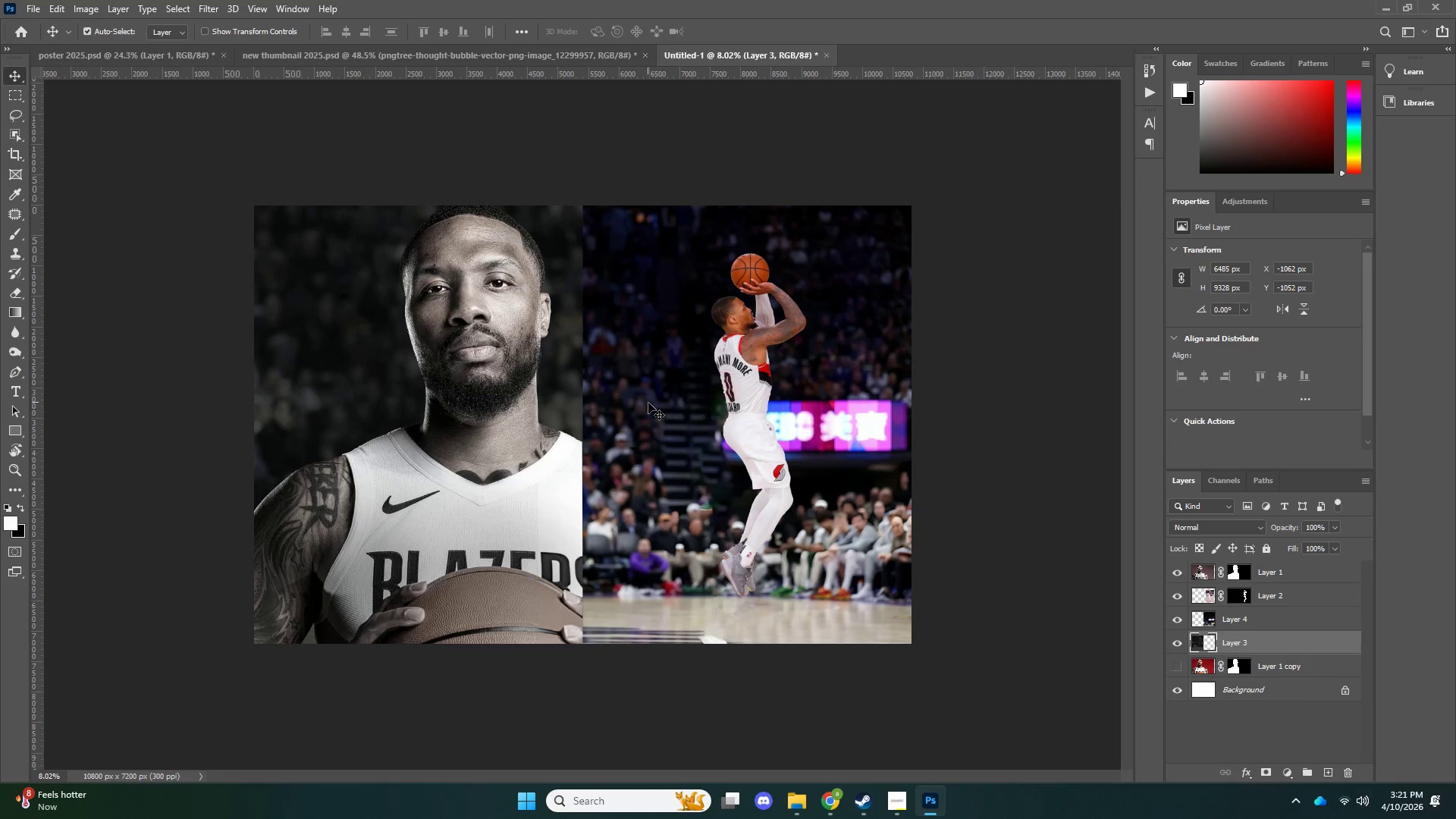 
key(Z)
 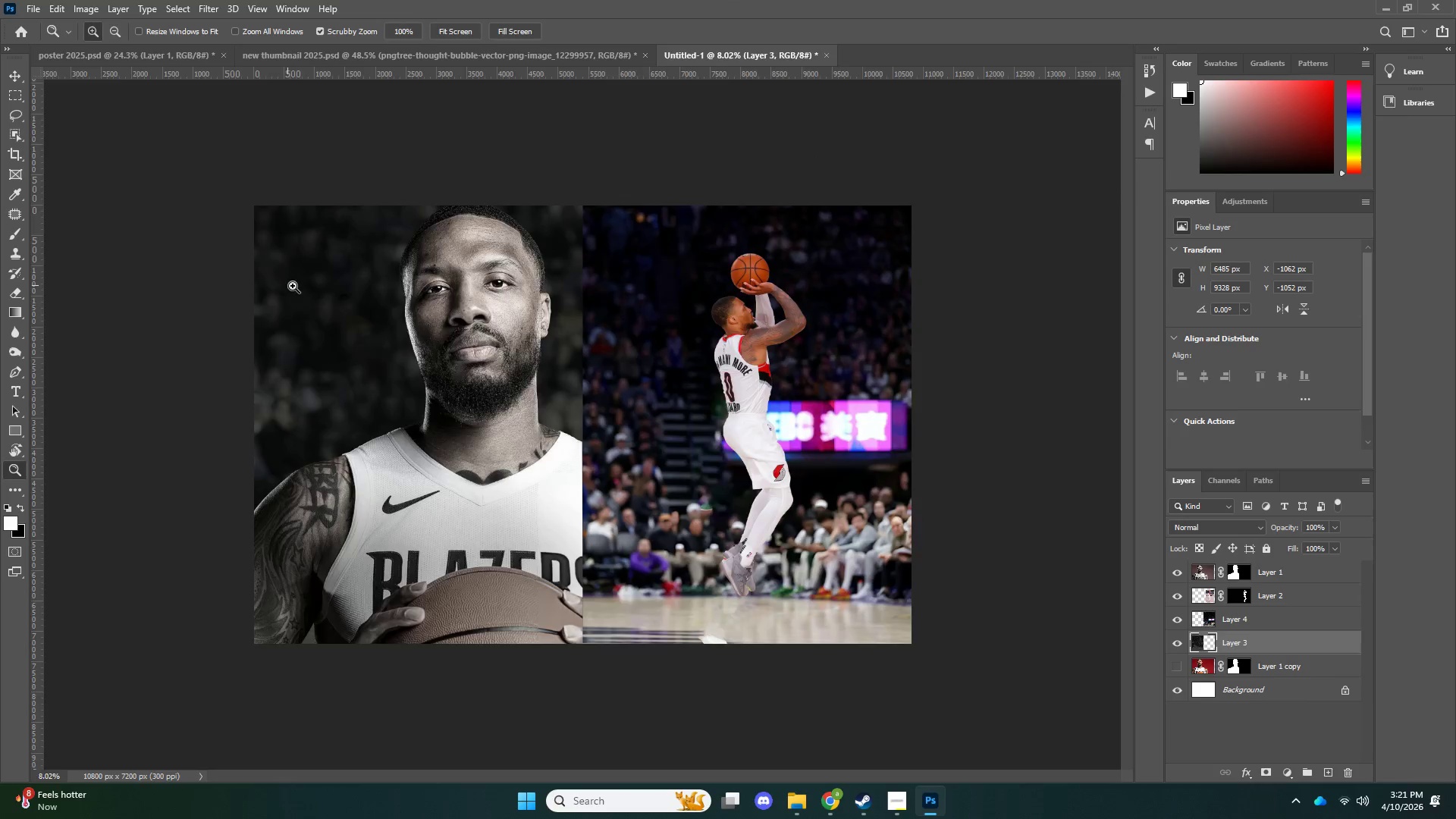 
left_click_drag(start_coordinate=[288, 286], to_coordinate=[344, 278])
 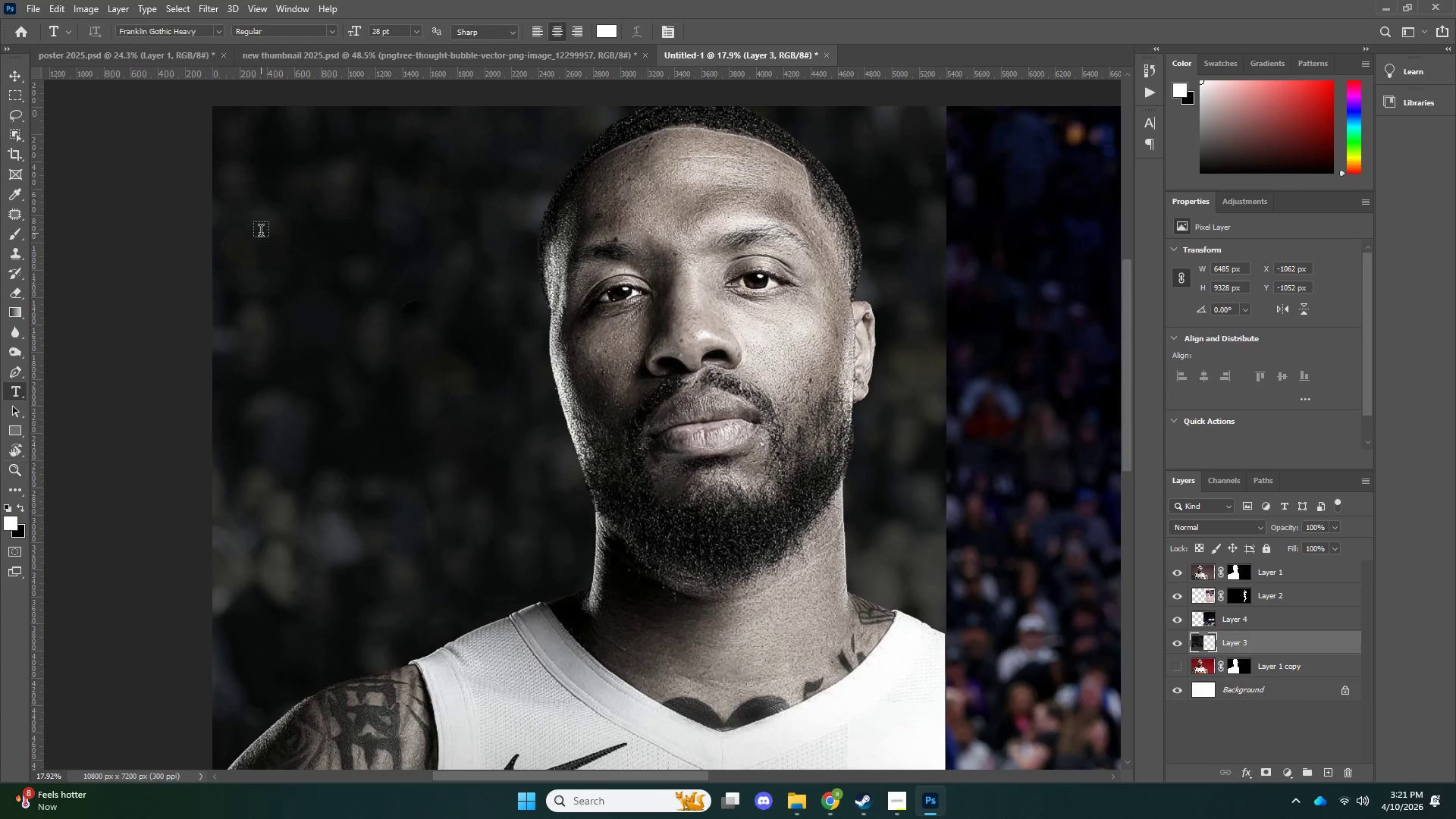 
key(T)
 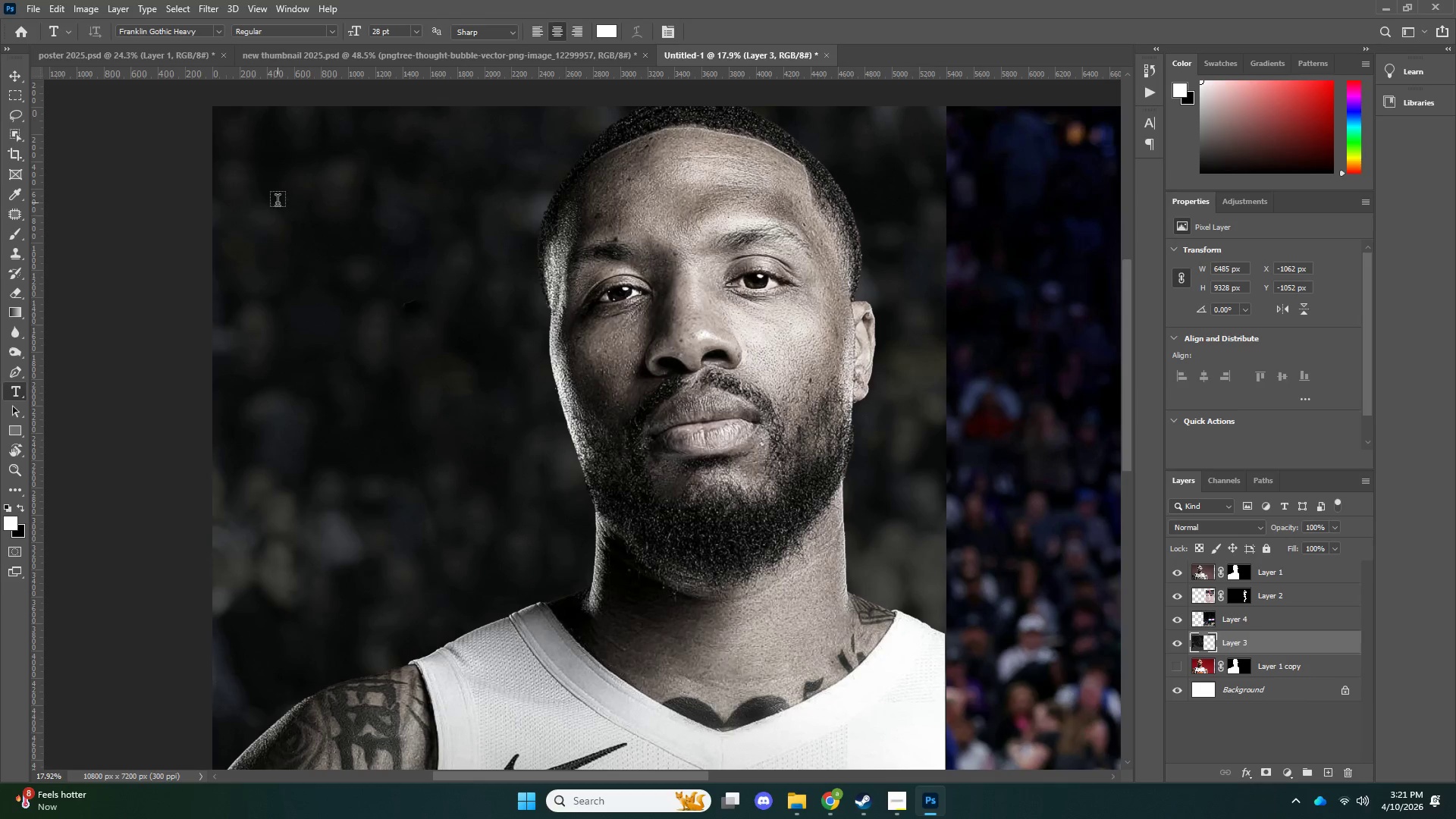 
left_click([278, 202])
 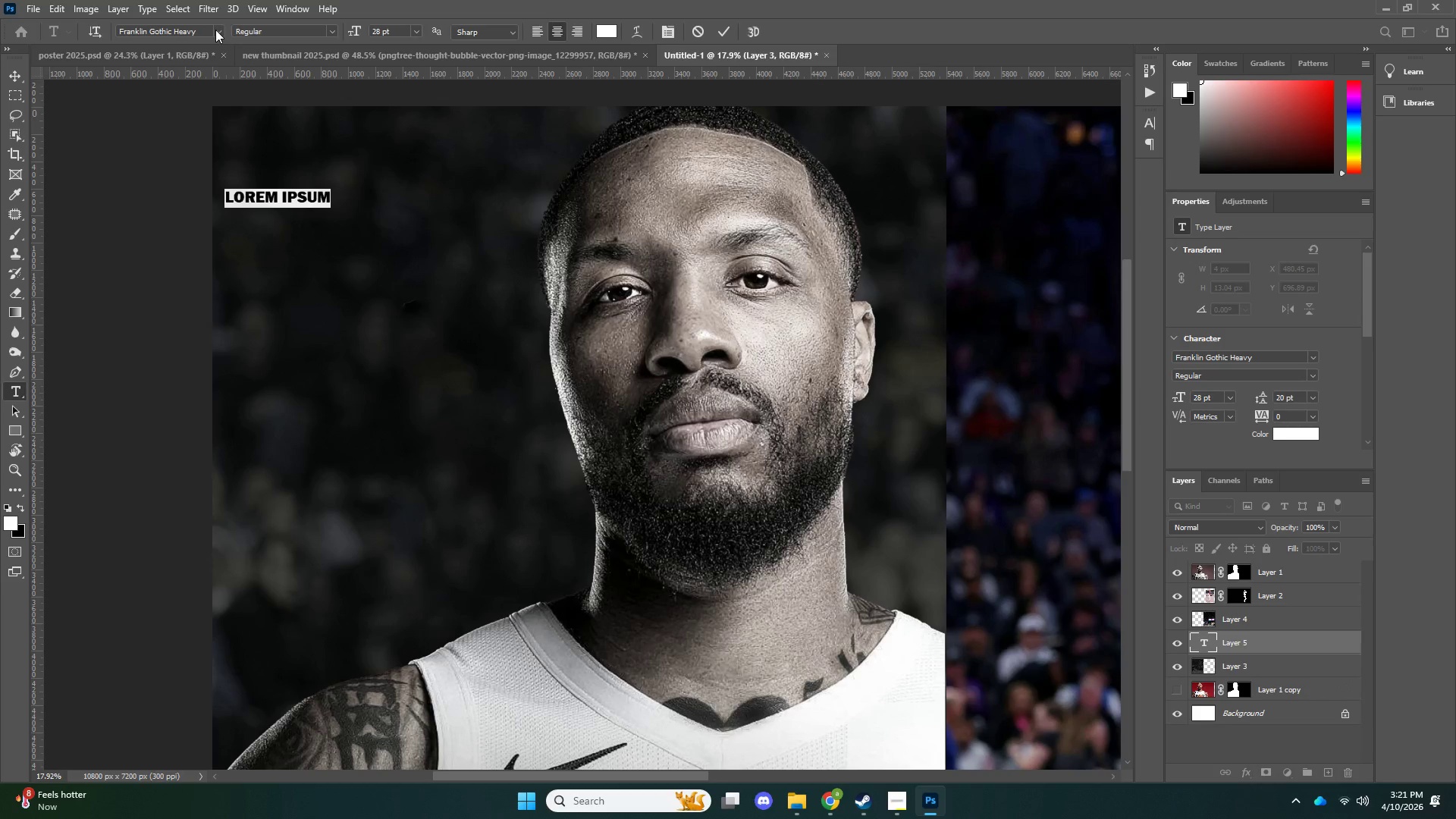 
left_click([215, 27])
 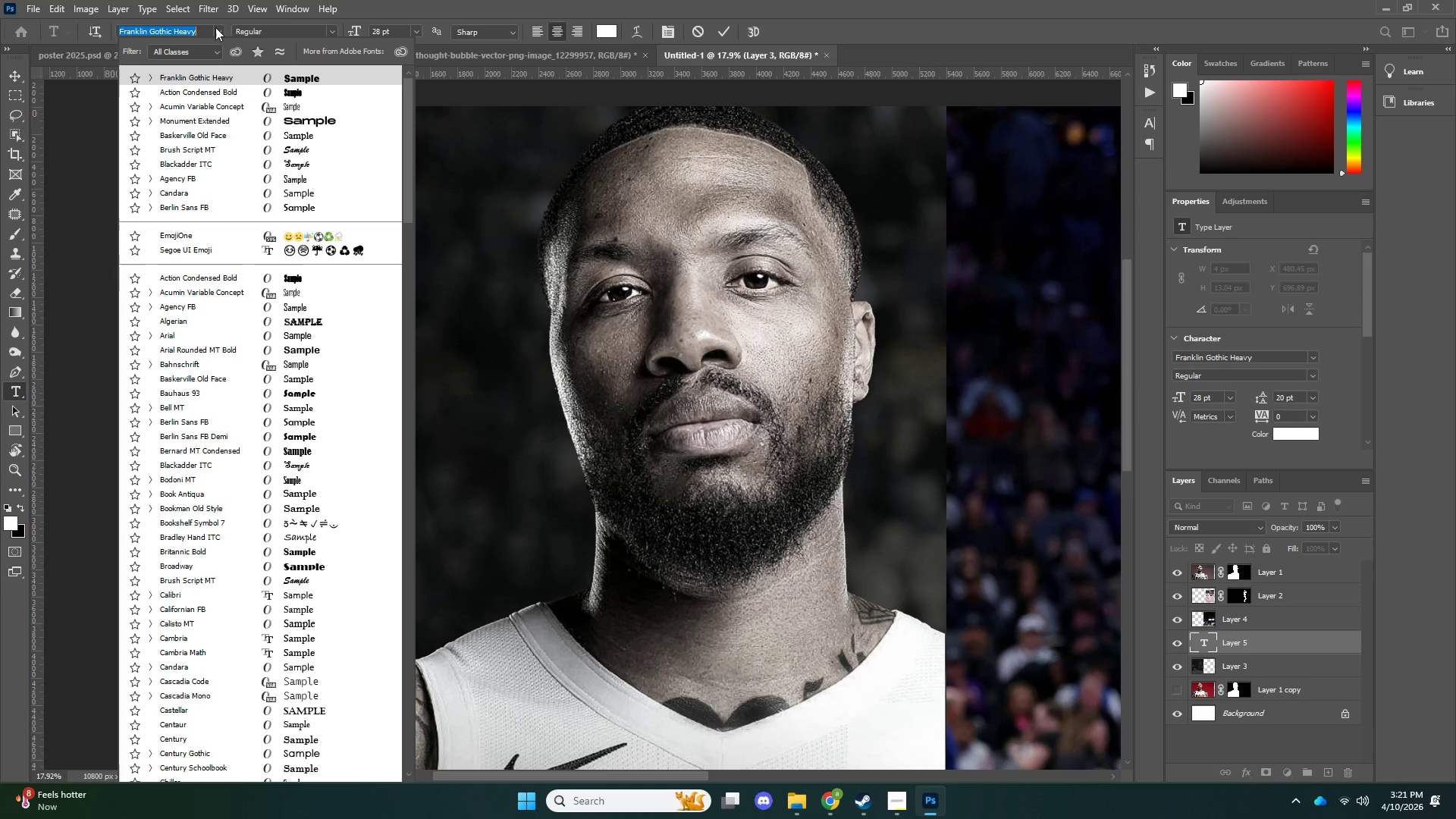 
type(sen)
key(Backspace)
key(Backspace)
key(Backspace)
 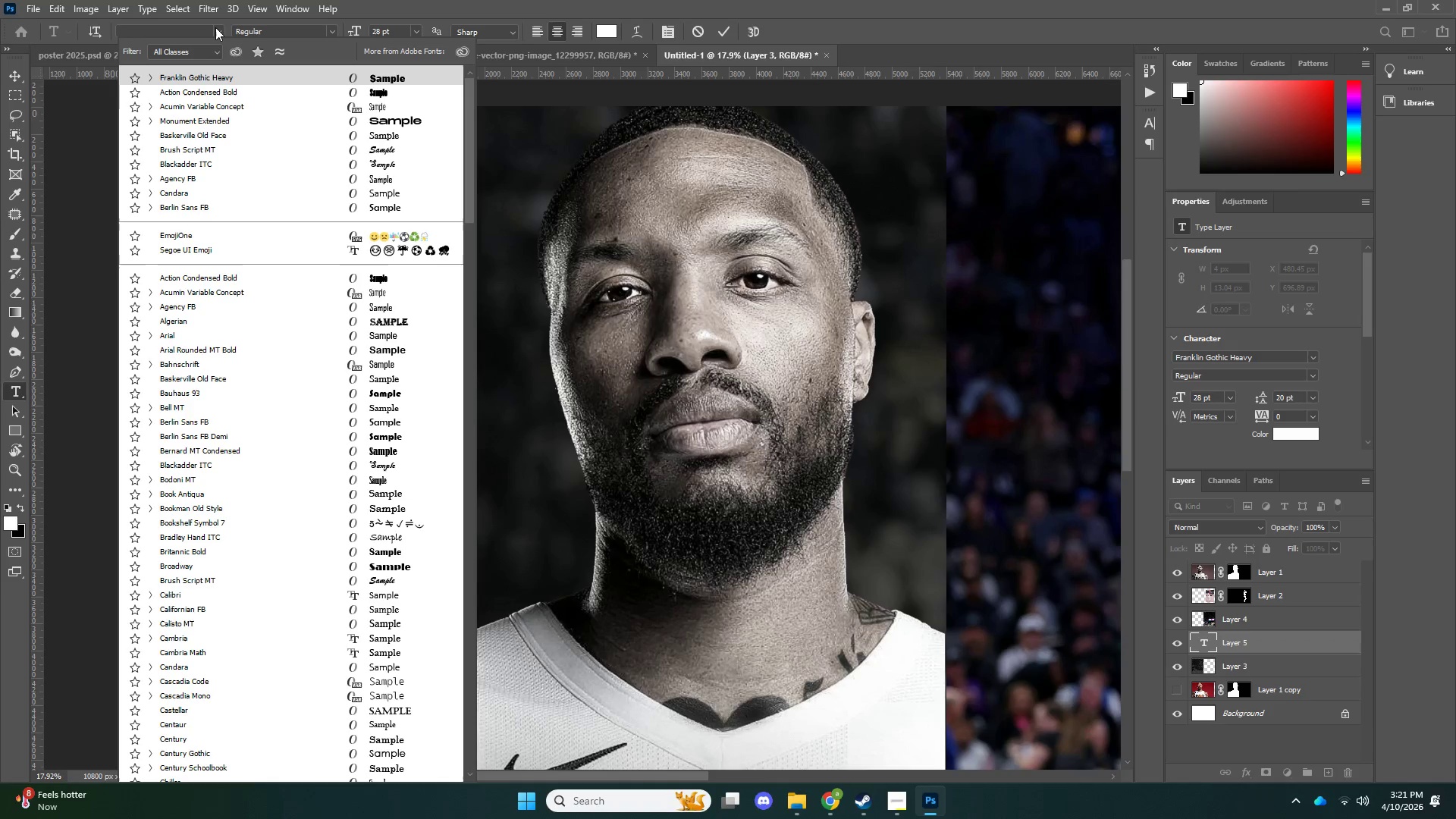 
wait(6.41)
 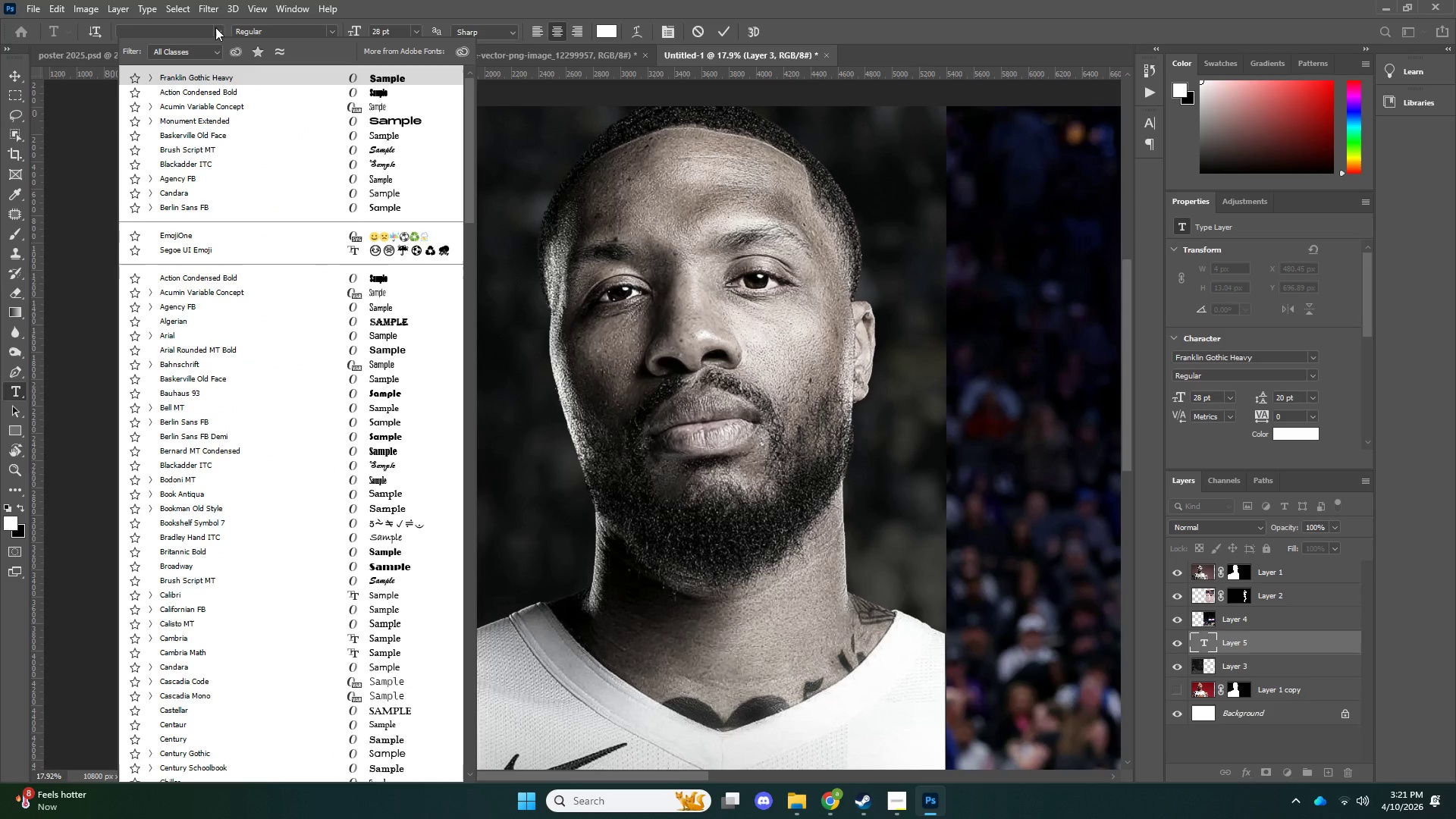 
type(sene)
key(Backspace)
key(Backspace)
key(Backspace)
key(Backspace)
 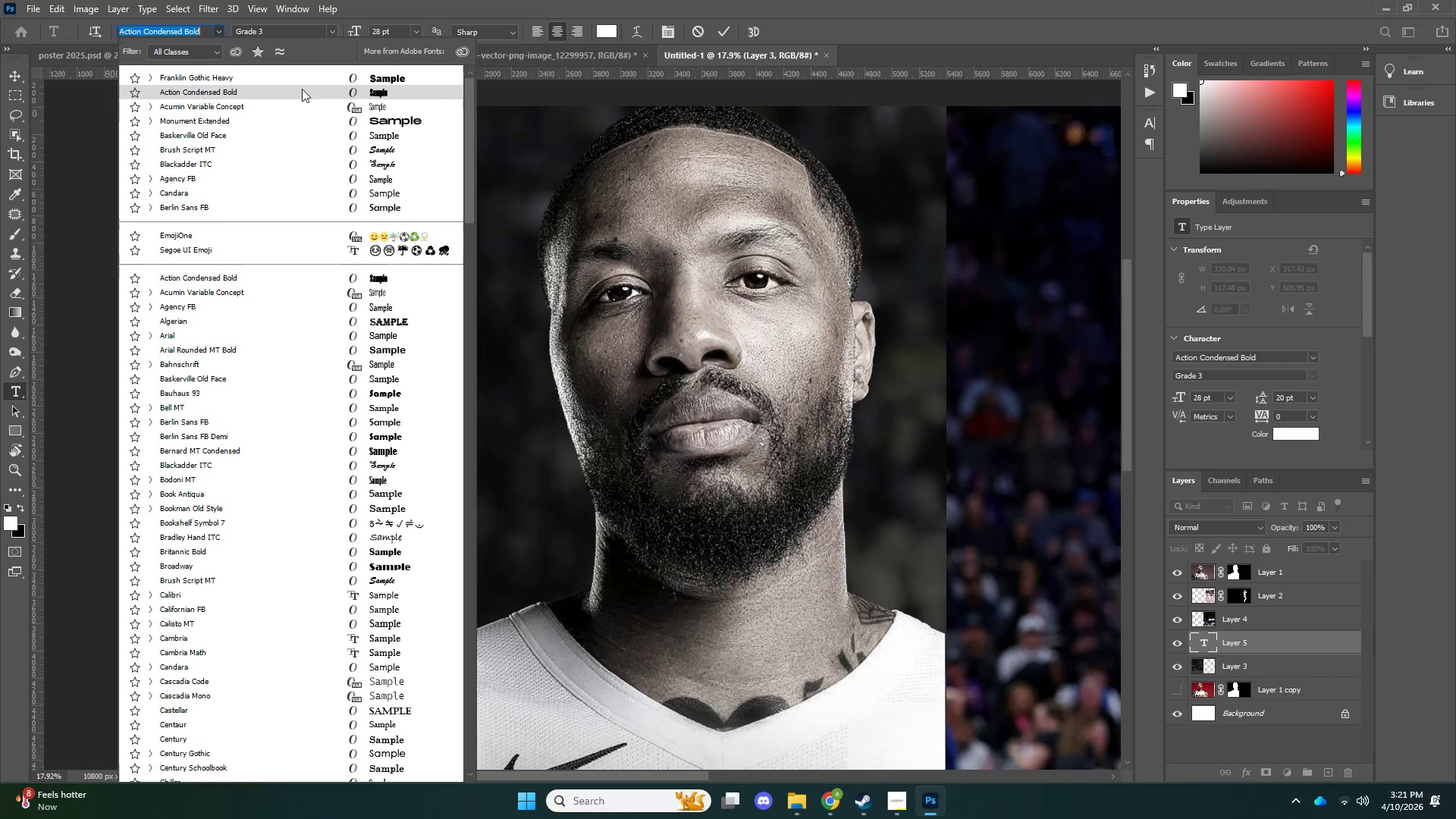 
wait(6.03)
 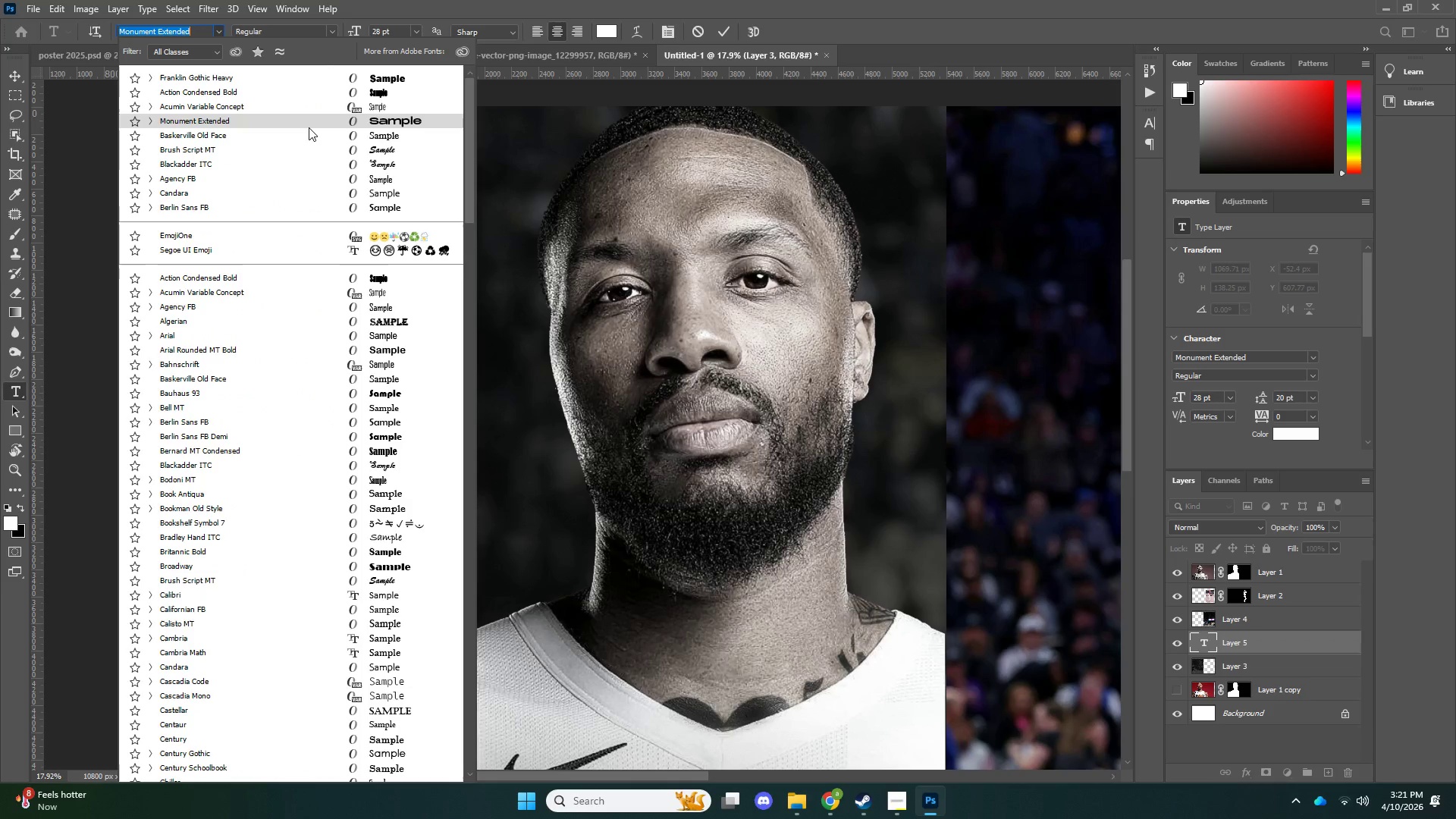 
left_click([284, 118])
 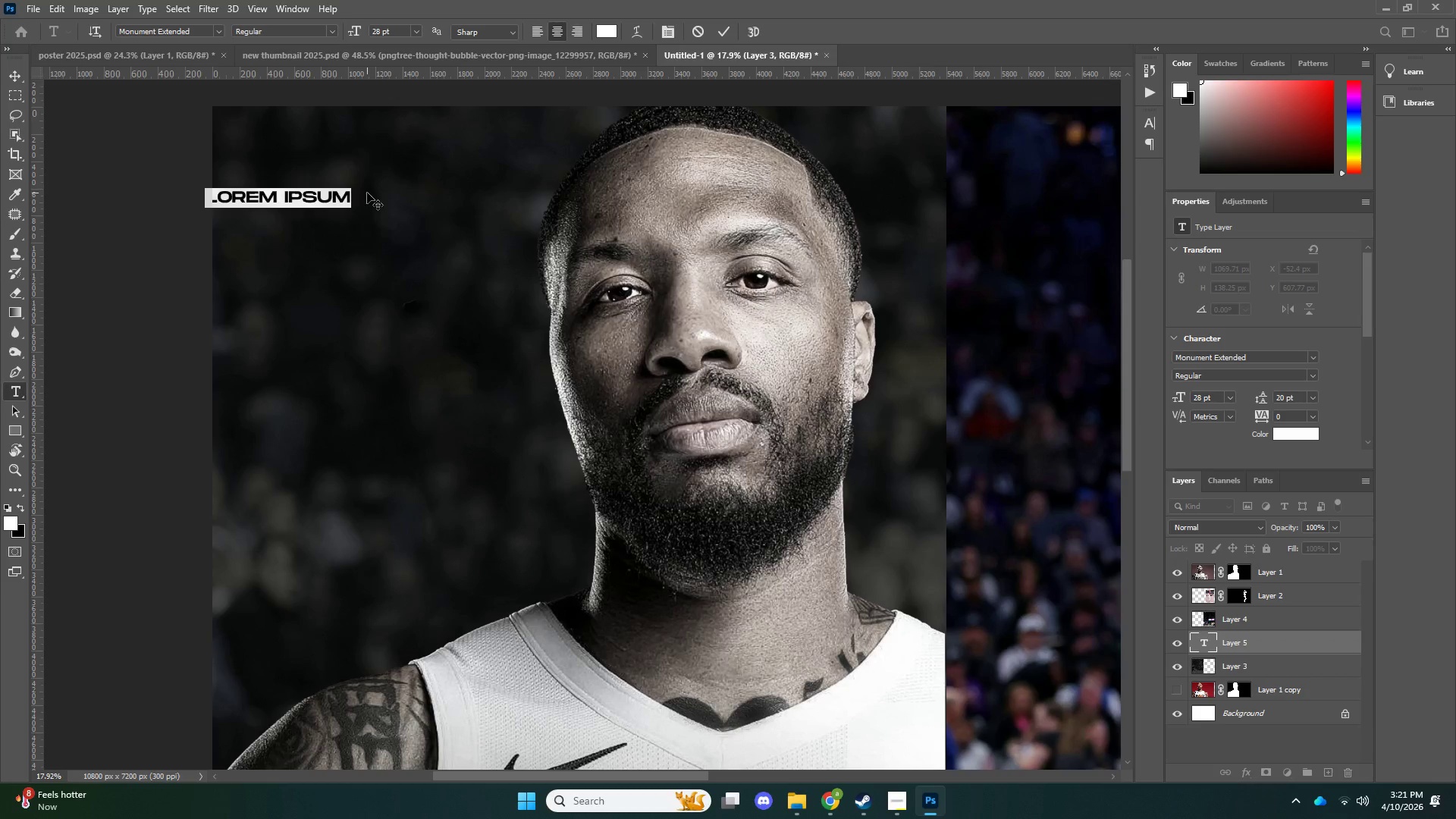 
type(player)
key(NumpadEnter)
 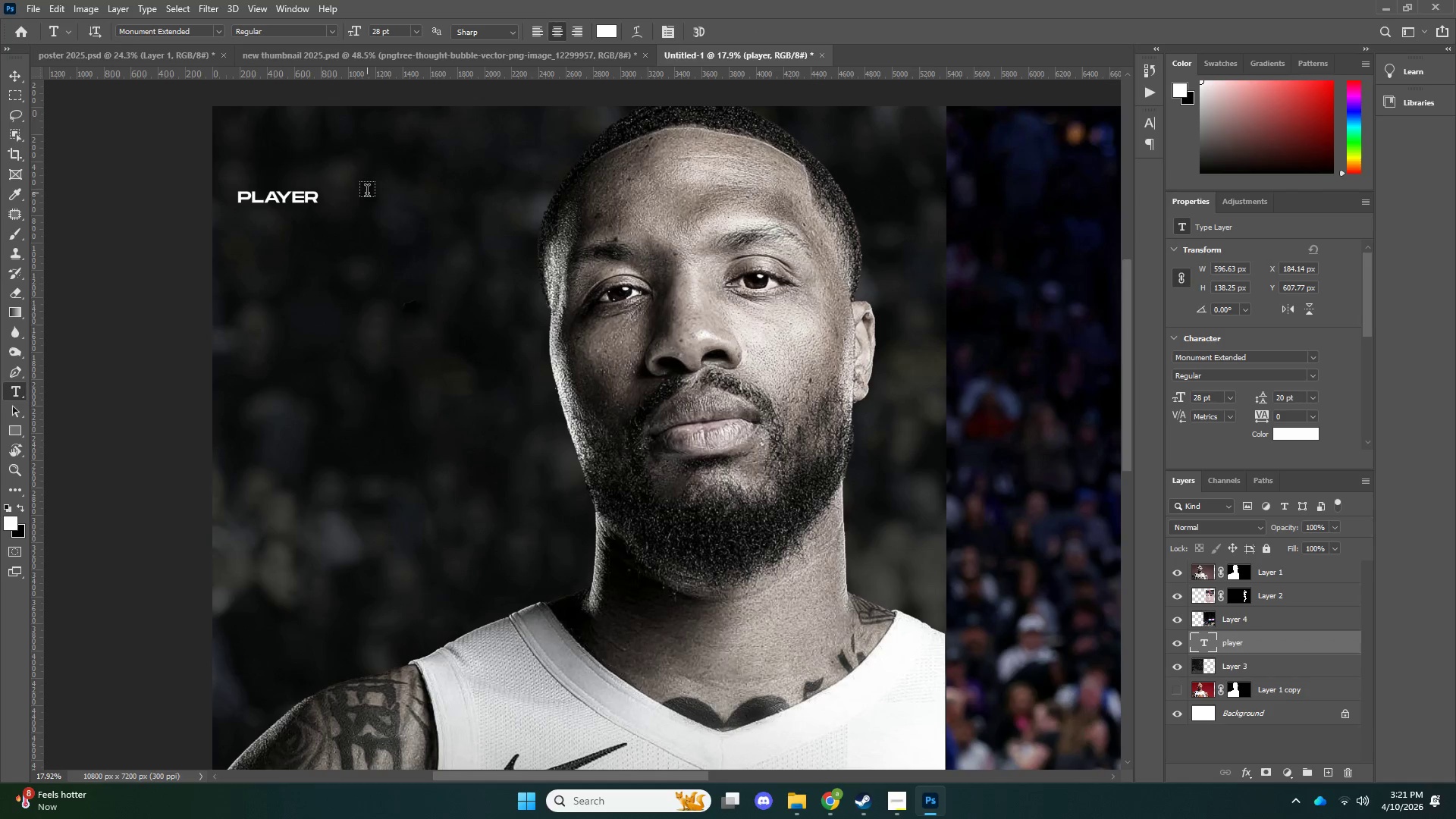 
key(Control+T)
 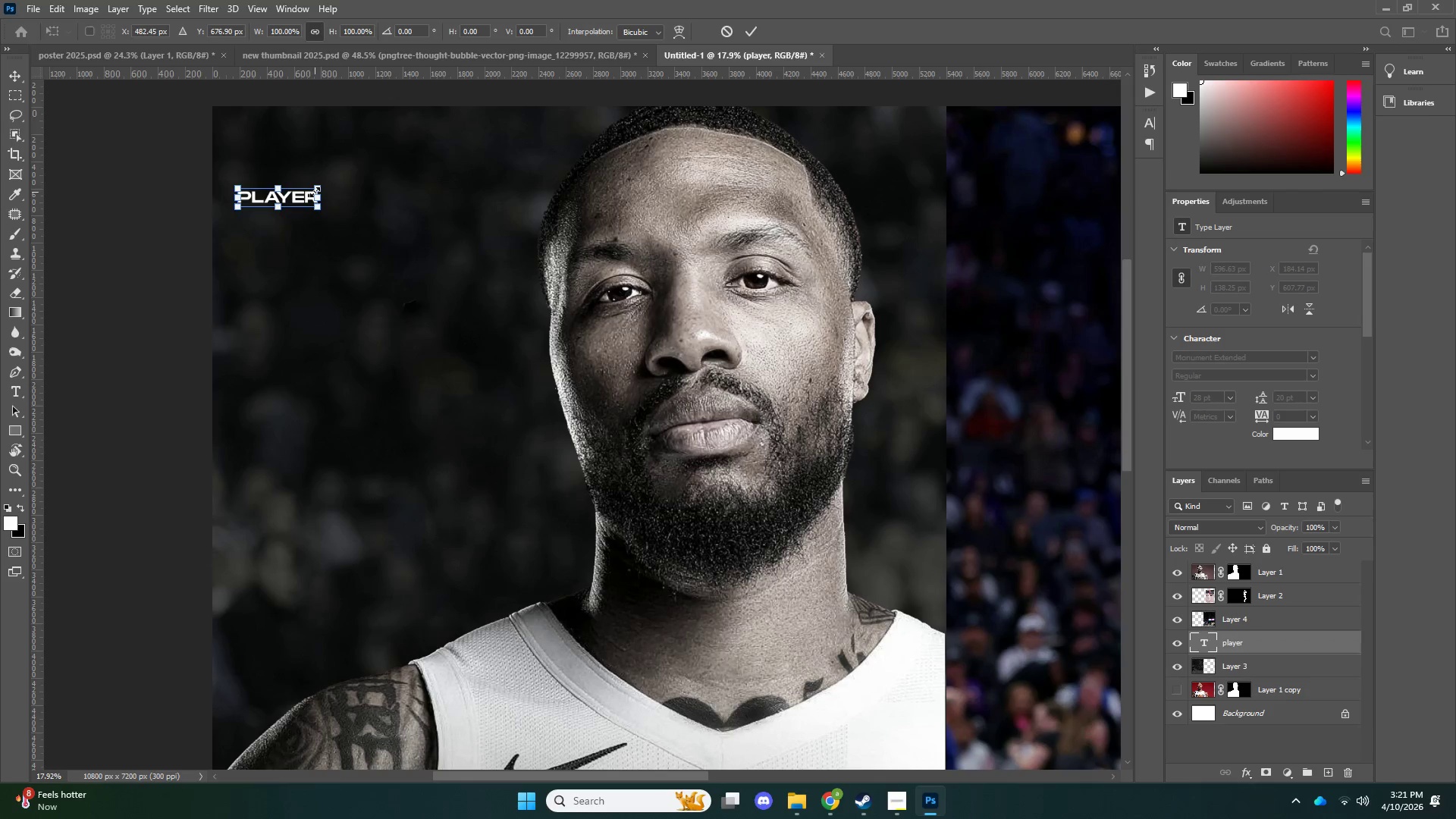 
hold_key(key=AltLeft, duration=1.22)
left_click_drag(start_coordinate=[317, 188], to_coordinate=[431, 158])
 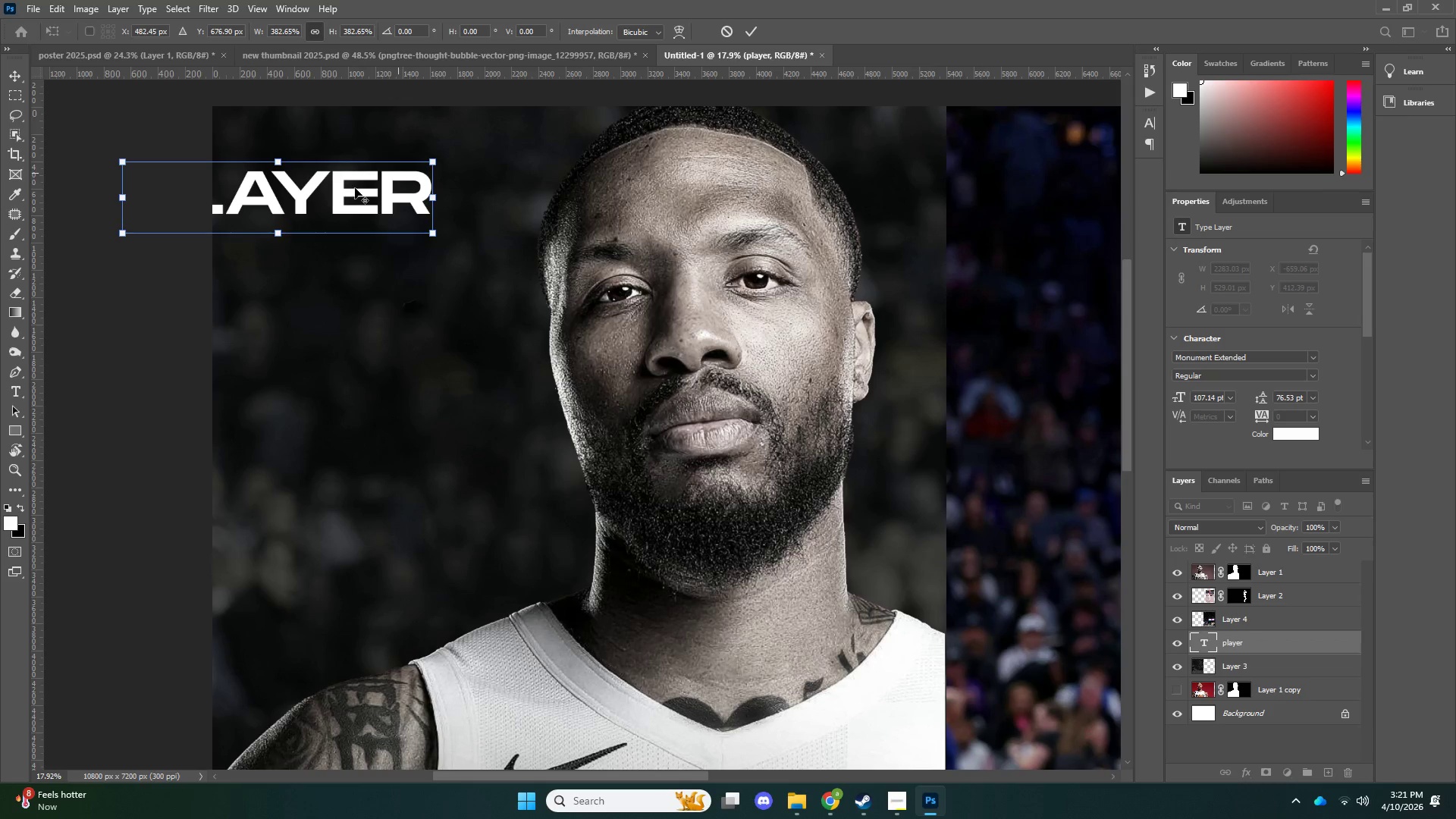 
left_click_drag(start_coordinate=[355, 188], to_coordinate=[495, 163])
 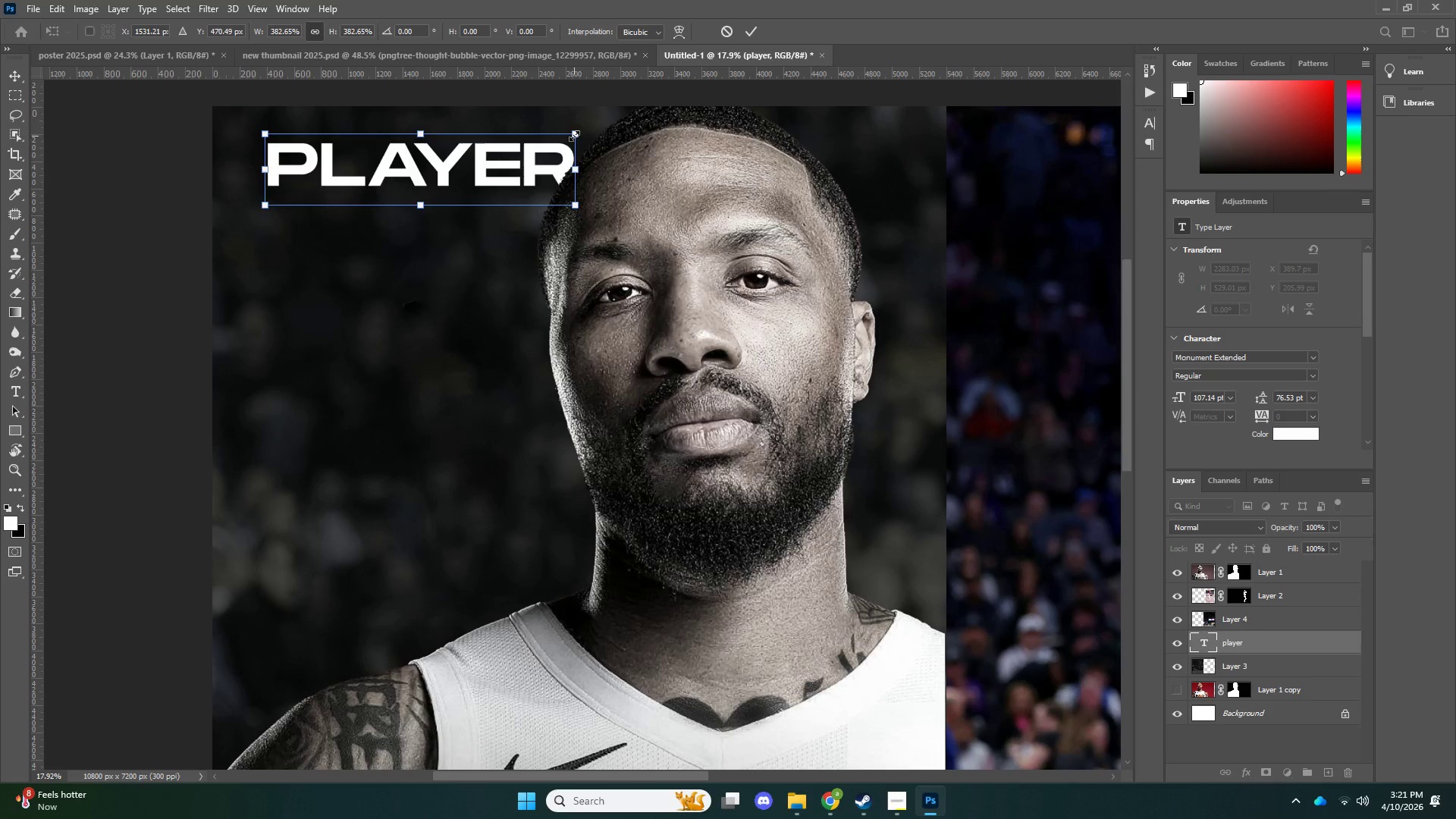 
hold_key(key=AltLeft, duration=0.44)
left_click_drag(start_coordinate=[573, 134], to_coordinate=[552, 137])
 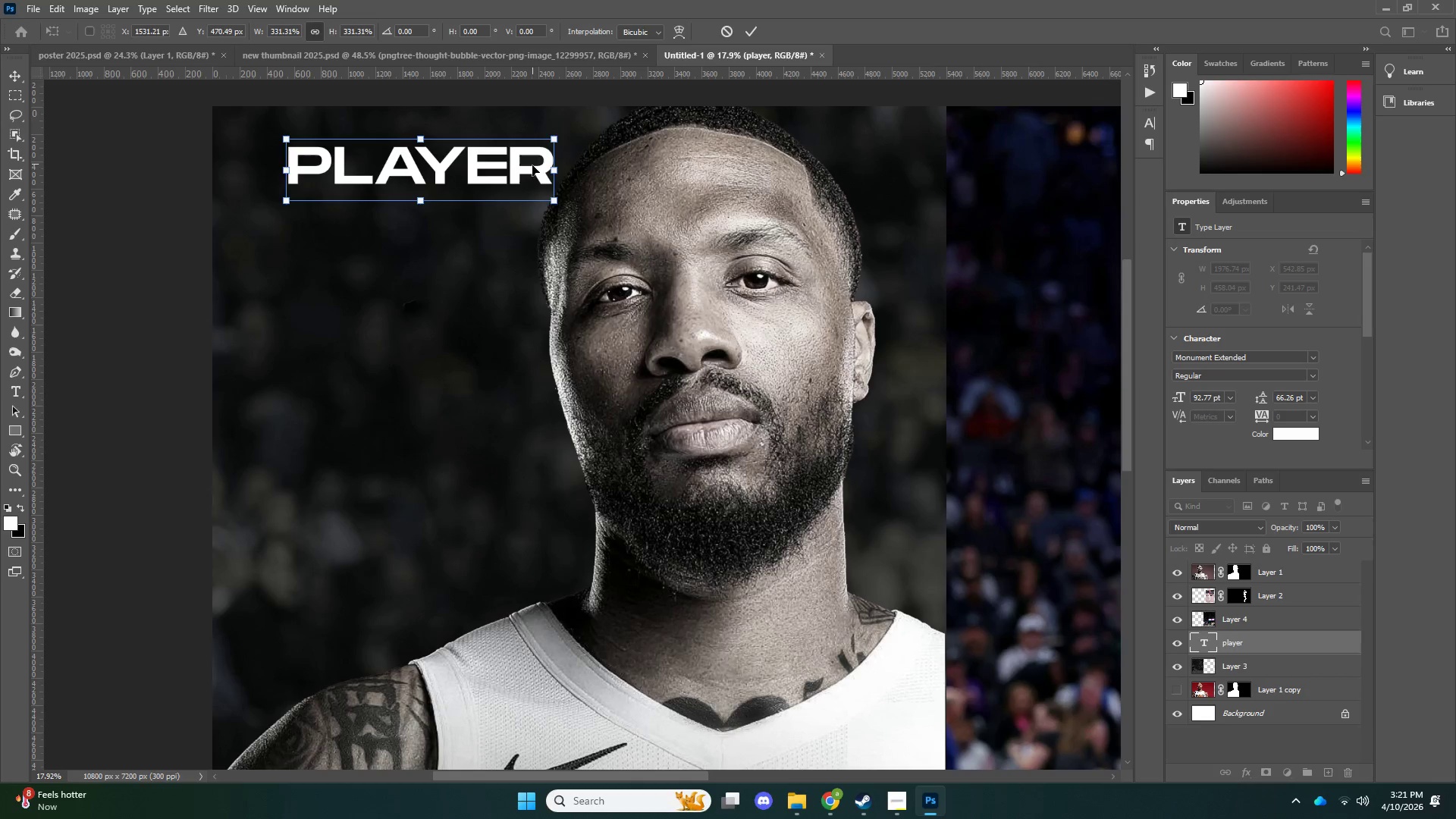 
left_click_drag(start_coordinate=[519, 169], to_coordinate=[465, 189])
 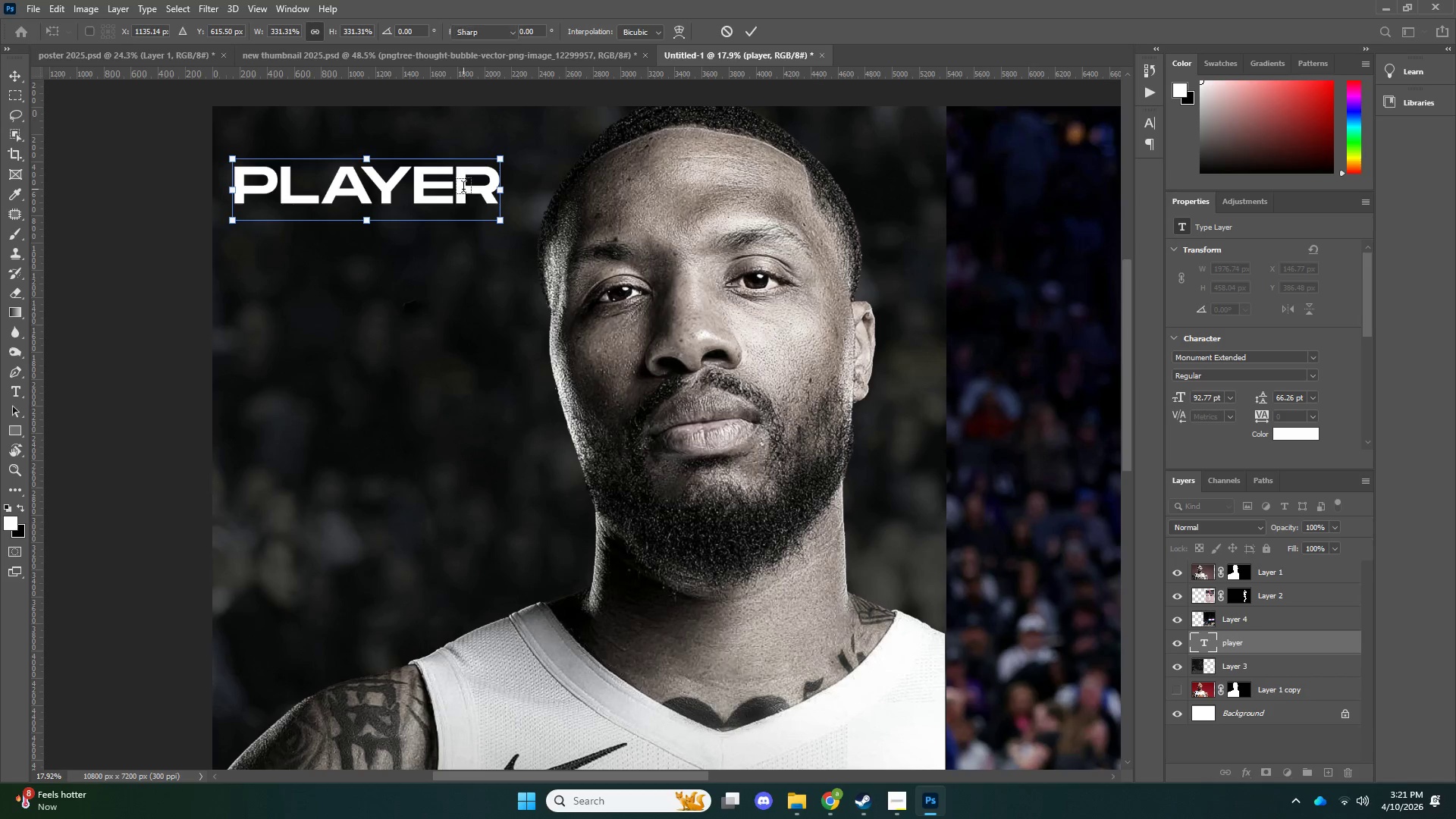 
key(NumpadEnter)
 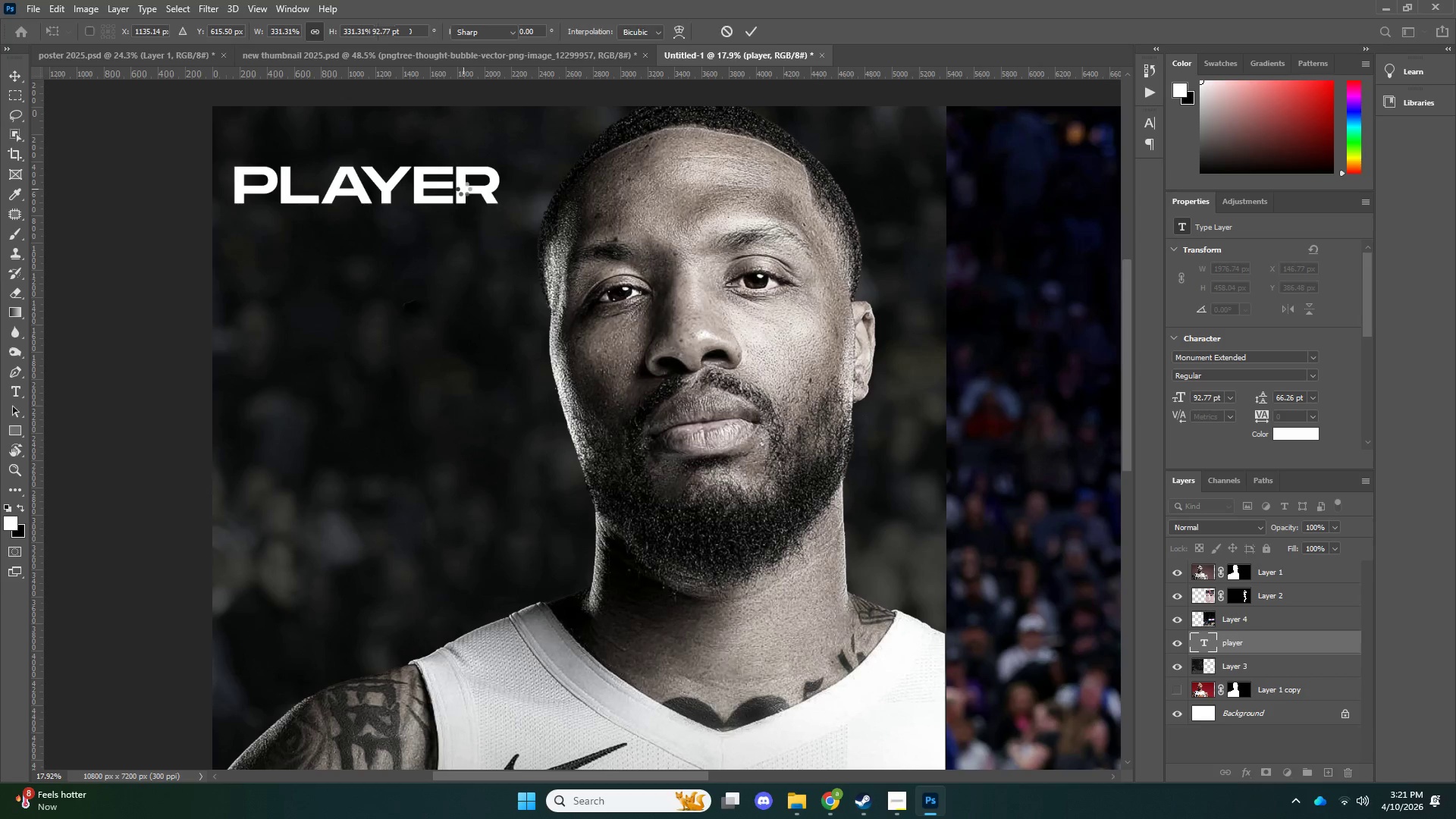 
key(Z)
 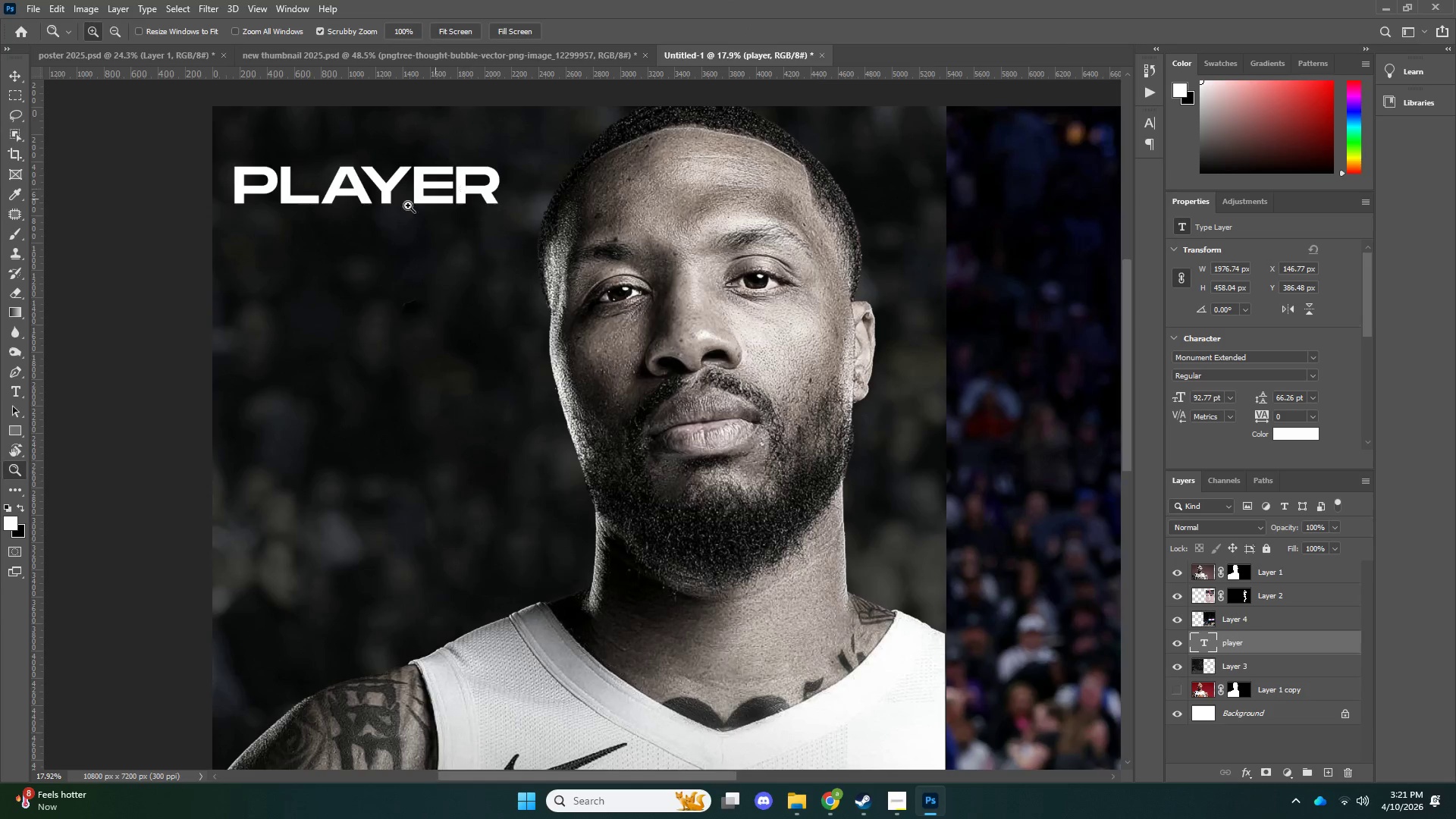 
left_click_drag(start_coordinate=[443, 196], to_coordinate=[359, 218])
 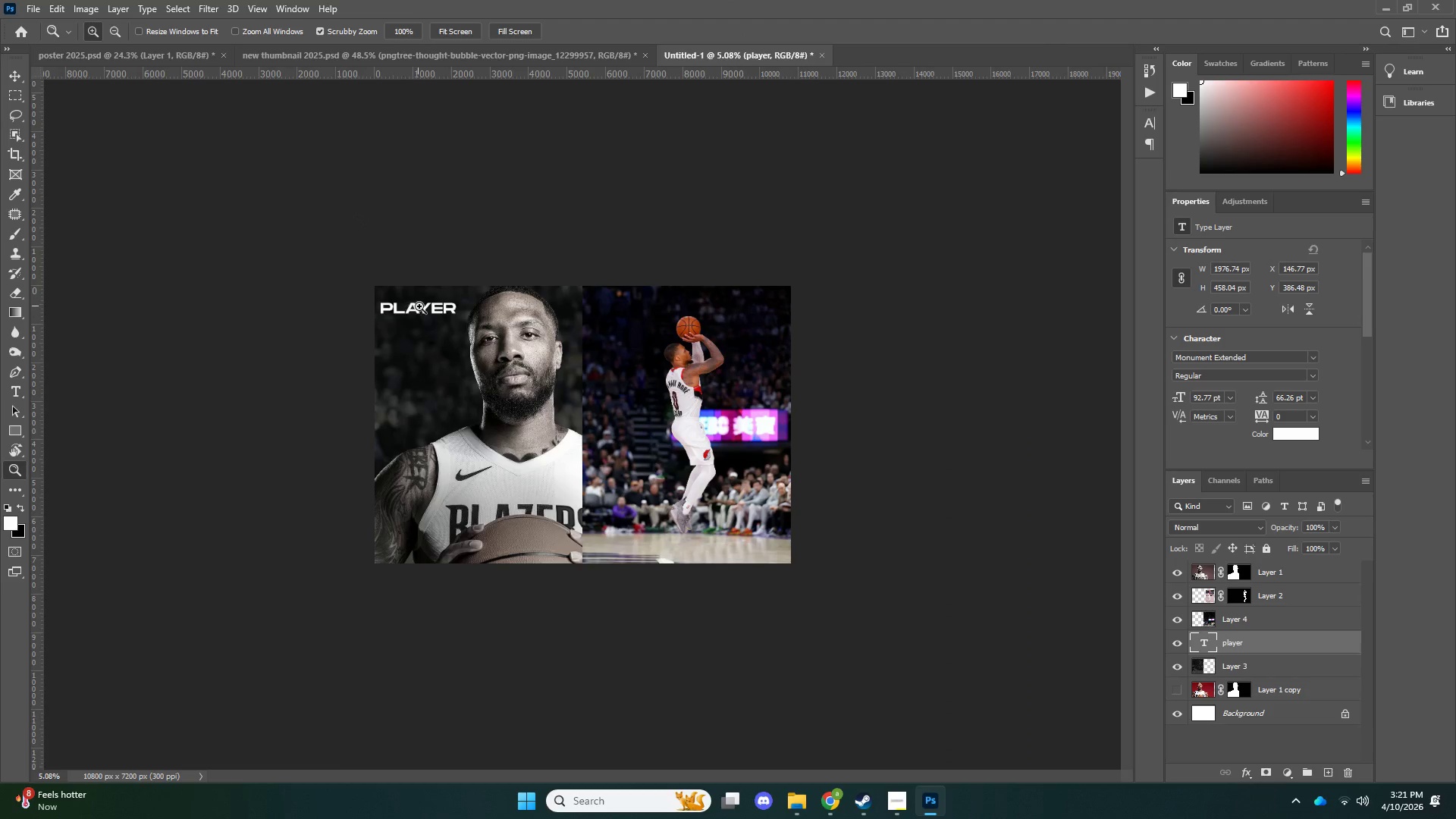 
left_click_drag(start_coordinate=[421, 306], to_coordinate=[465, 306])
 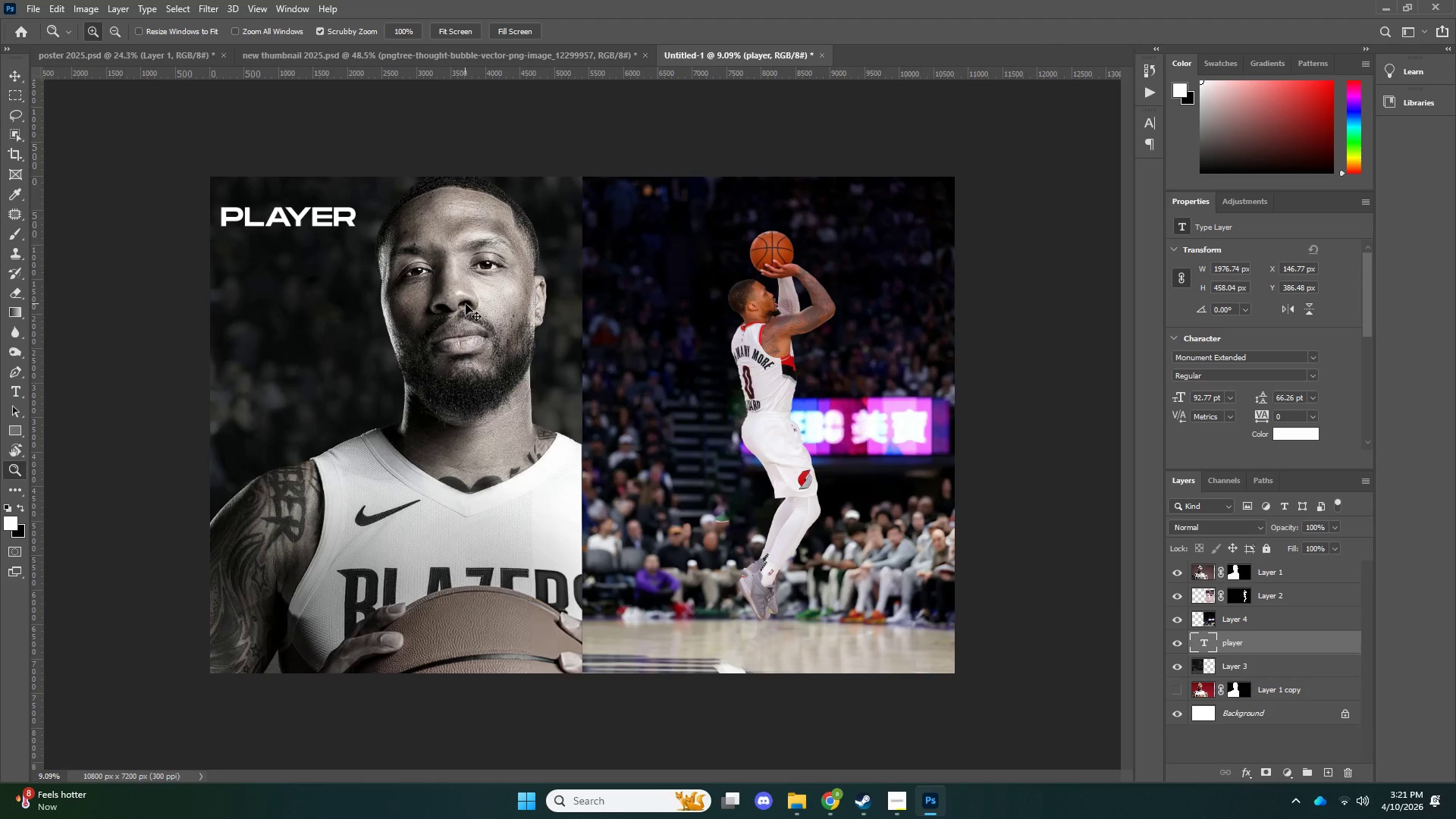 
key(Control+ControlLeft)
 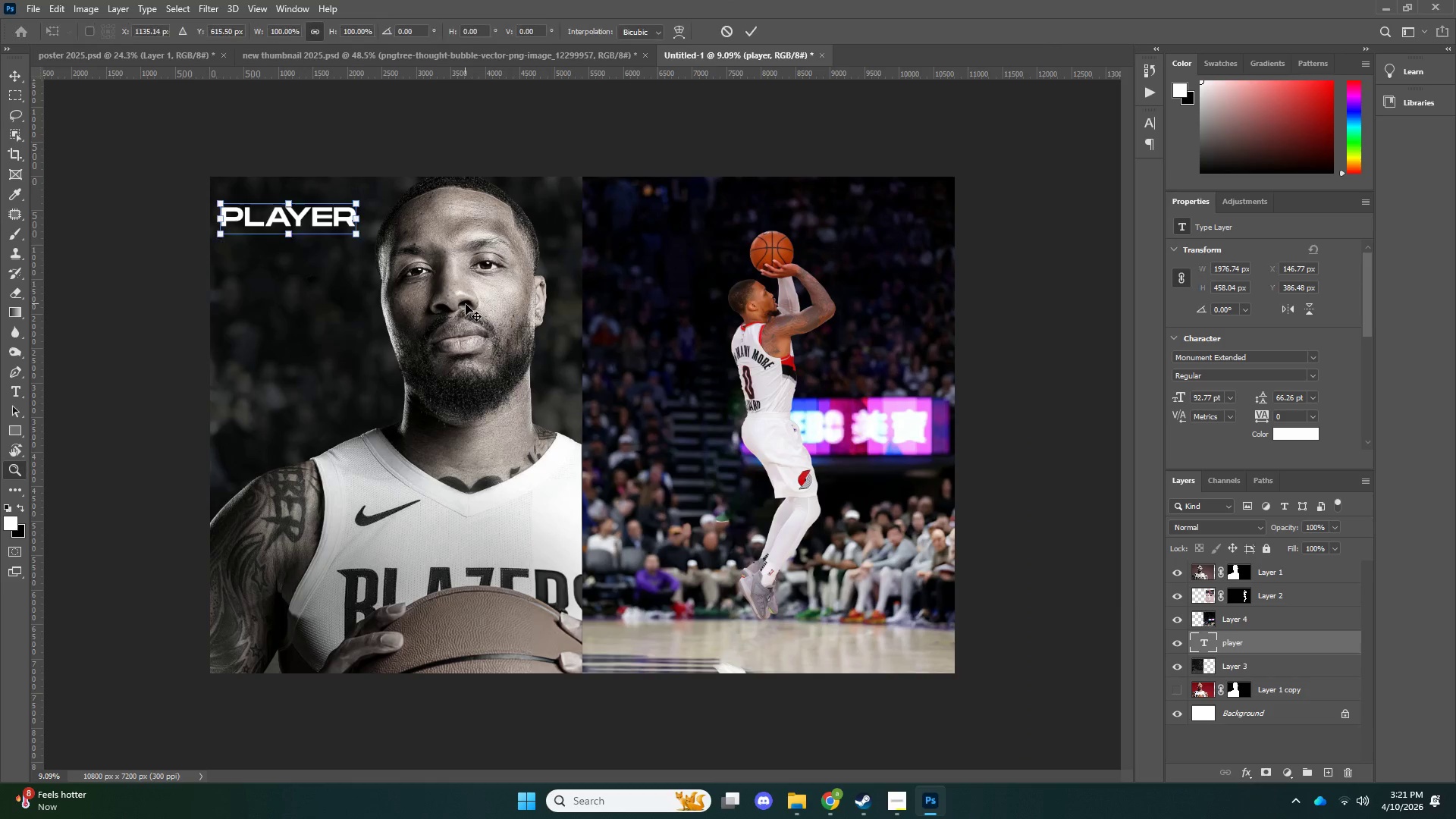 
key(Control+T)
 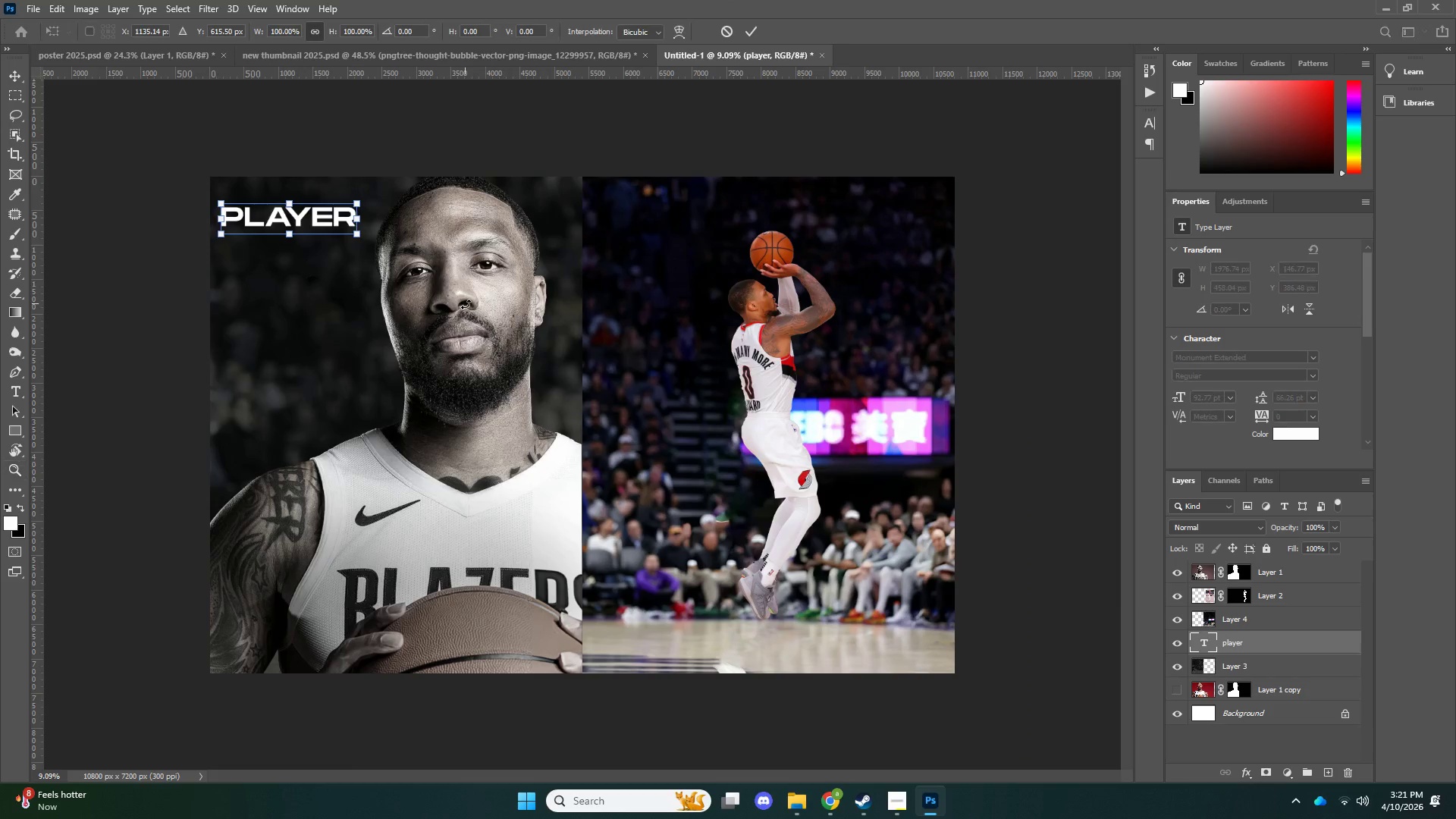 
key(ArrowRight)
 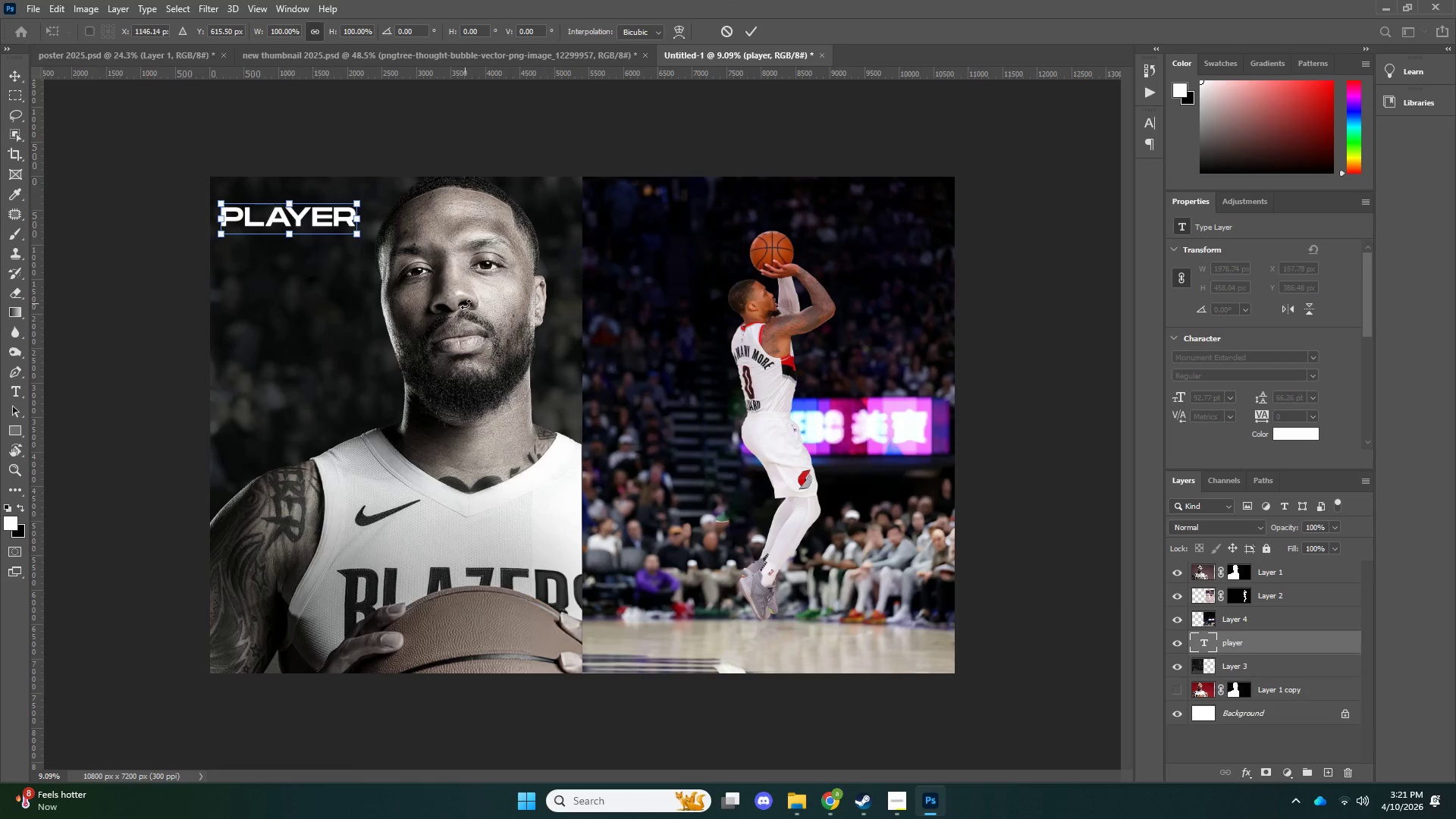 
key(ArrowRight)
 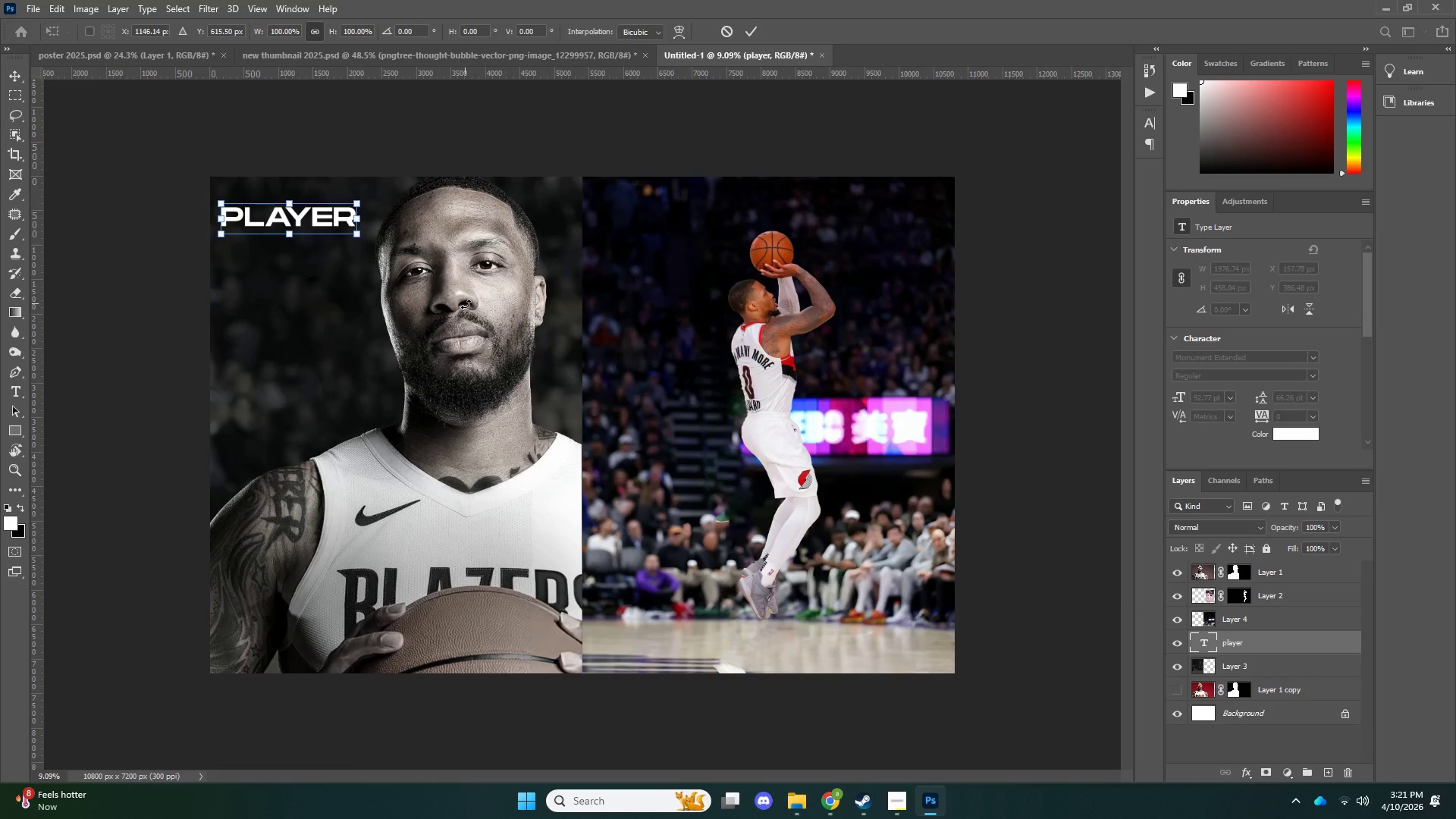 
key(ArrowUp)
 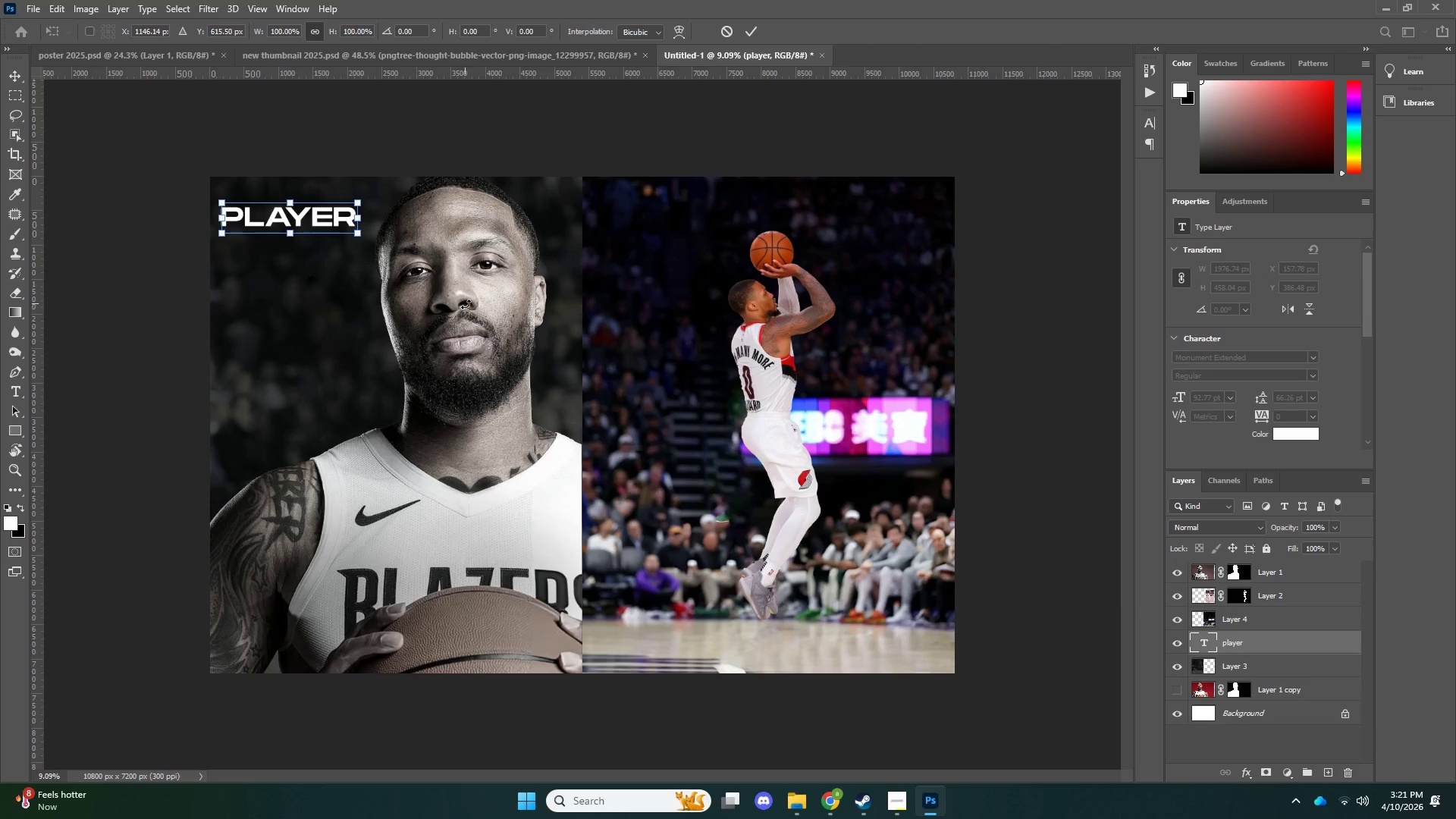 
key(ArrowUp)
 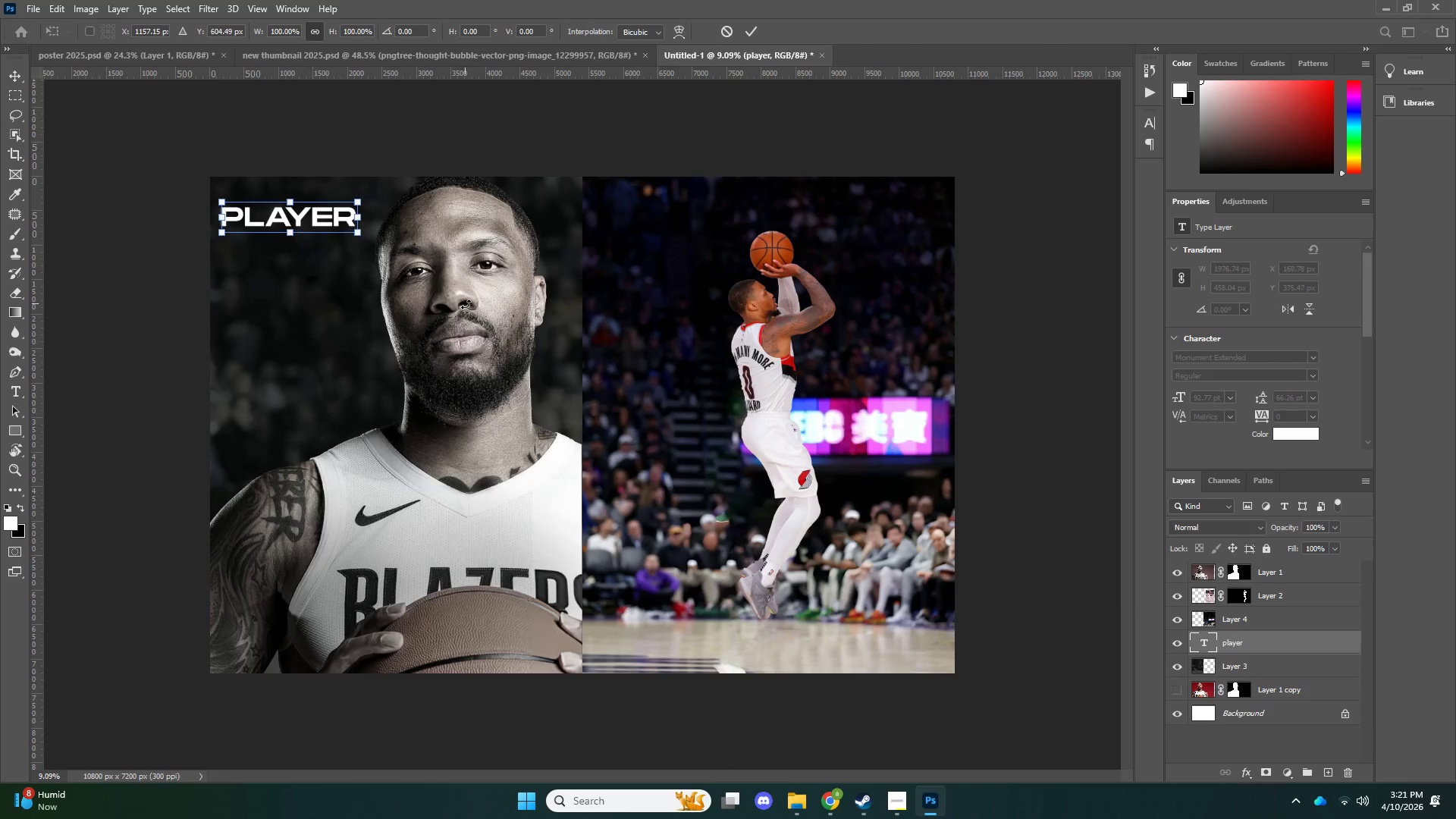 
key(ArrowUp)
 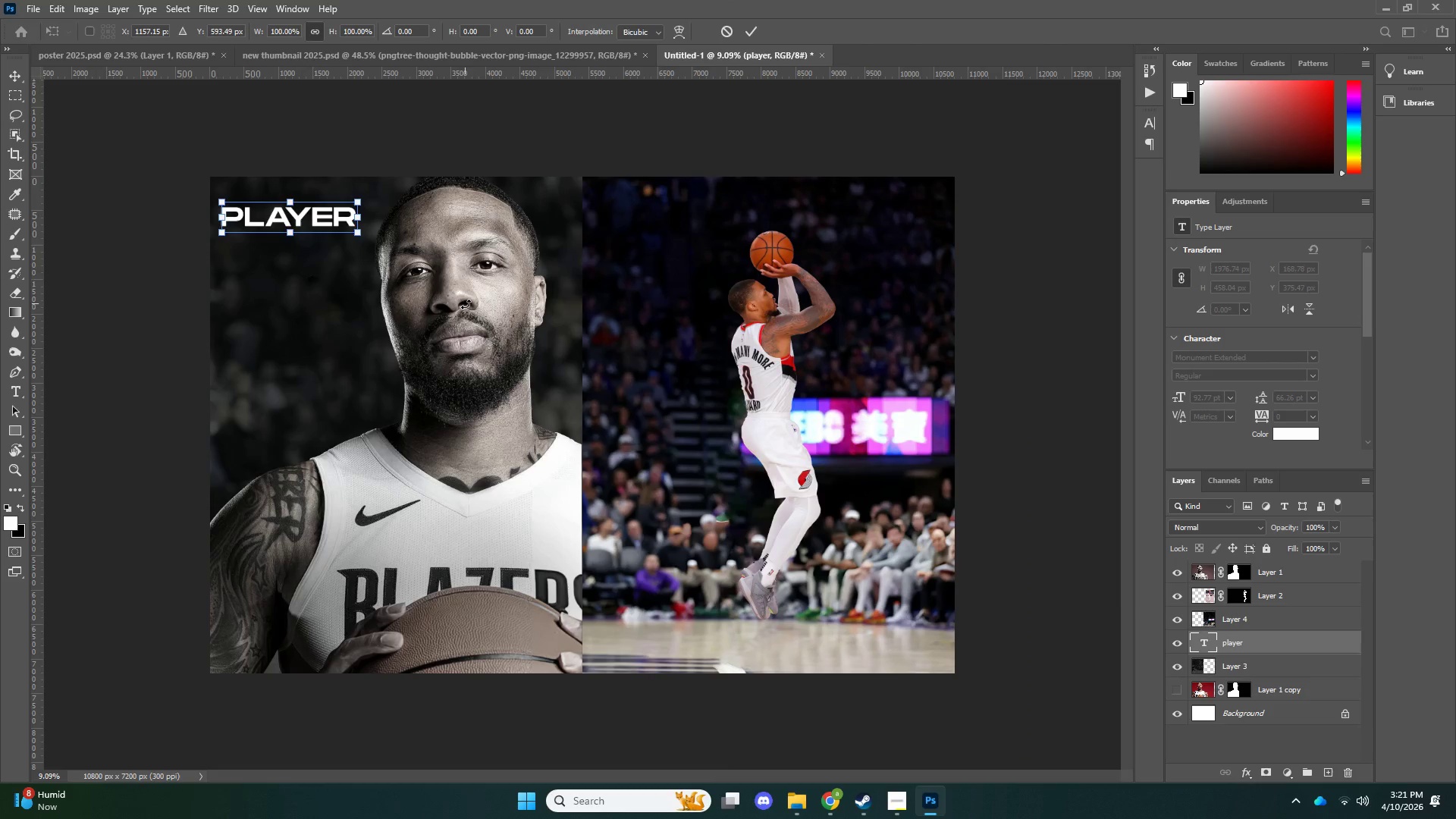 
key(ArrowUp)
 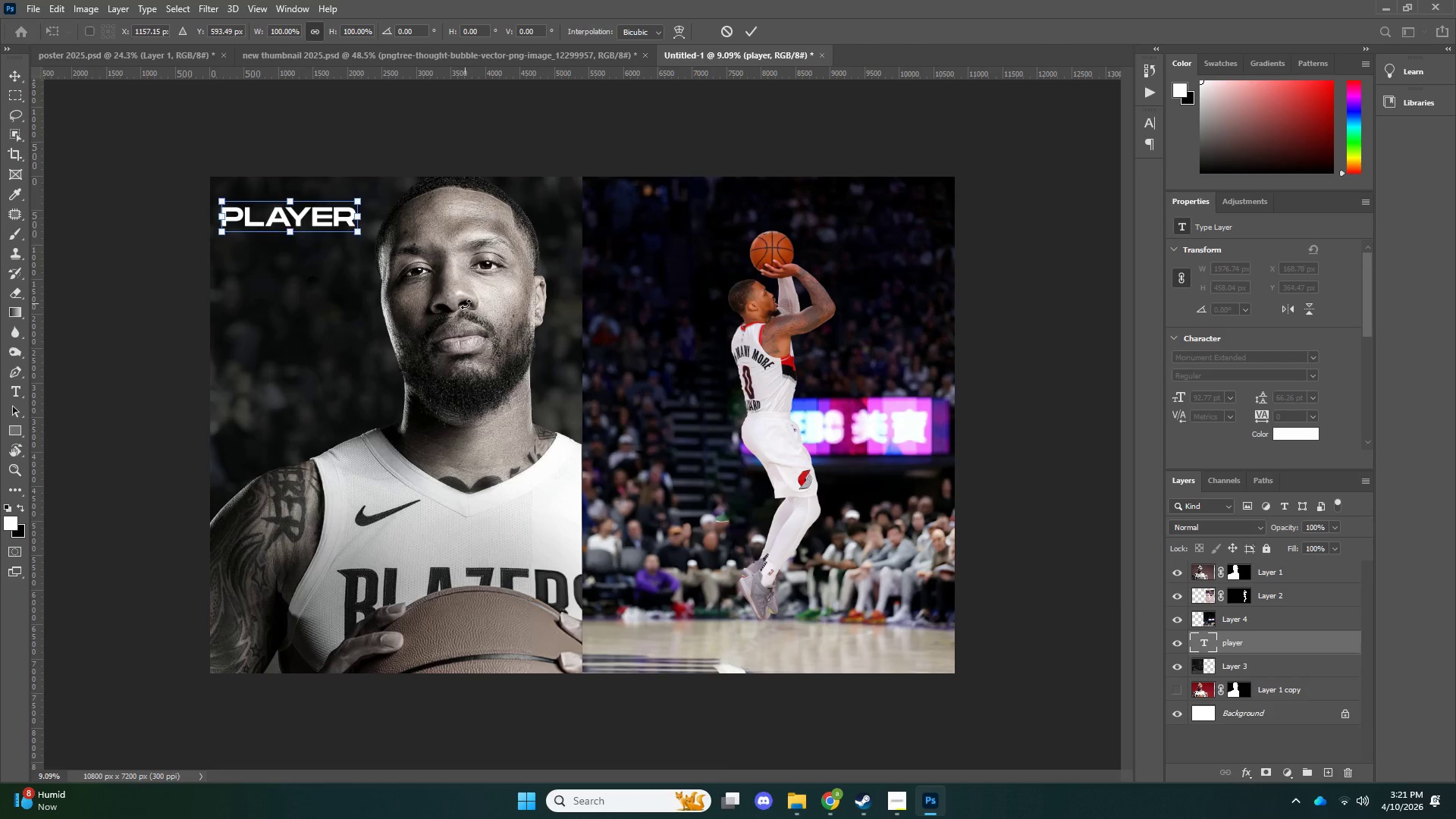 
key(ArrowUp)
 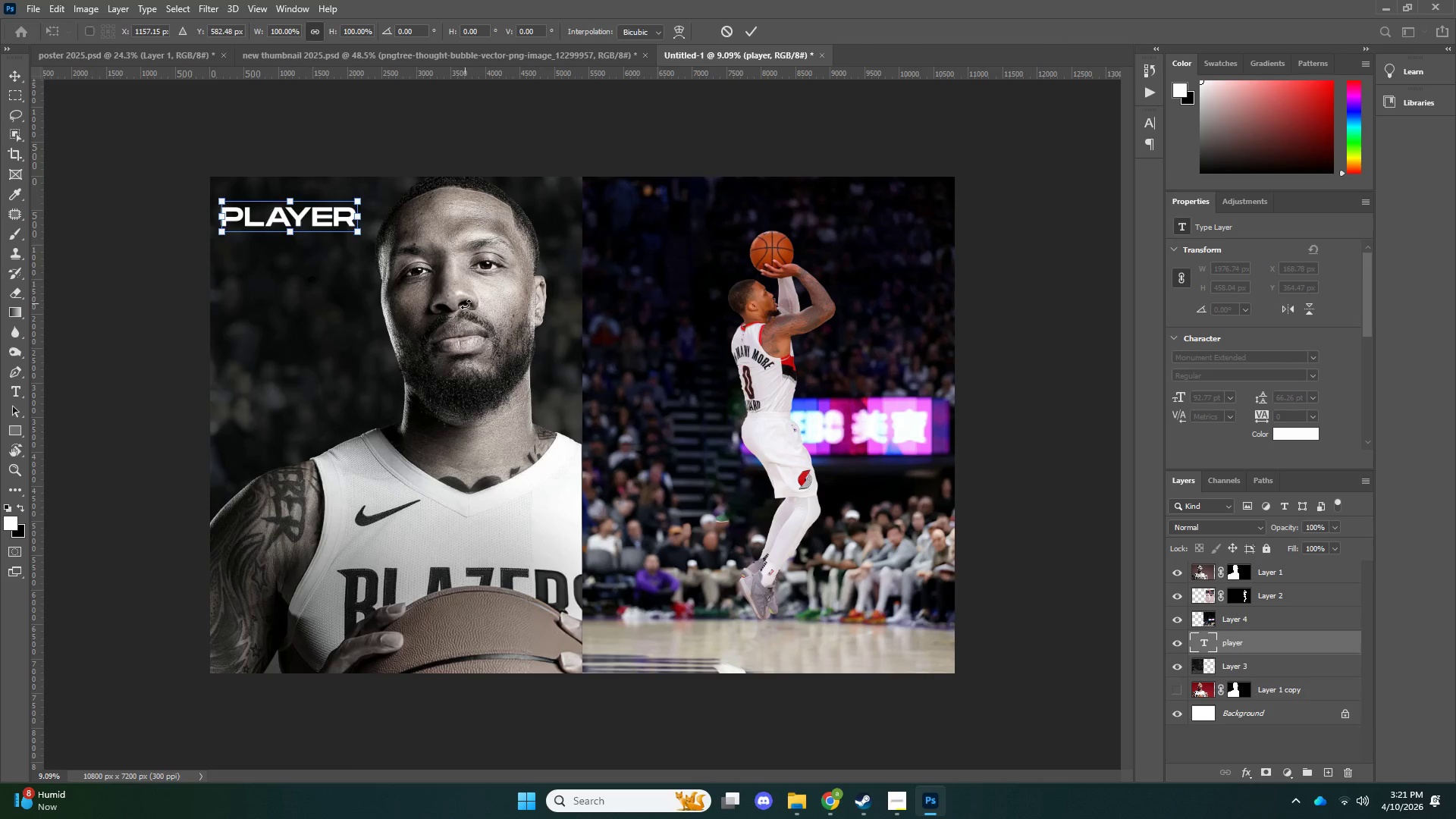 
key(ArrowUp)
 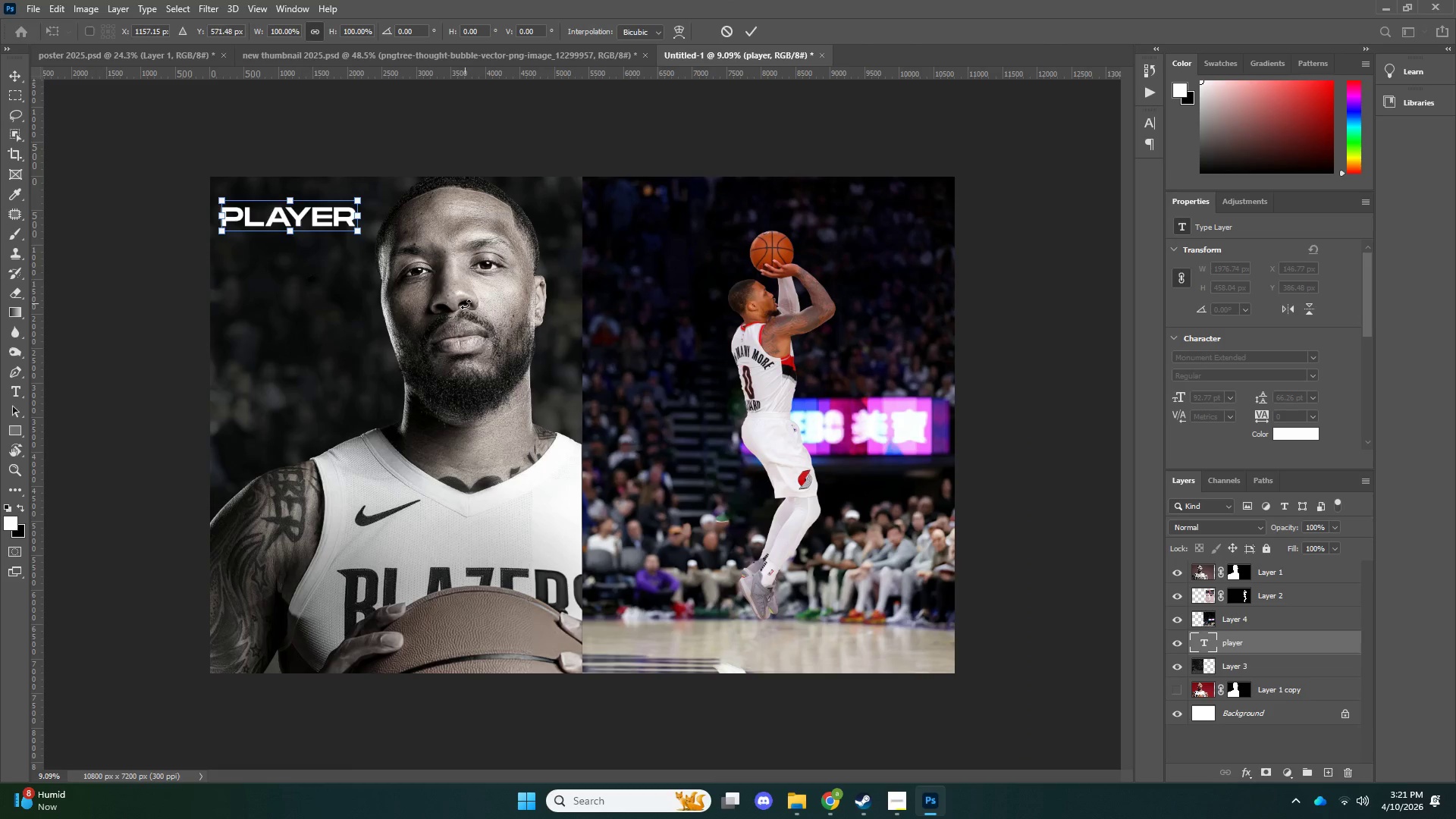 
key(ArrowUp)
 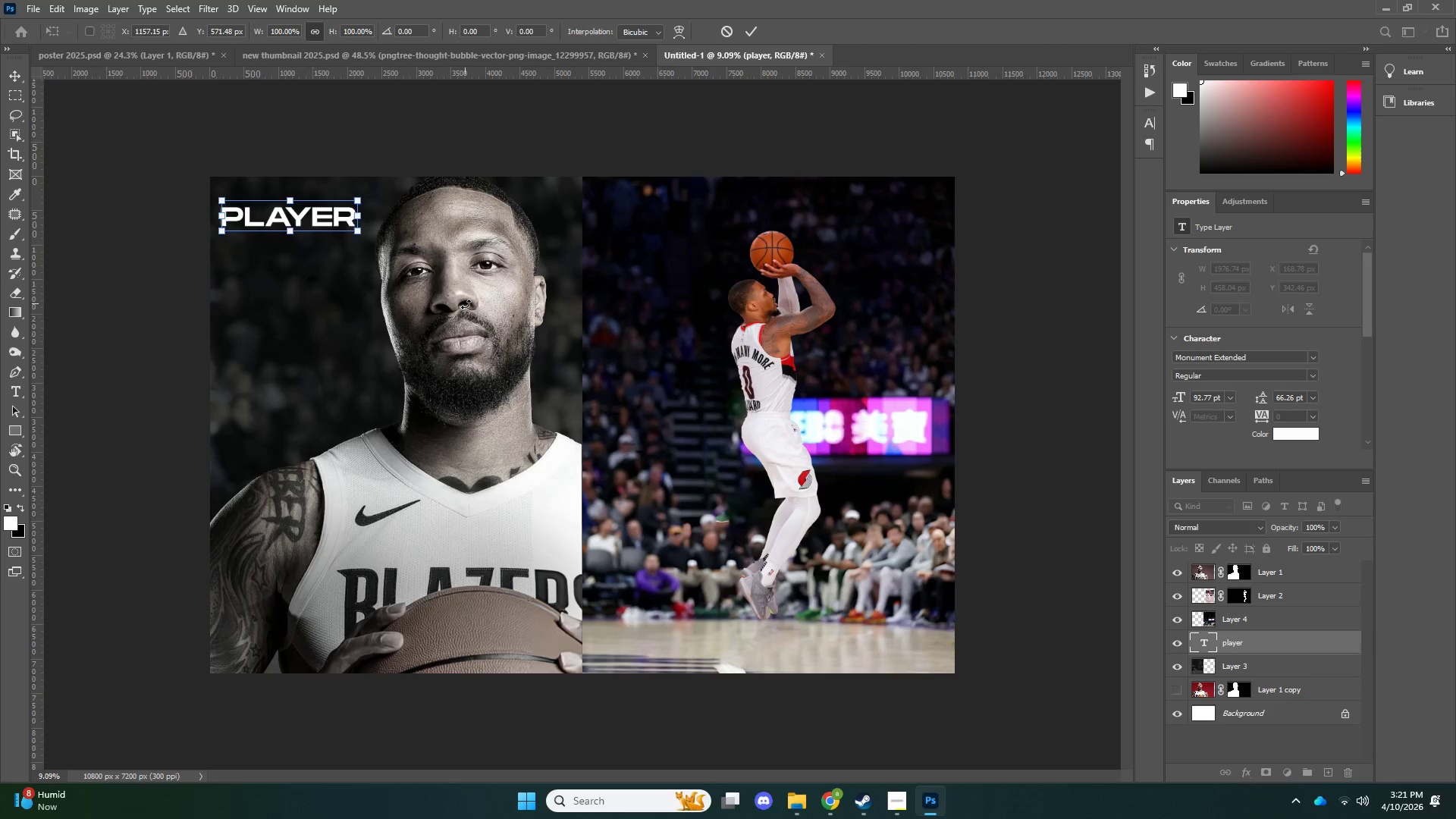 
key(ArrowUp)
 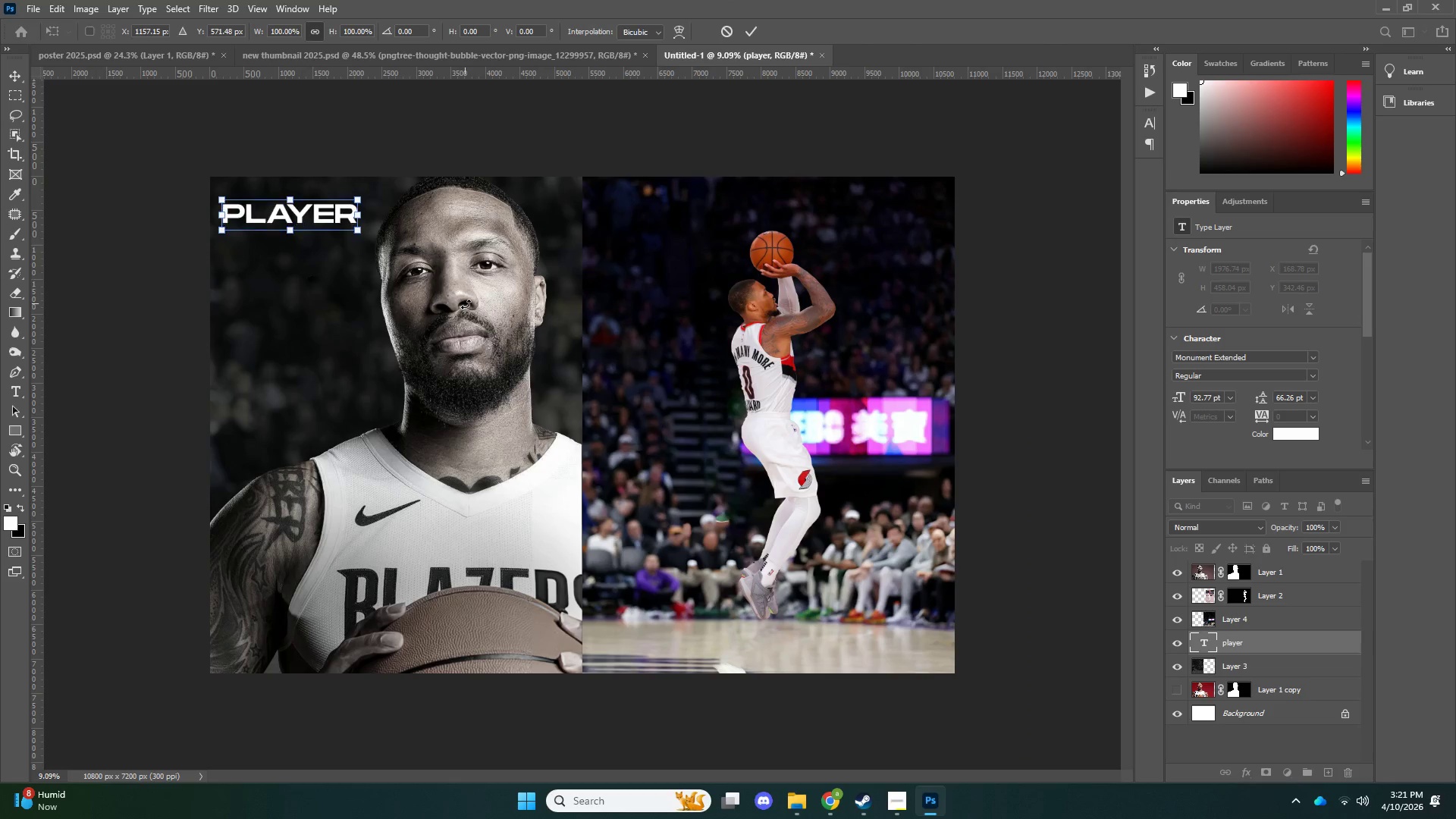 
key(ArrowUp)
 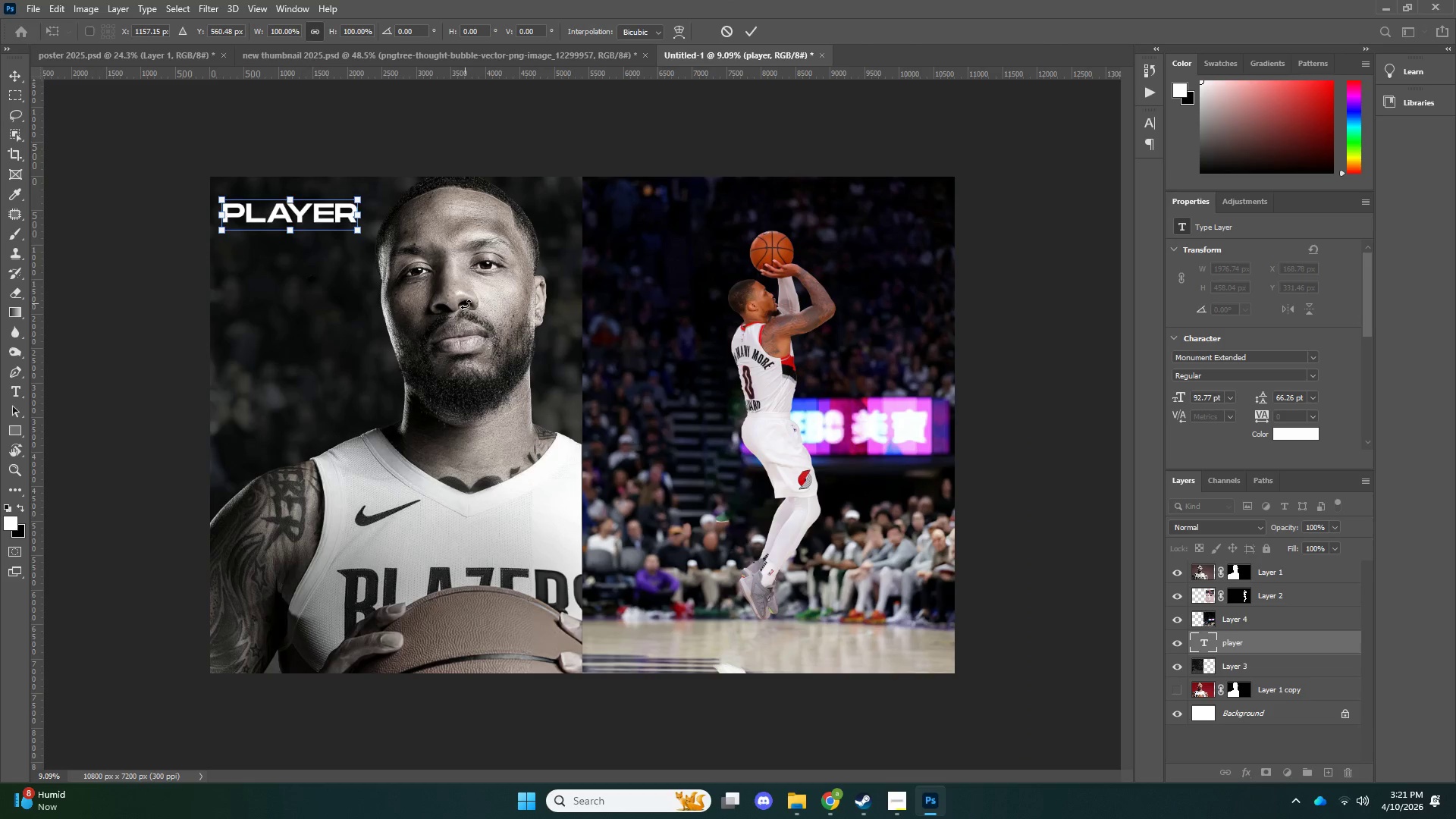 
key(NumpadEnter)
 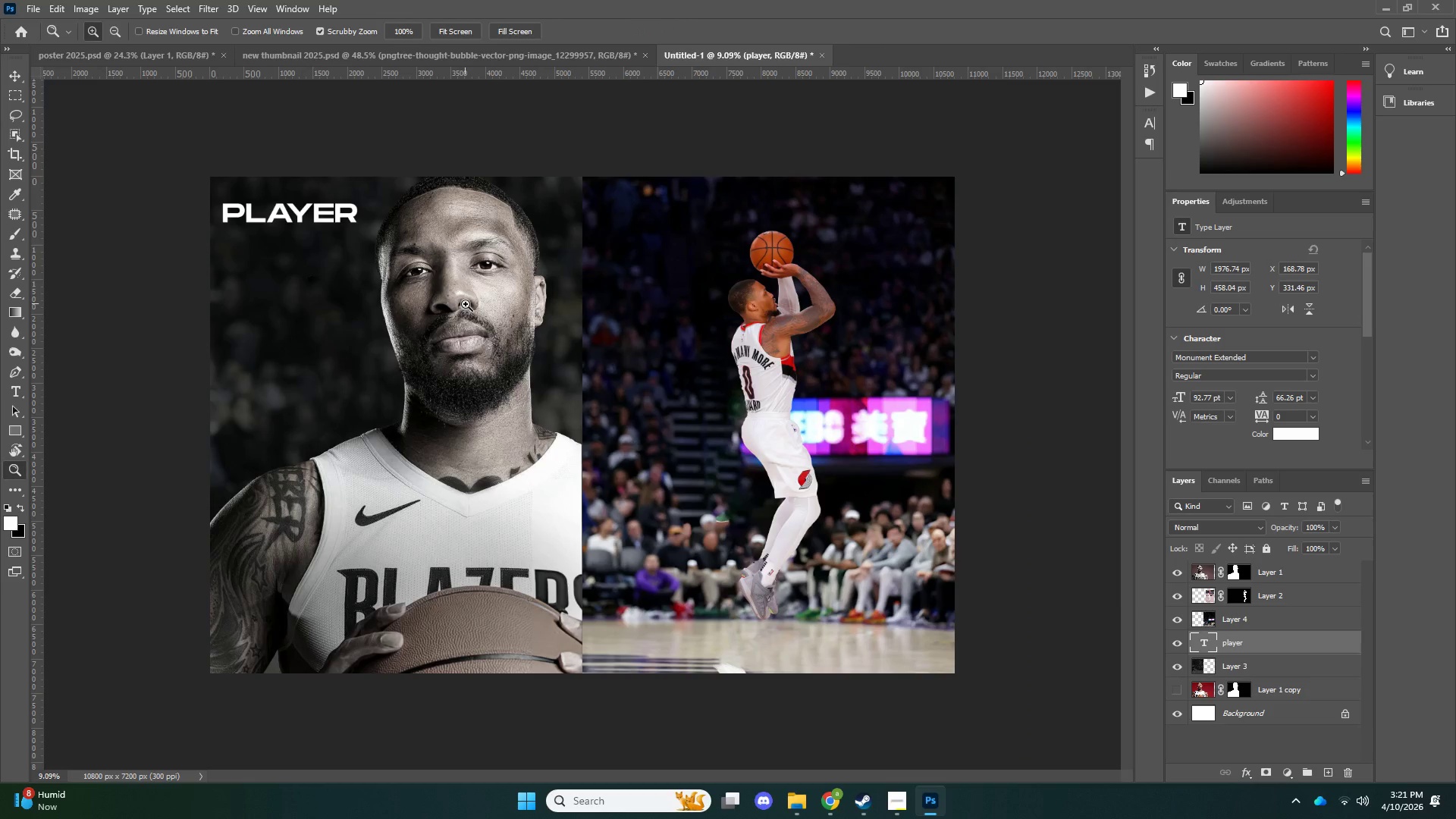 
hold_key(key=ControlLeft, duration=0.47)
 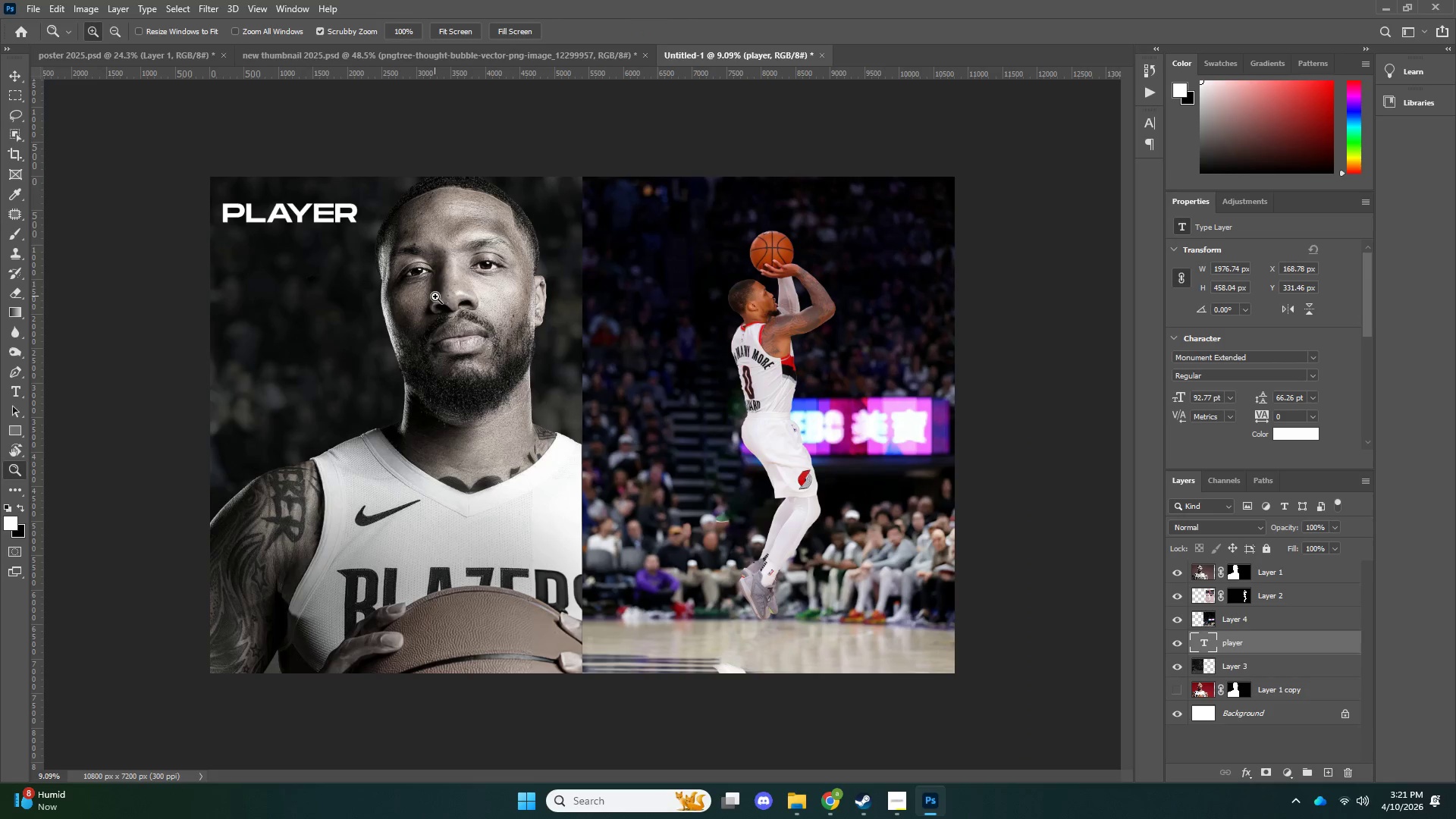 
wait(5.38)
 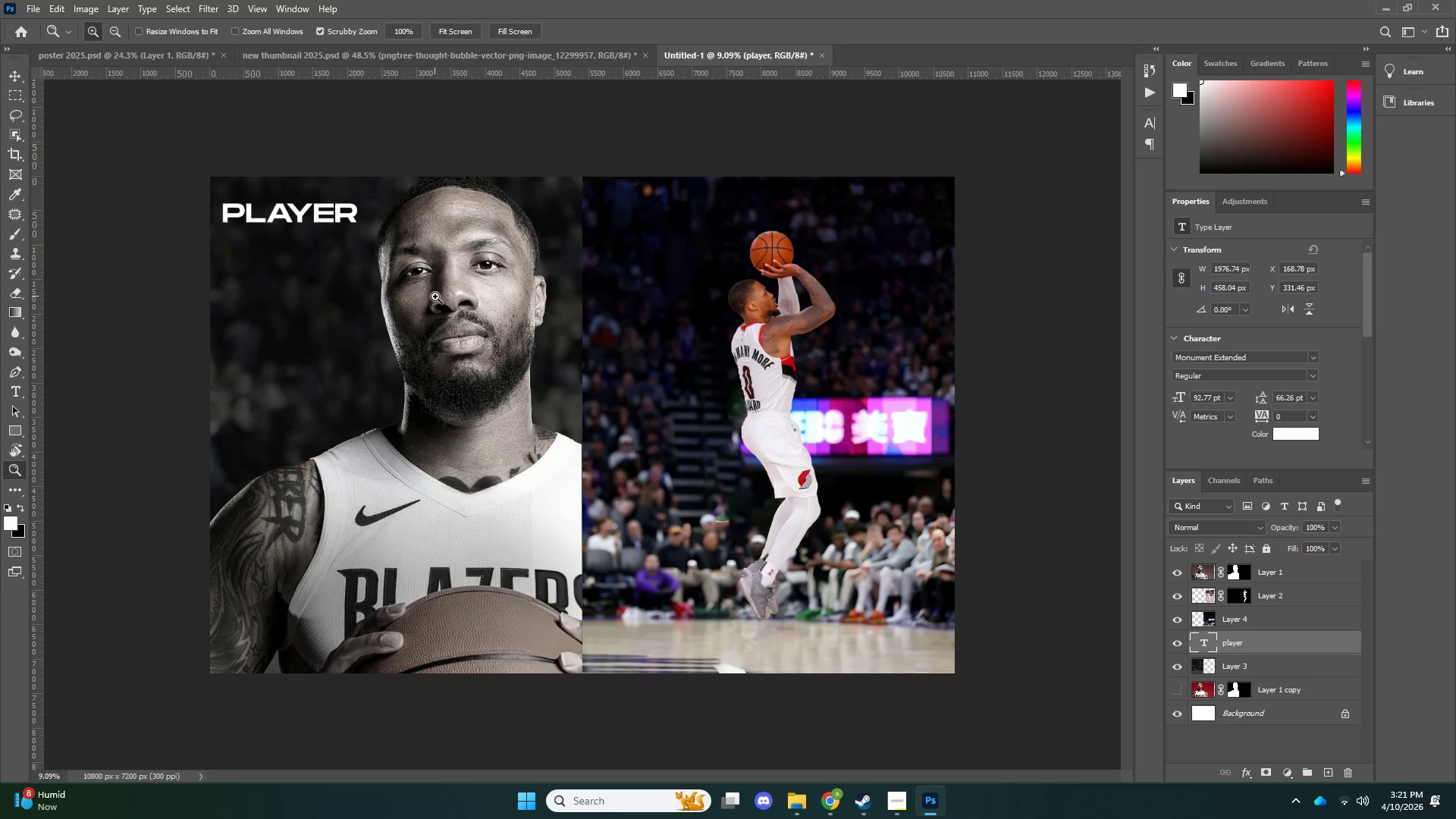 
key(Control+J)
 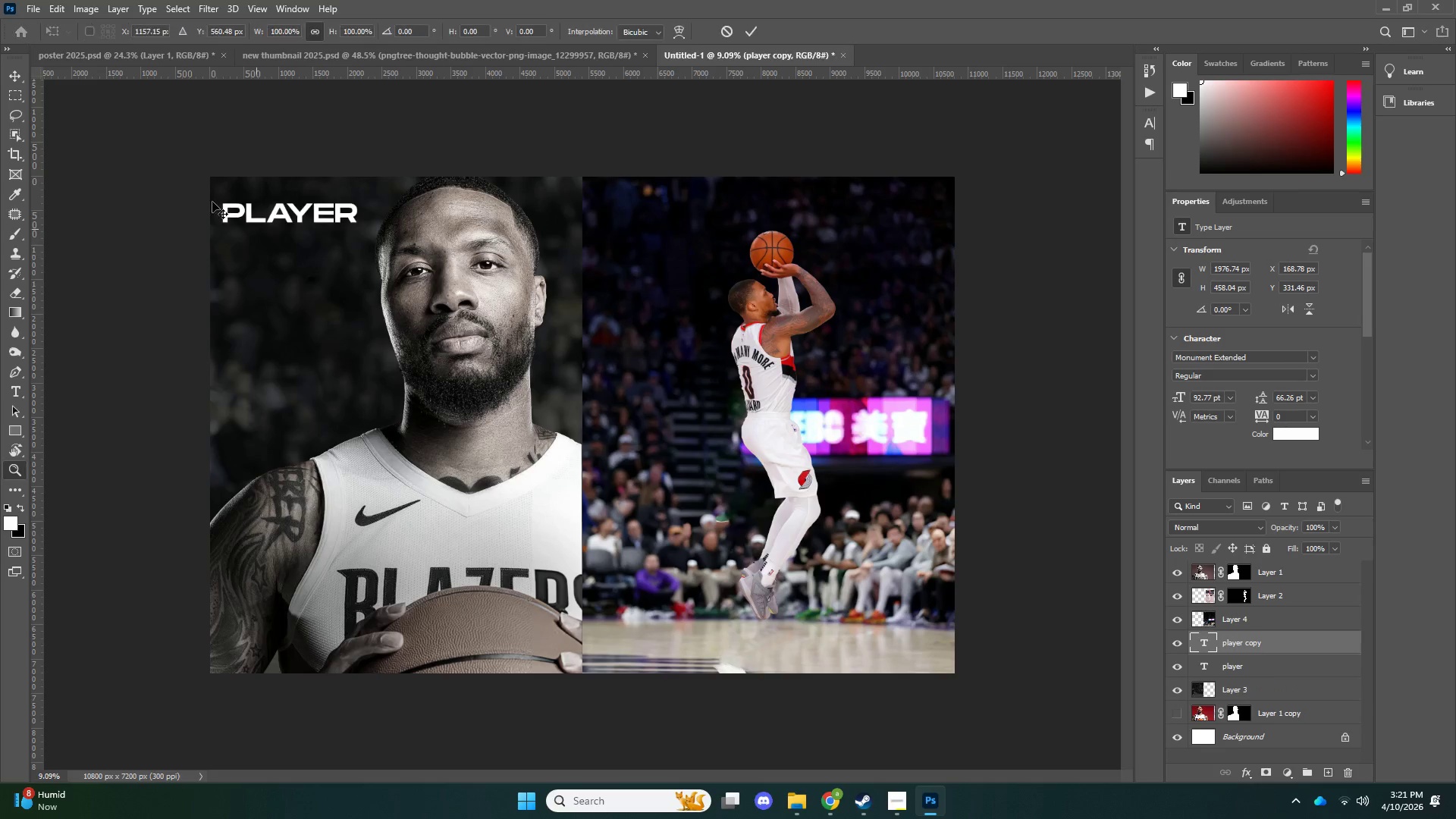 
key(Control+T)
 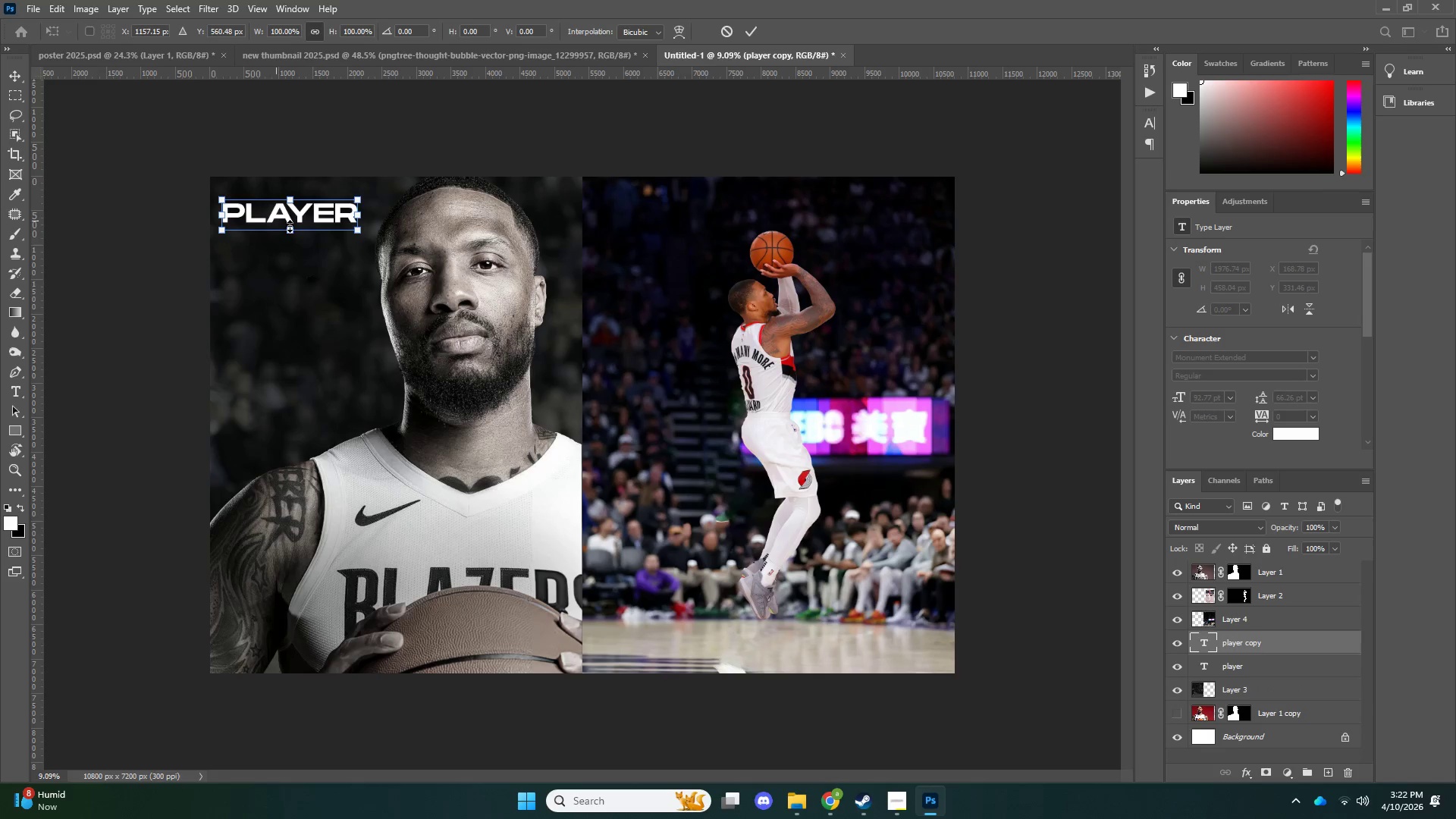 
left_click_drag(start_coordinate=[306, 221], to_coordinate=[311, 252])
 